 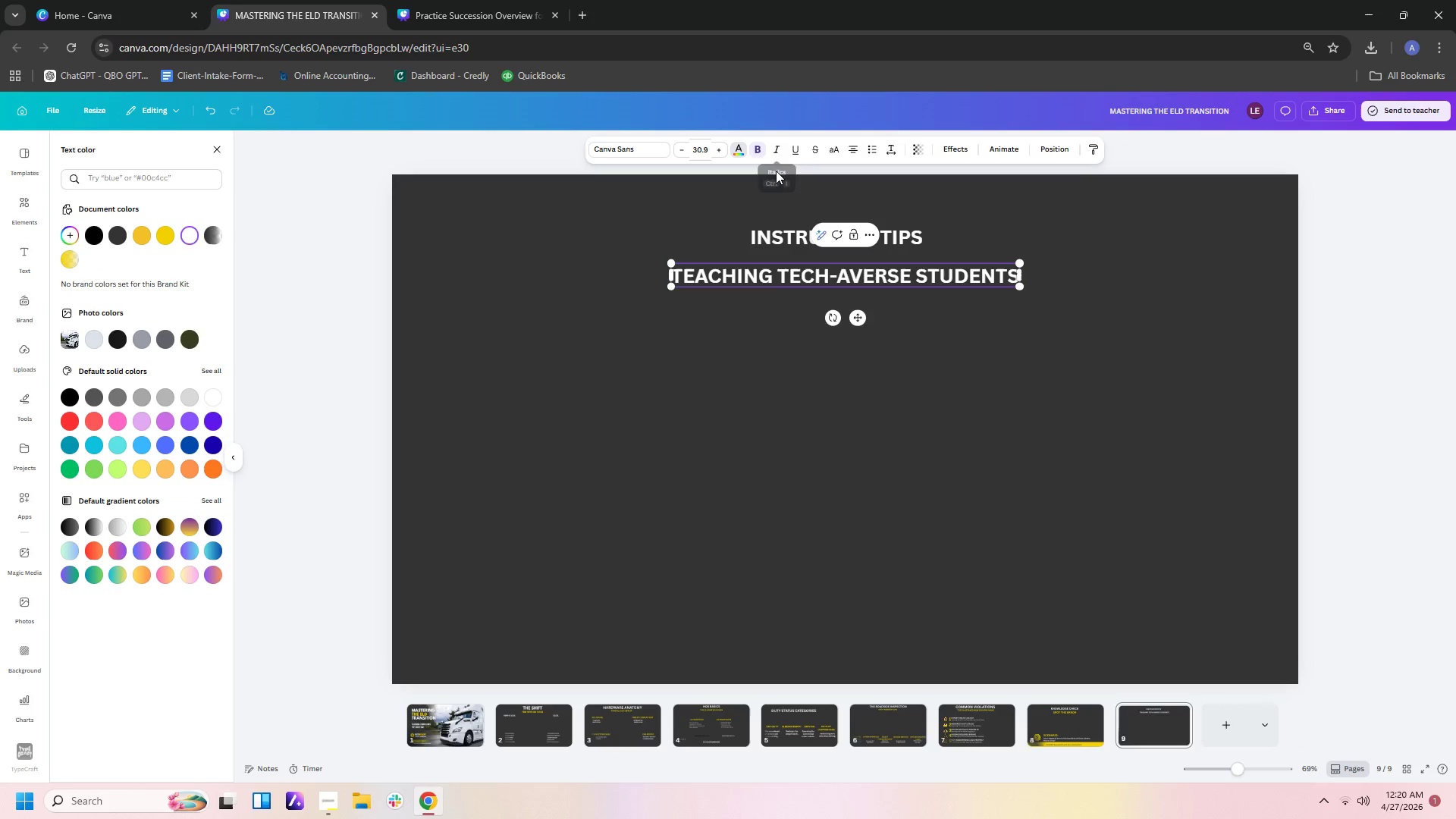 
left_click([171, 240])
 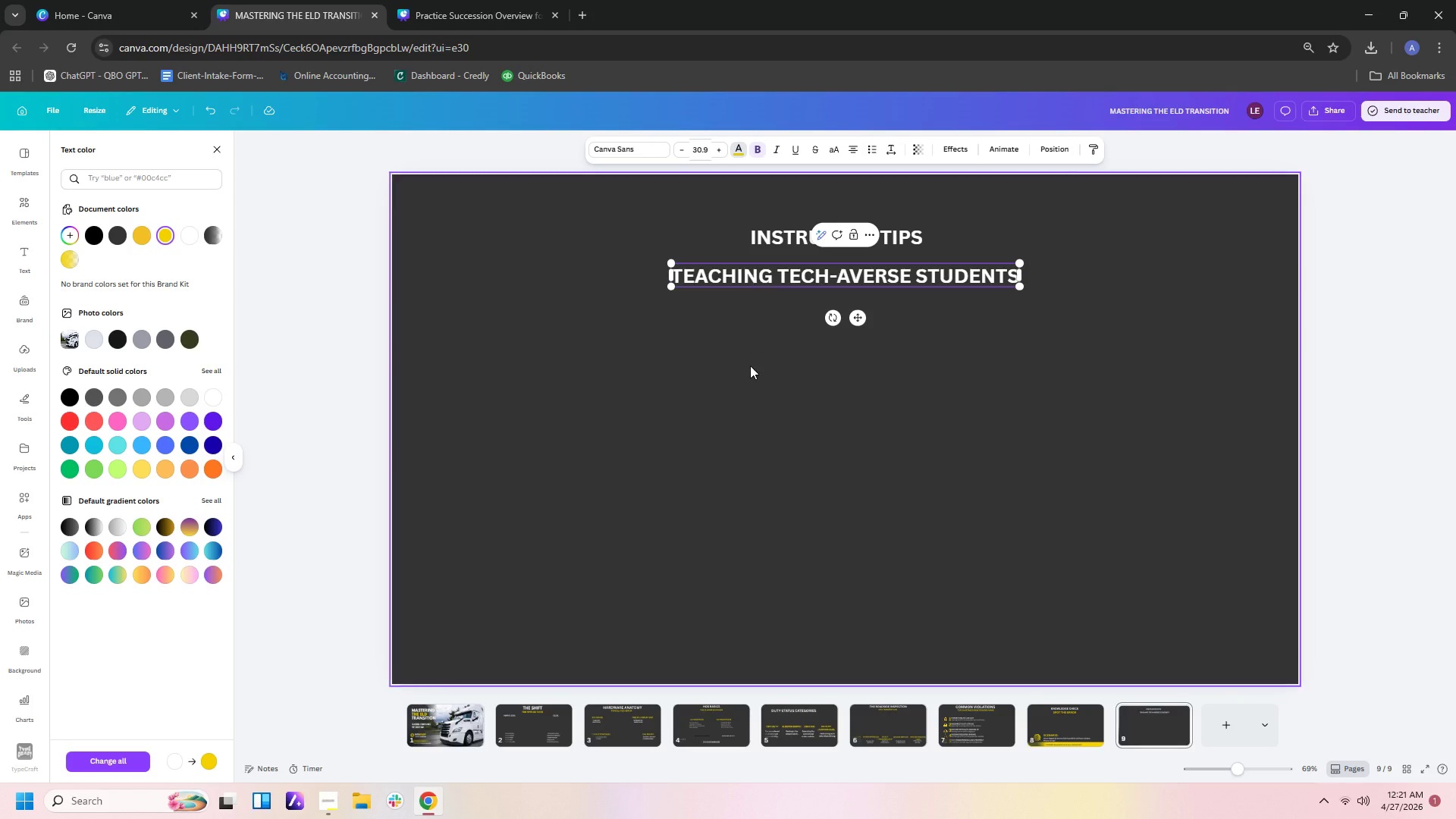 
double_click([759, 267])
 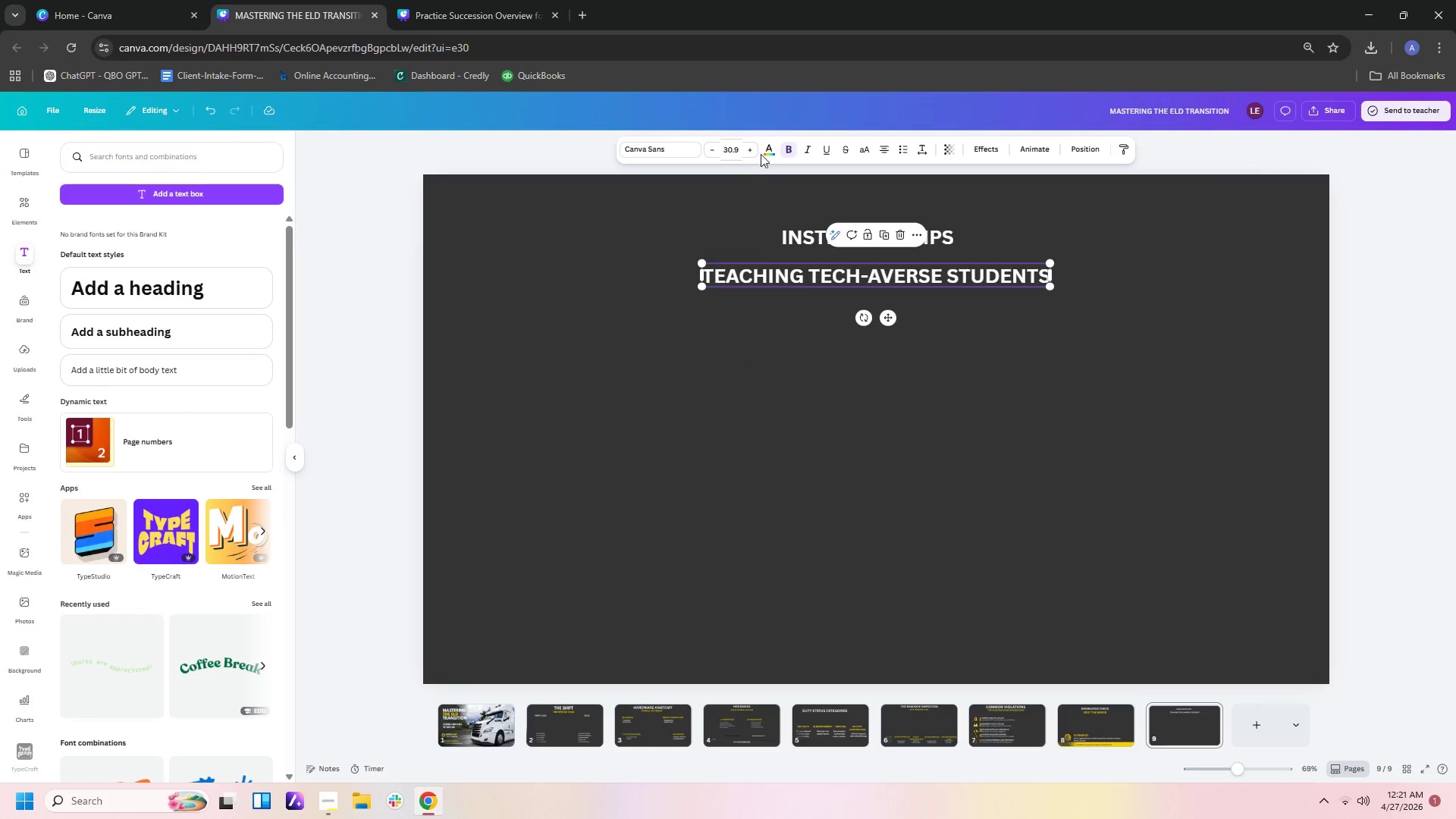 
left_click([764, 143])
 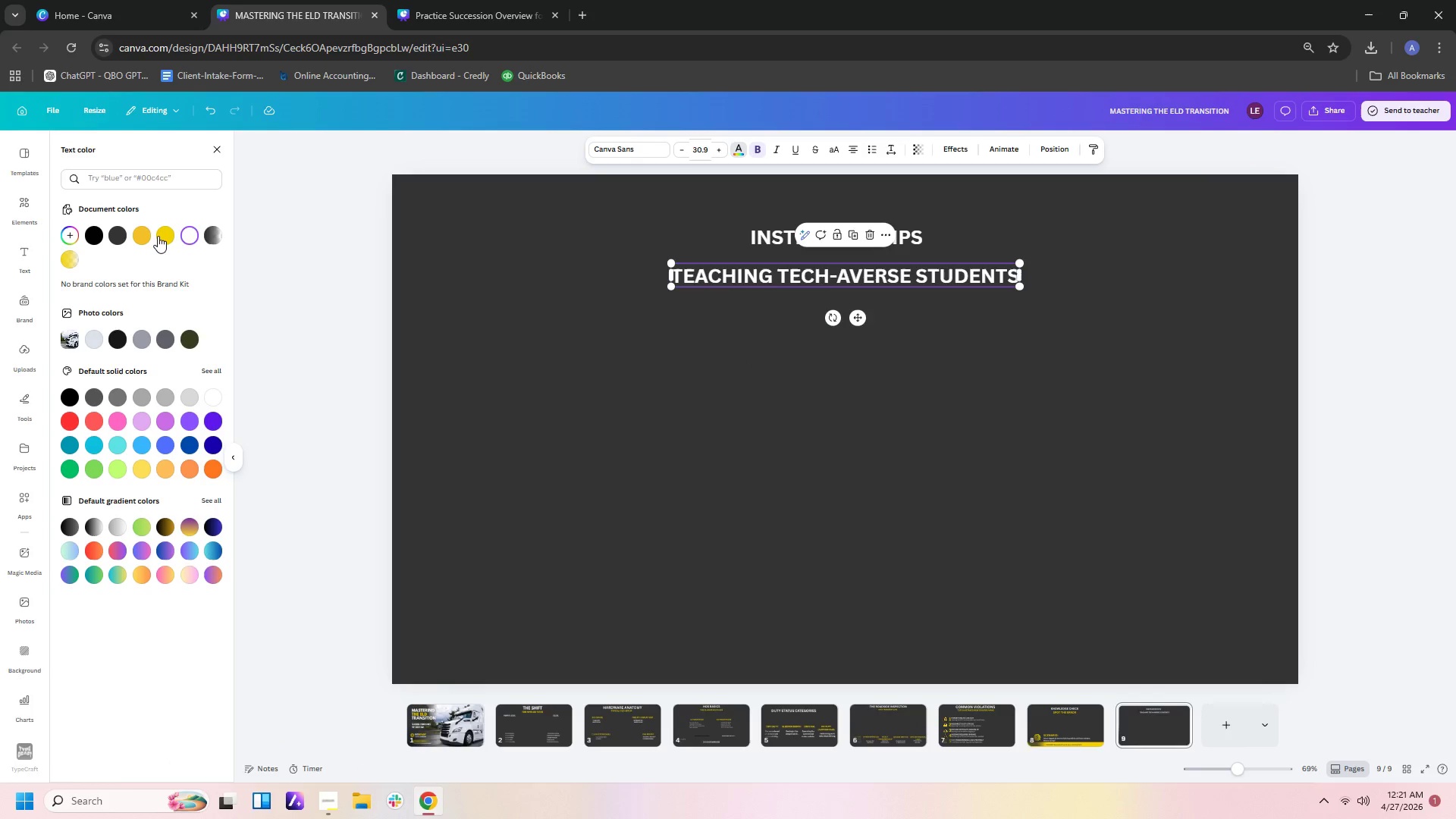 
left_click([158, 236])
 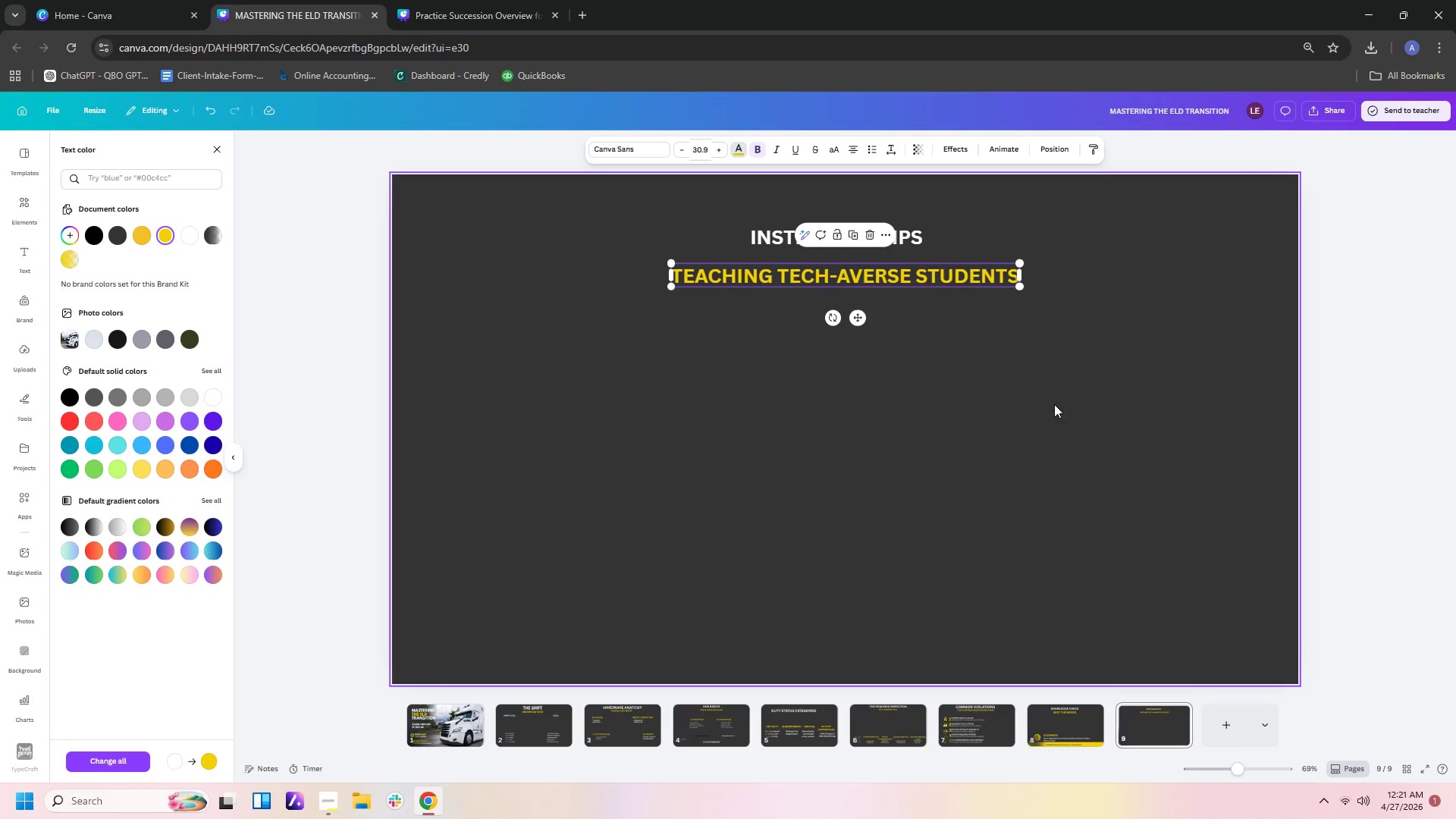 
left_click([1054, 404])
 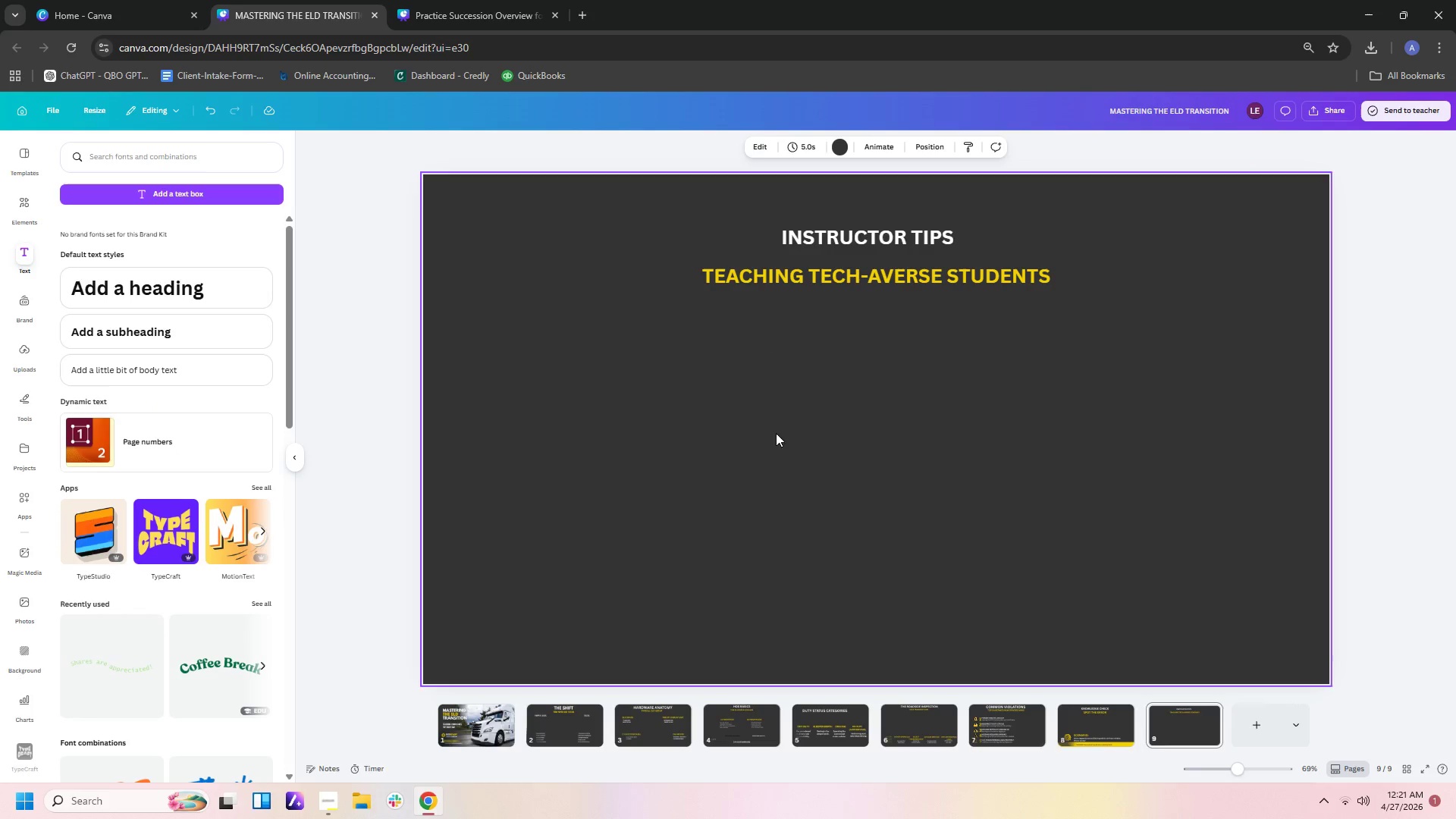 
left_click([846, 273])
 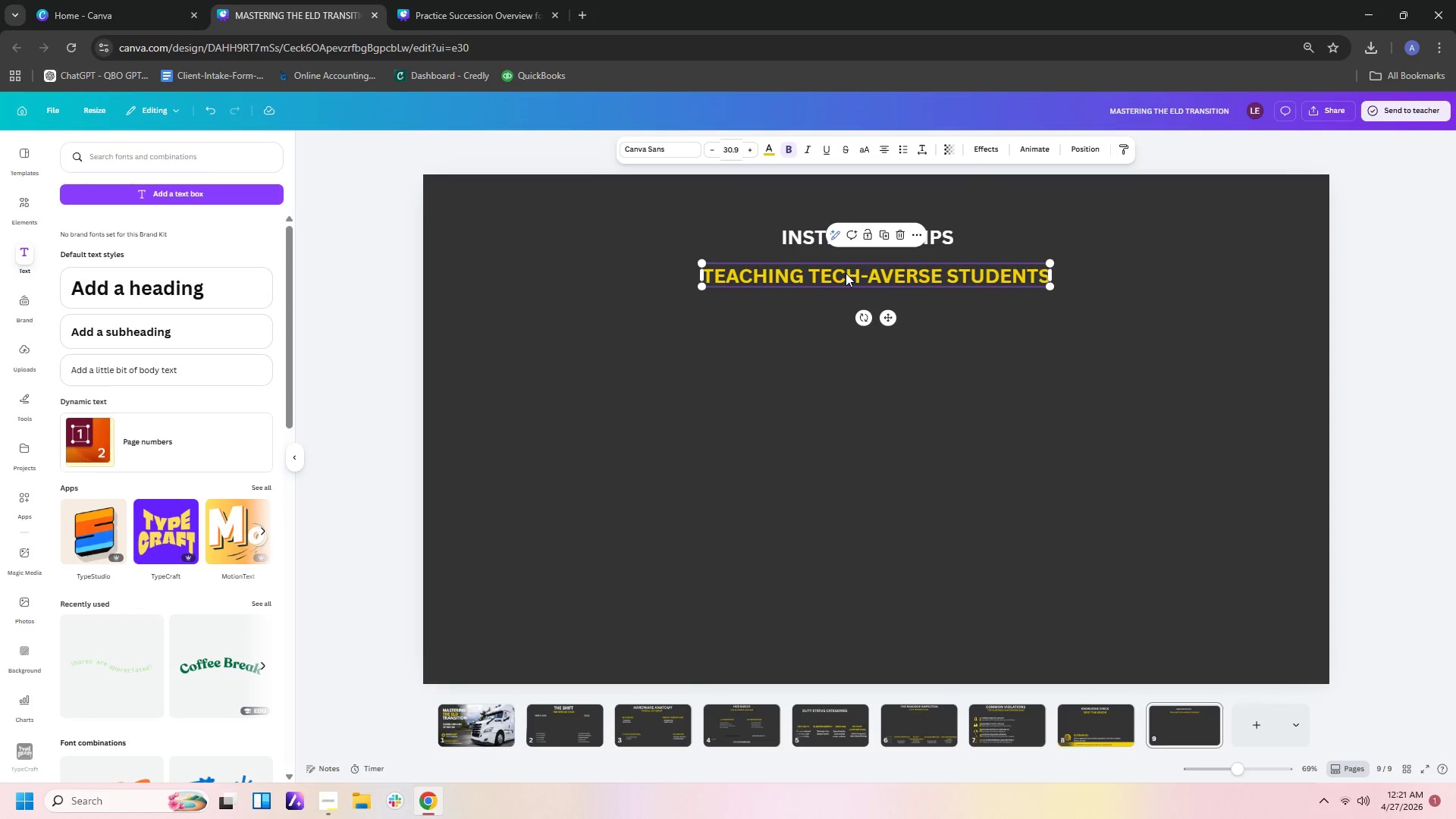 
key(Control+C)
 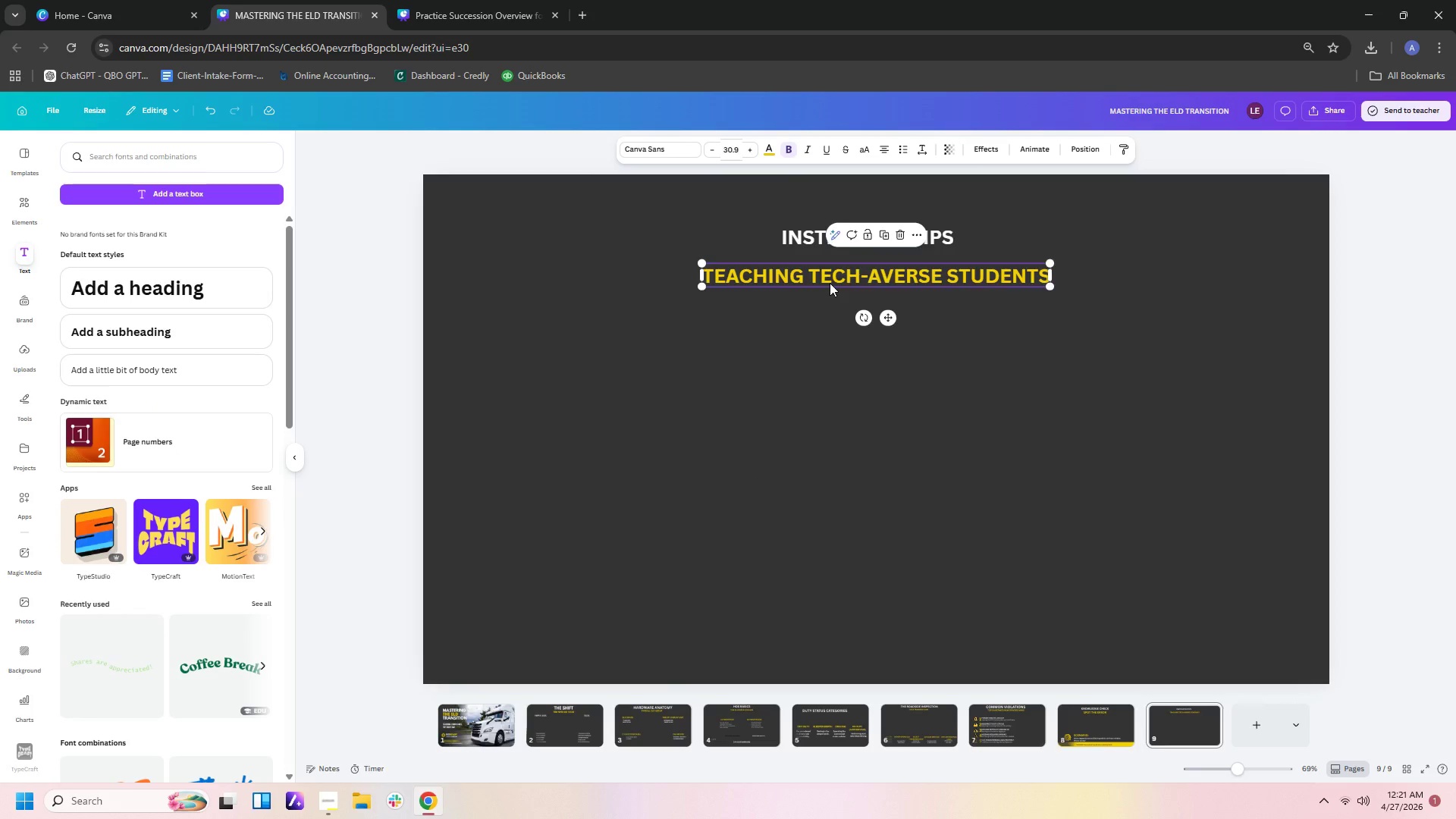 
key(Control+V)
 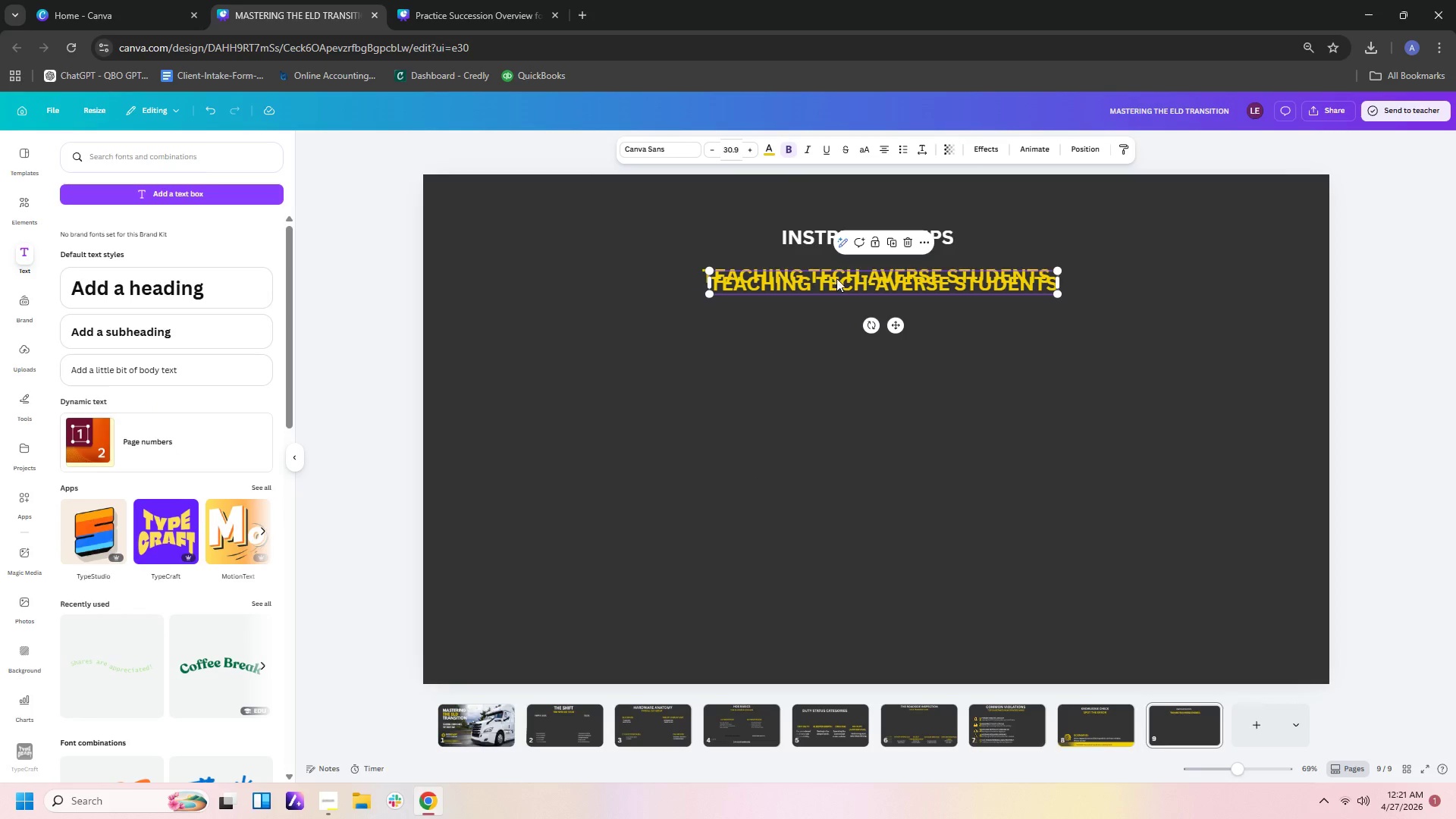 
left_click_drag(start_coordinate=[836, 278], to_coordinate=[773, 642])
 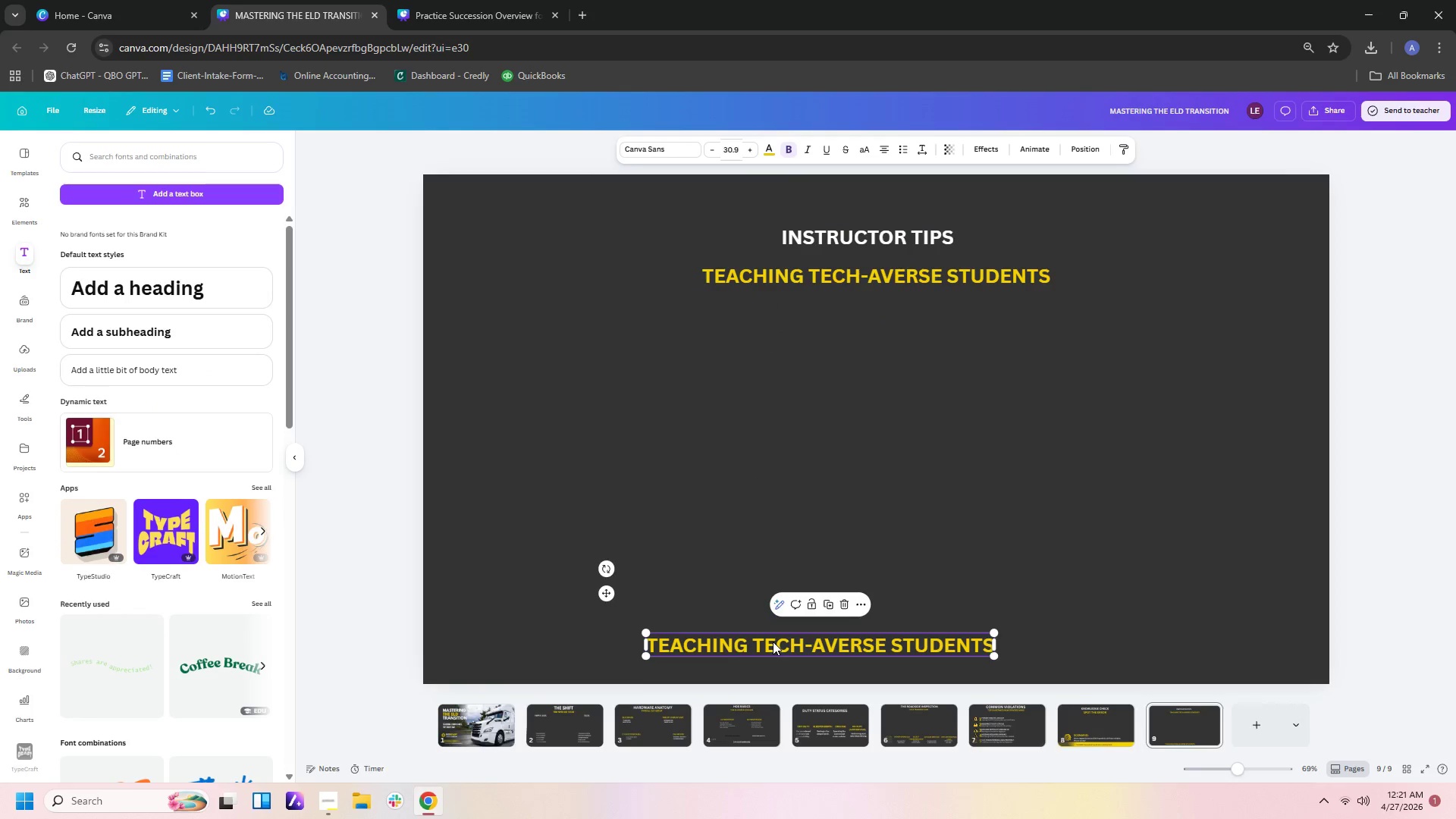 
double_click([773, 642])
 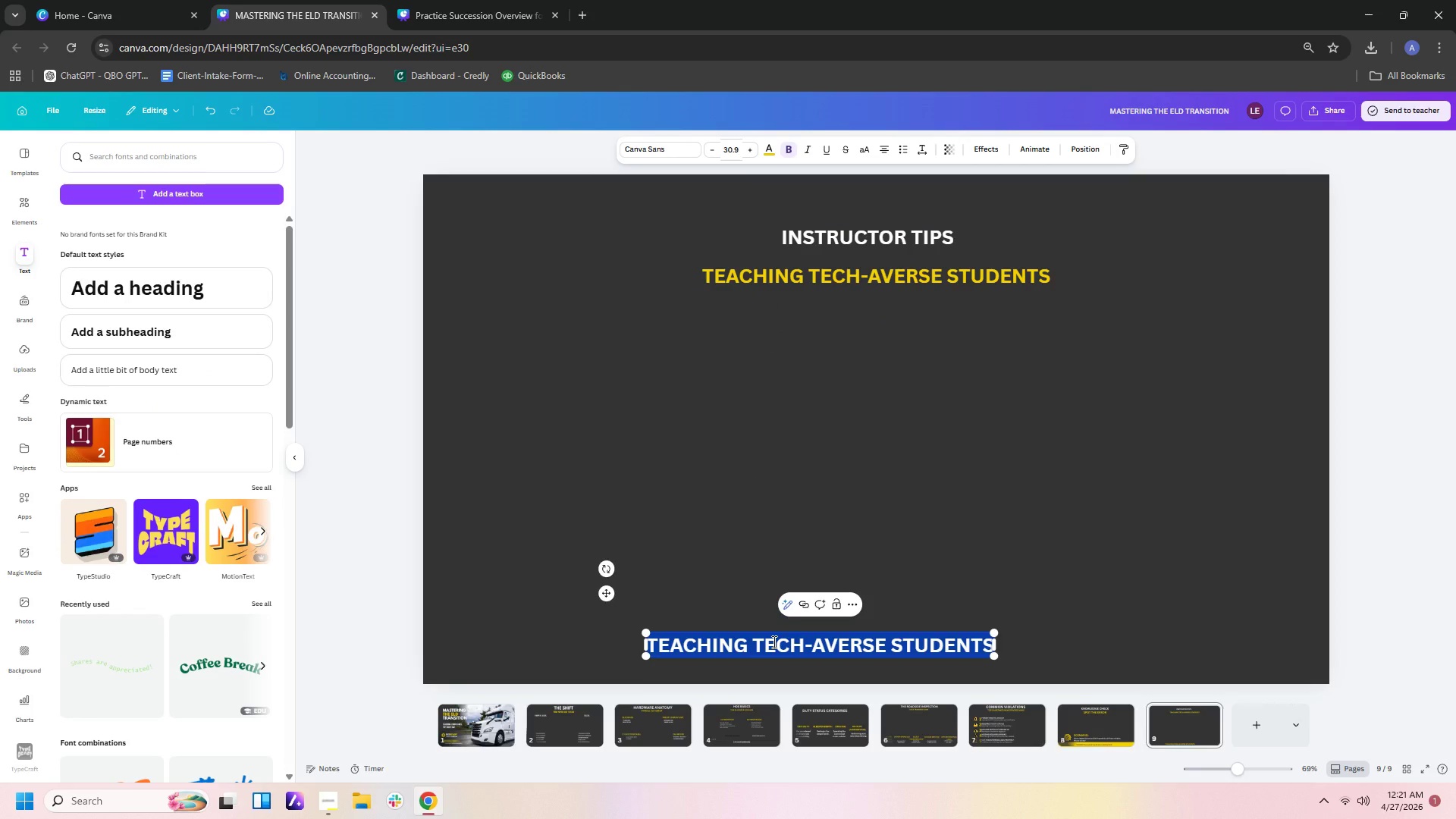 
type(CONFIDENCE COMES FROM PRACTIVE)
key(Backspace)
key(Backspace)
type(CE.)
 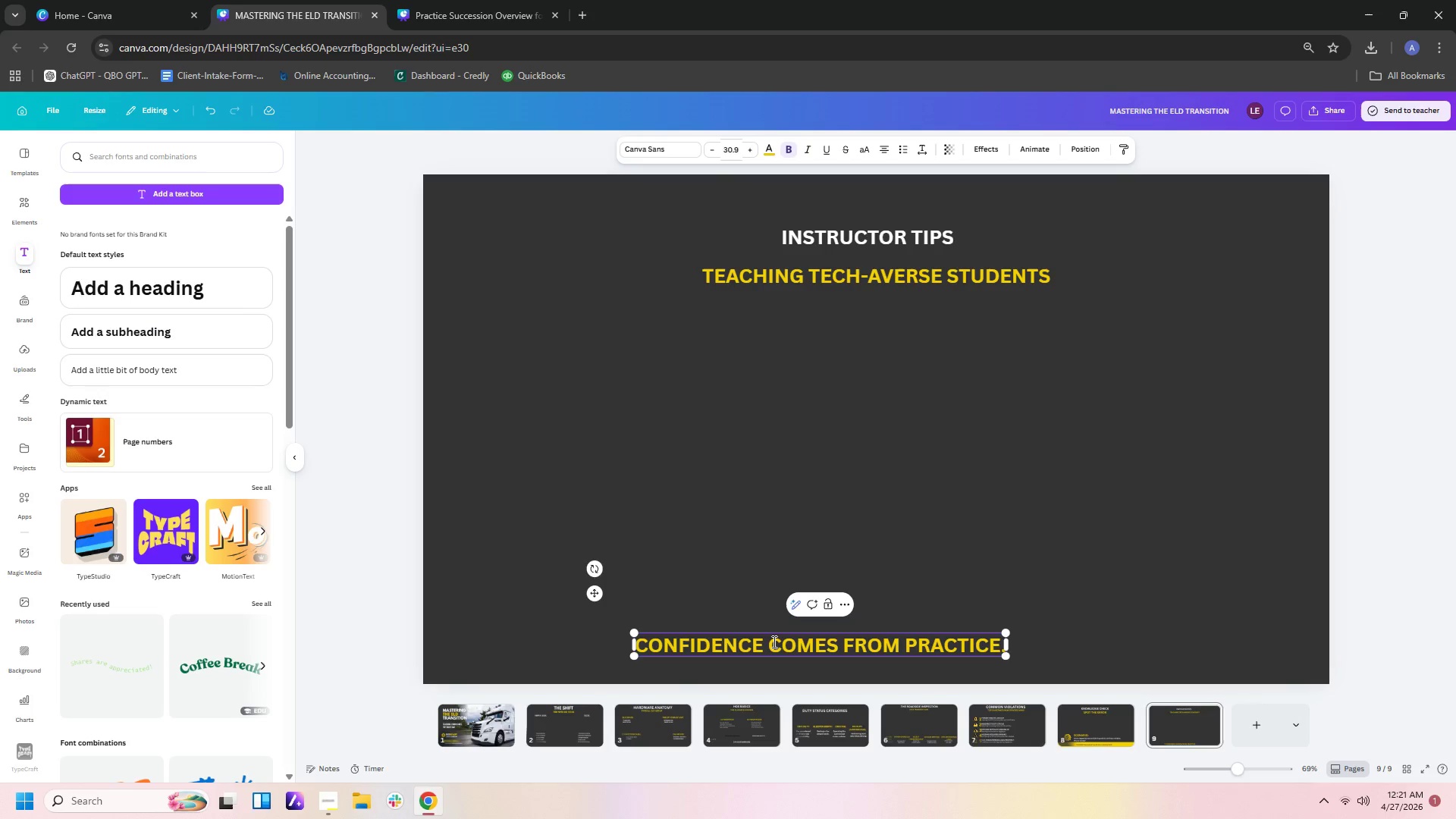 
key(Enter)
 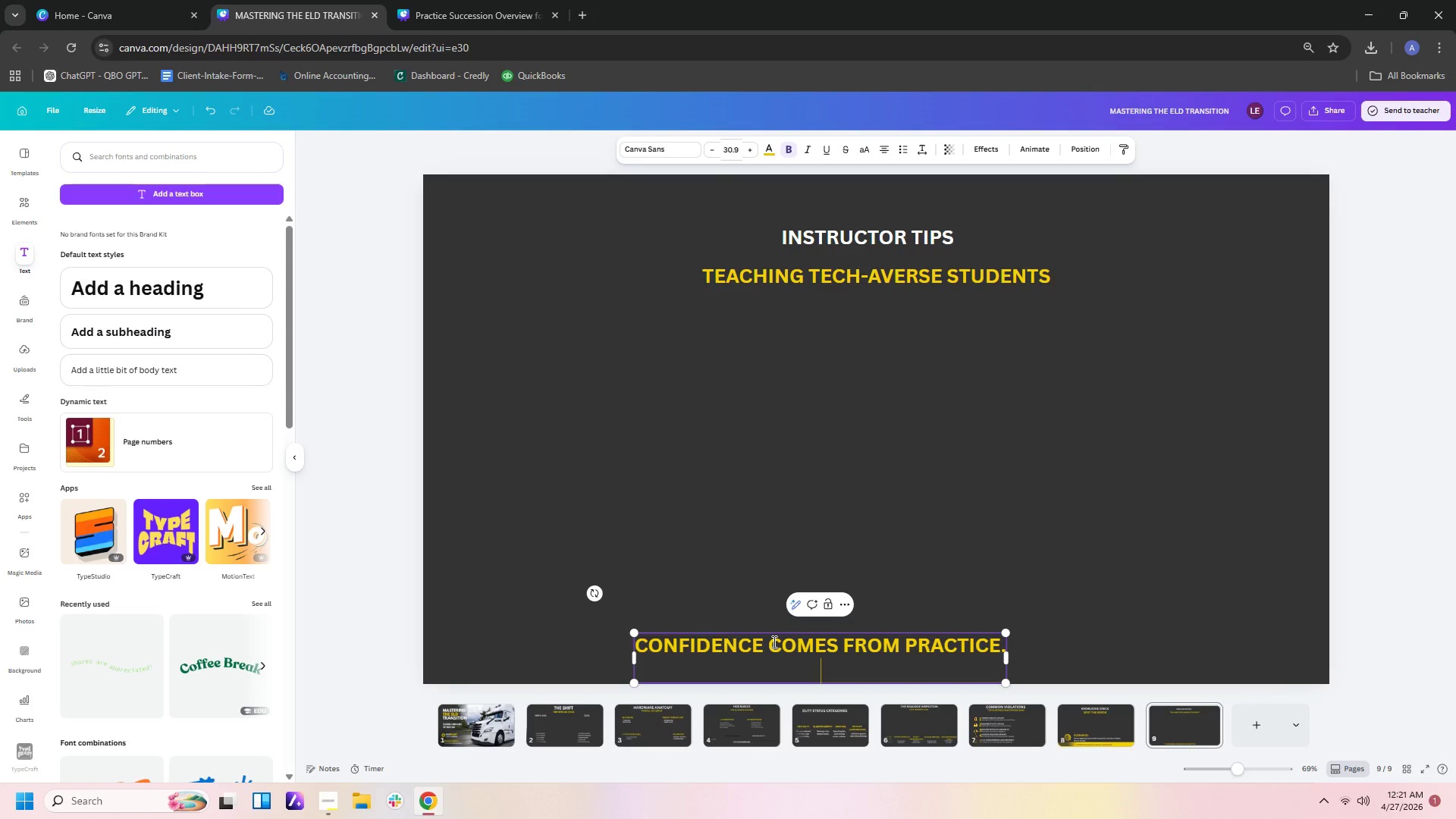 
type(YOUR JOB IS TO MAKE IT SIMPLE.)
 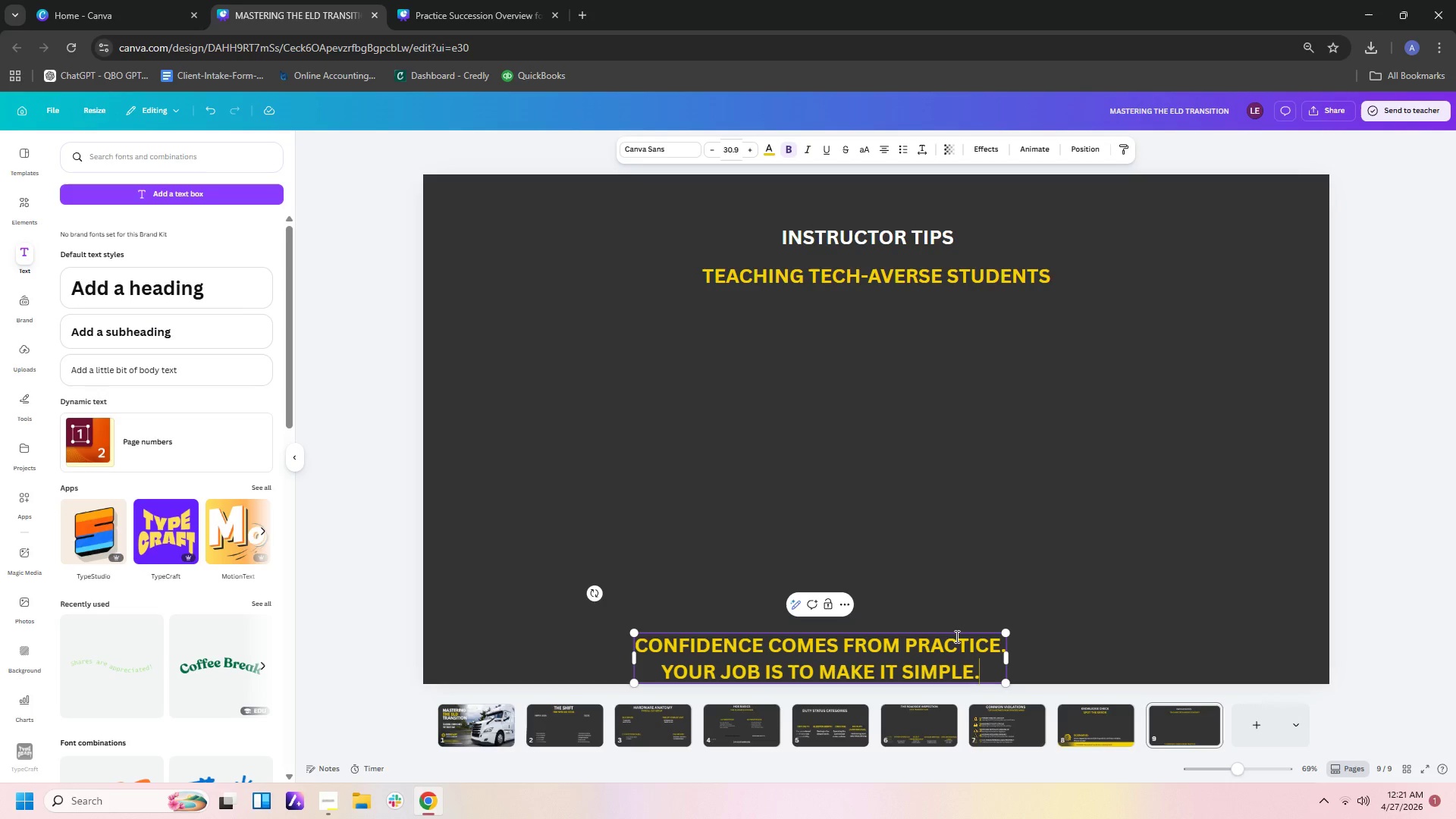 
double_click([957, 657])
 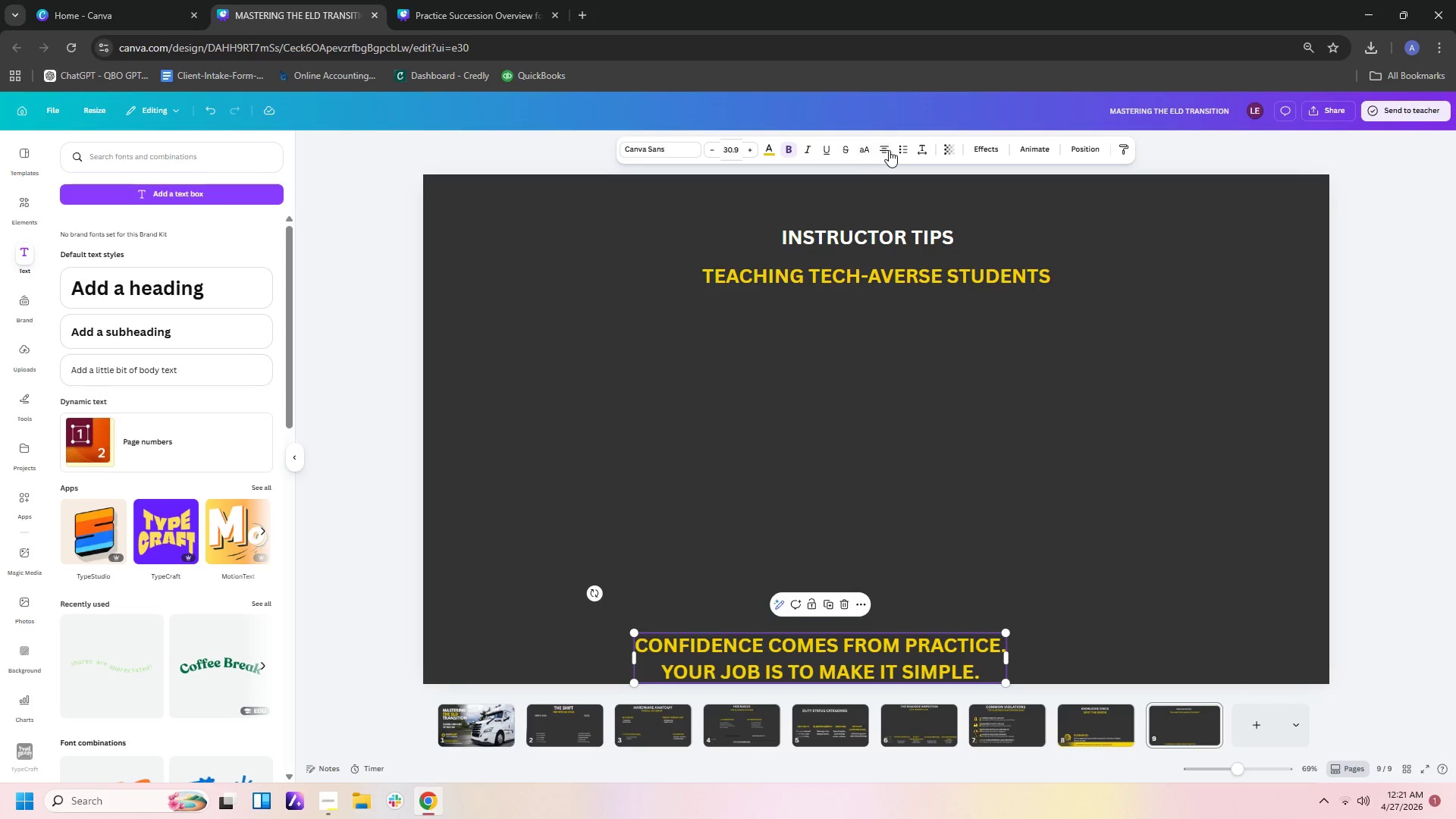 
left_click([890, 149])
 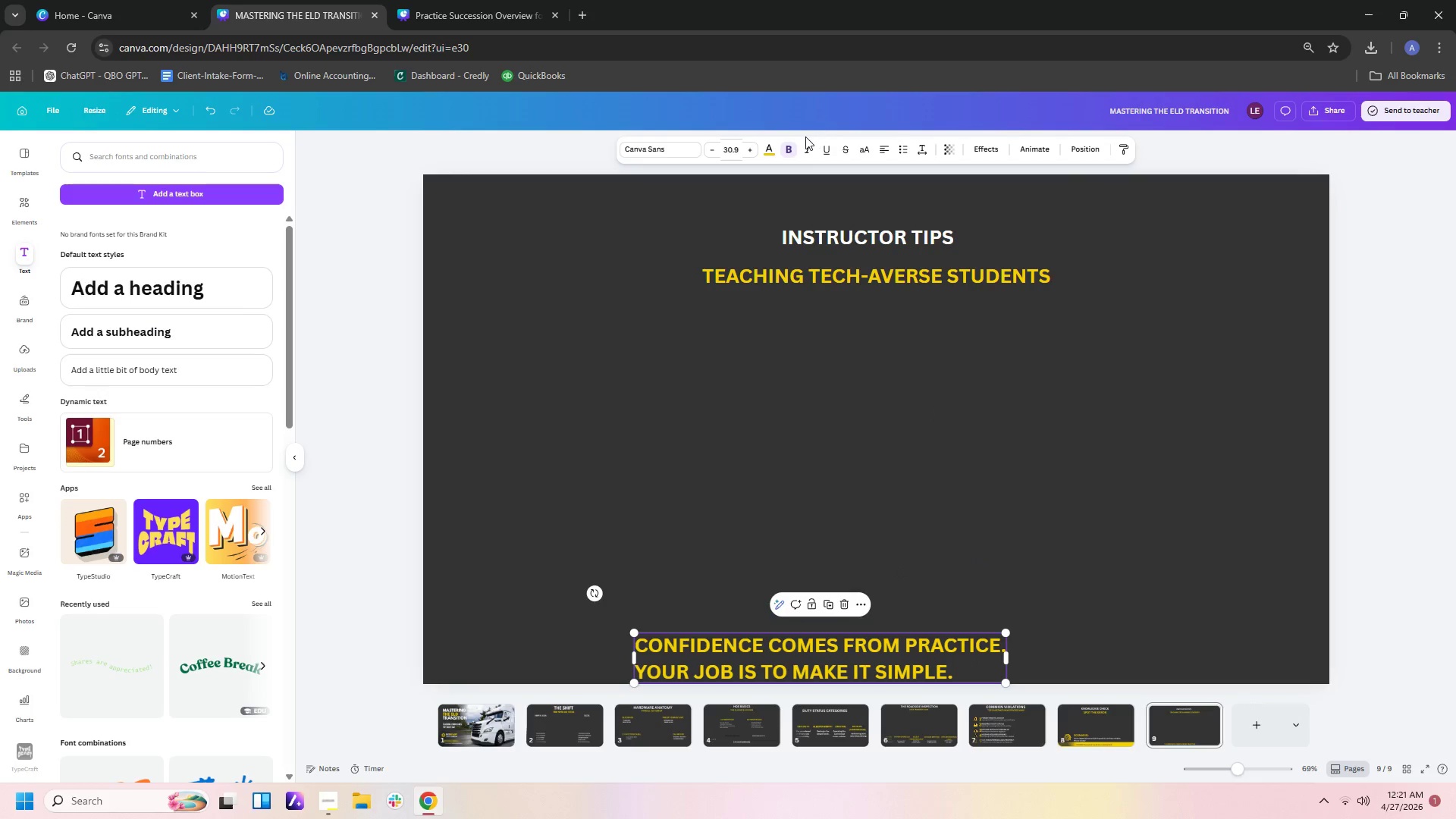 
left_click([764, 155])
 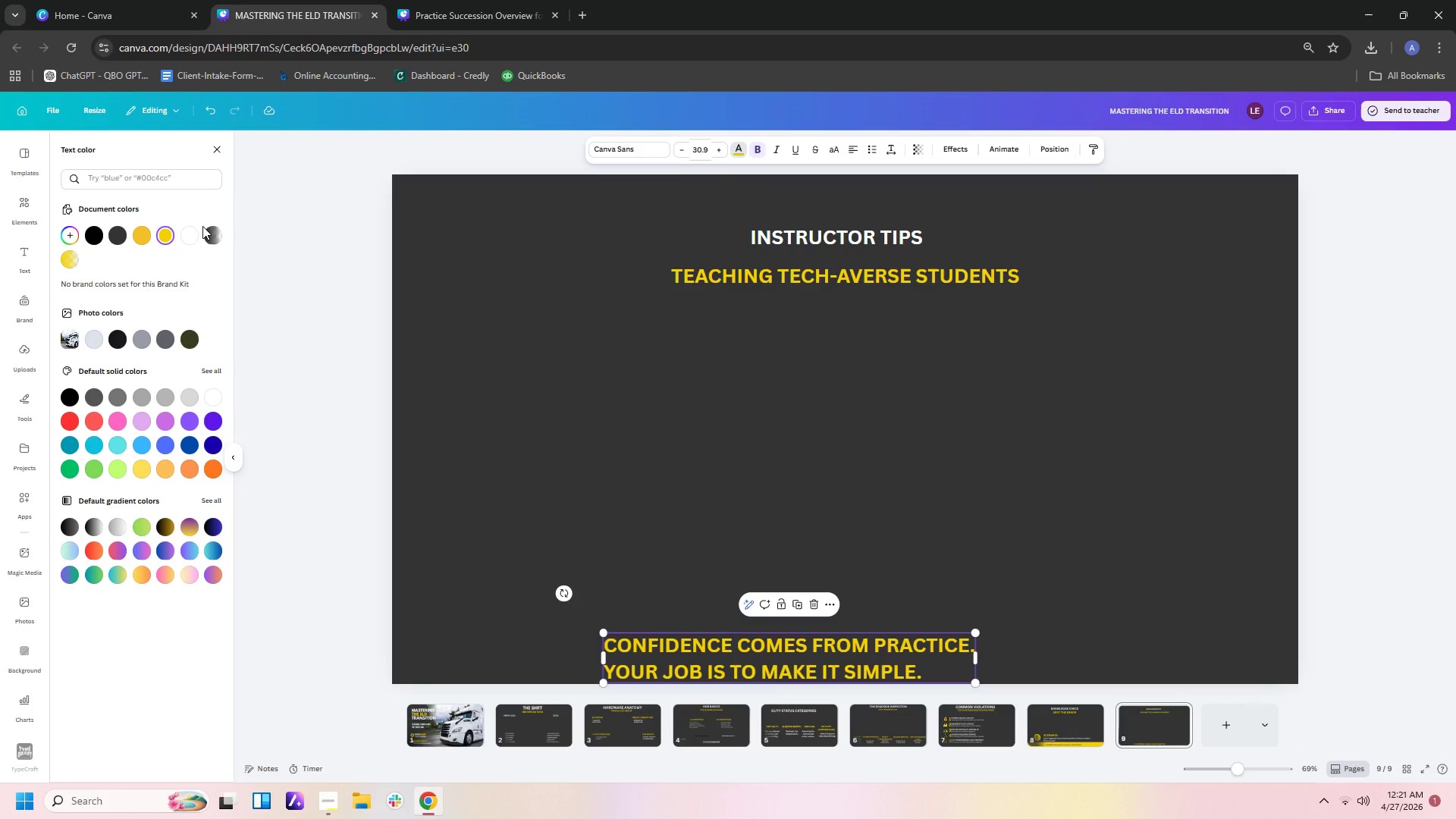 
left_click([190, 237])
 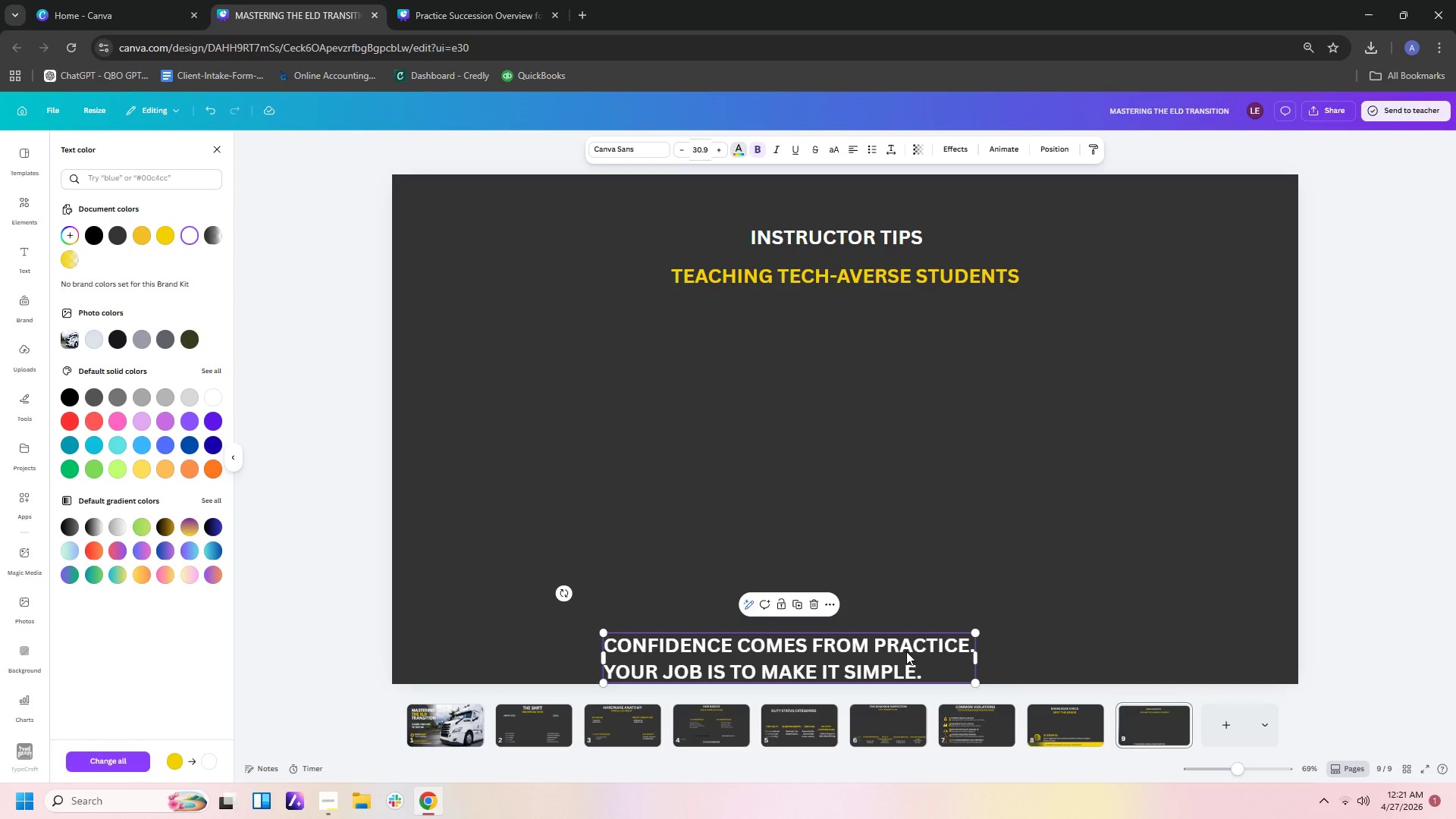 
left_click_drag(start_coordinate=[908, 653], to_coordinate=[909, 626])
 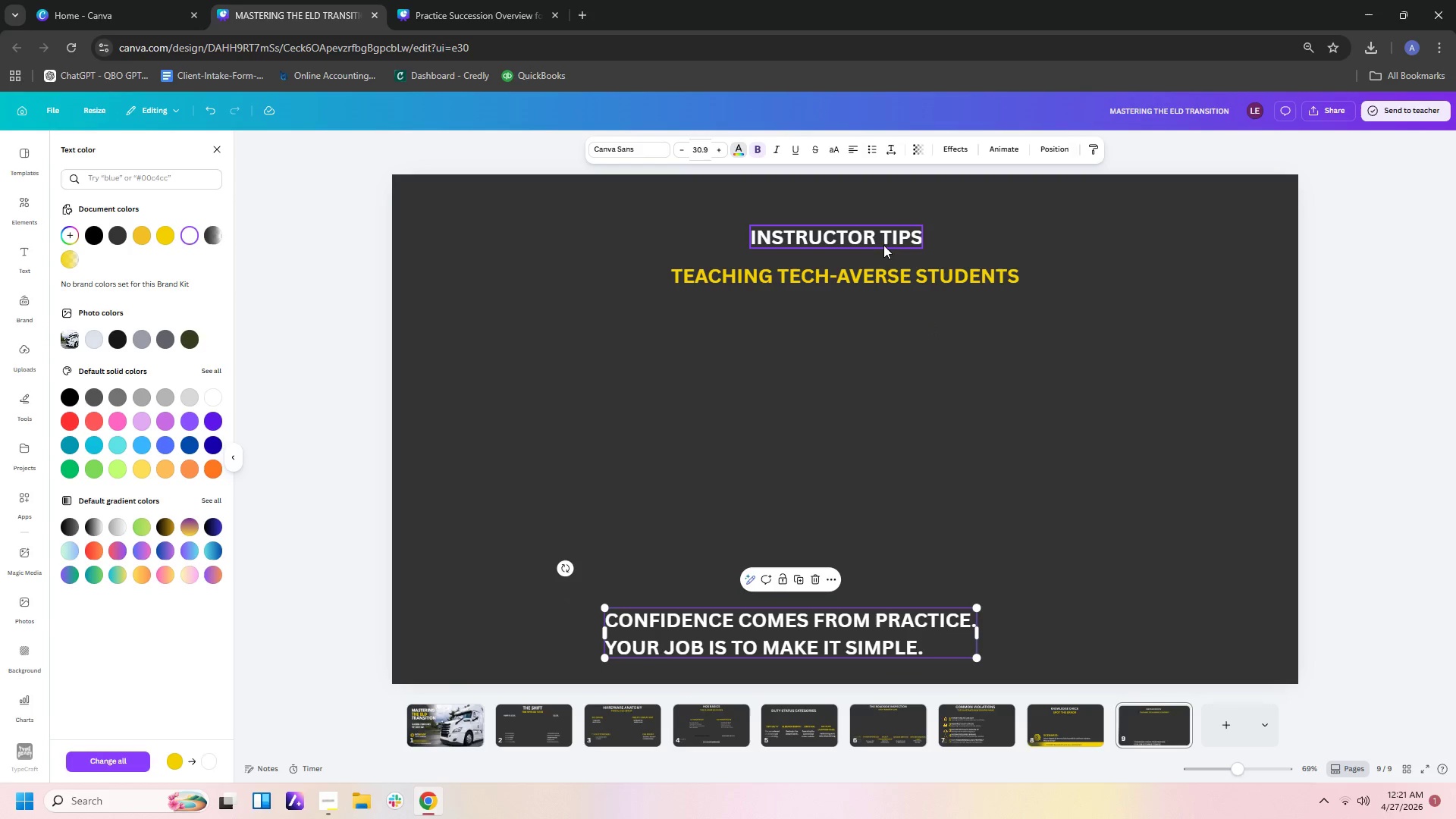 
left_click([874, 246])
 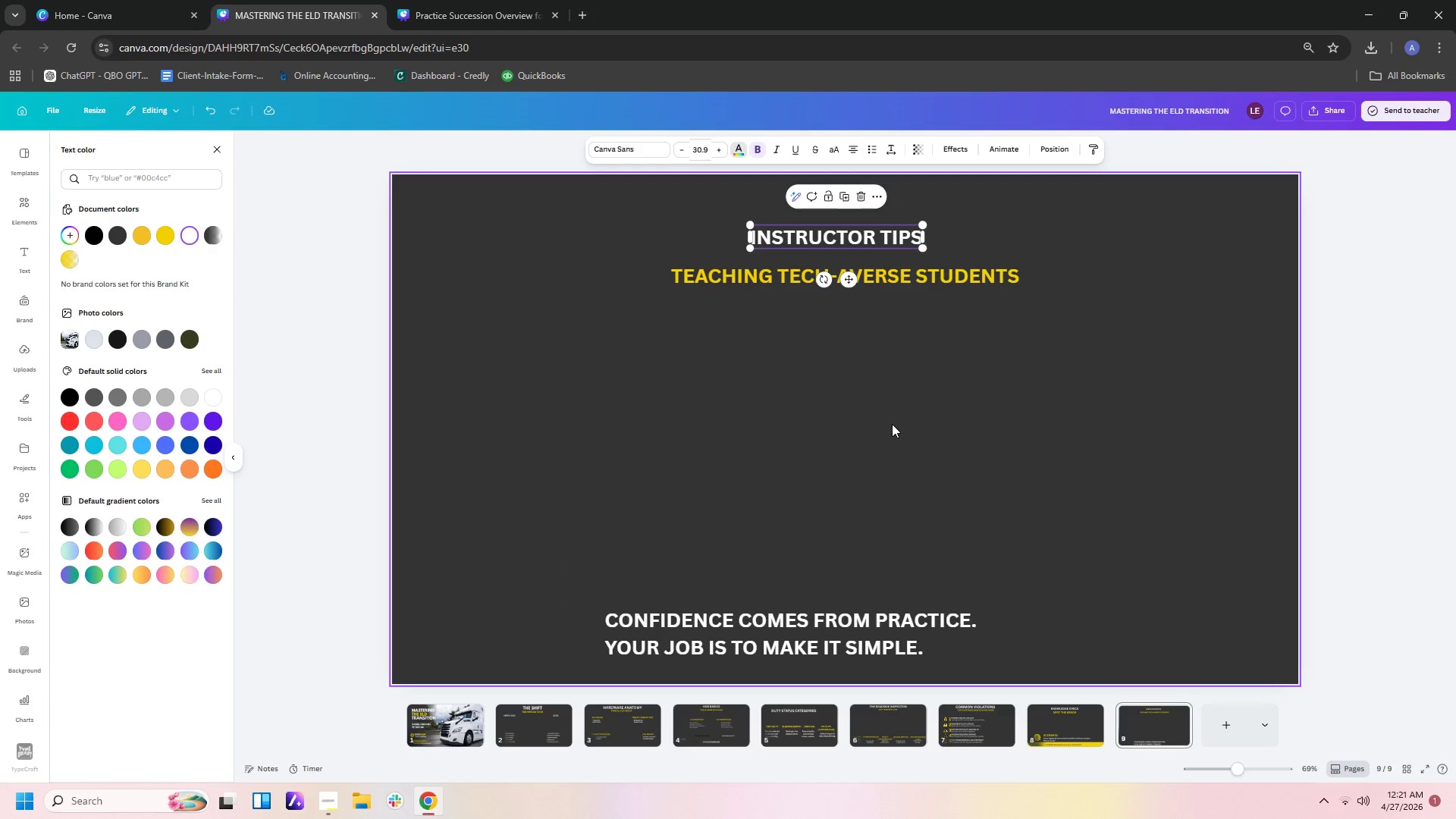 
left_click([899, 438])
 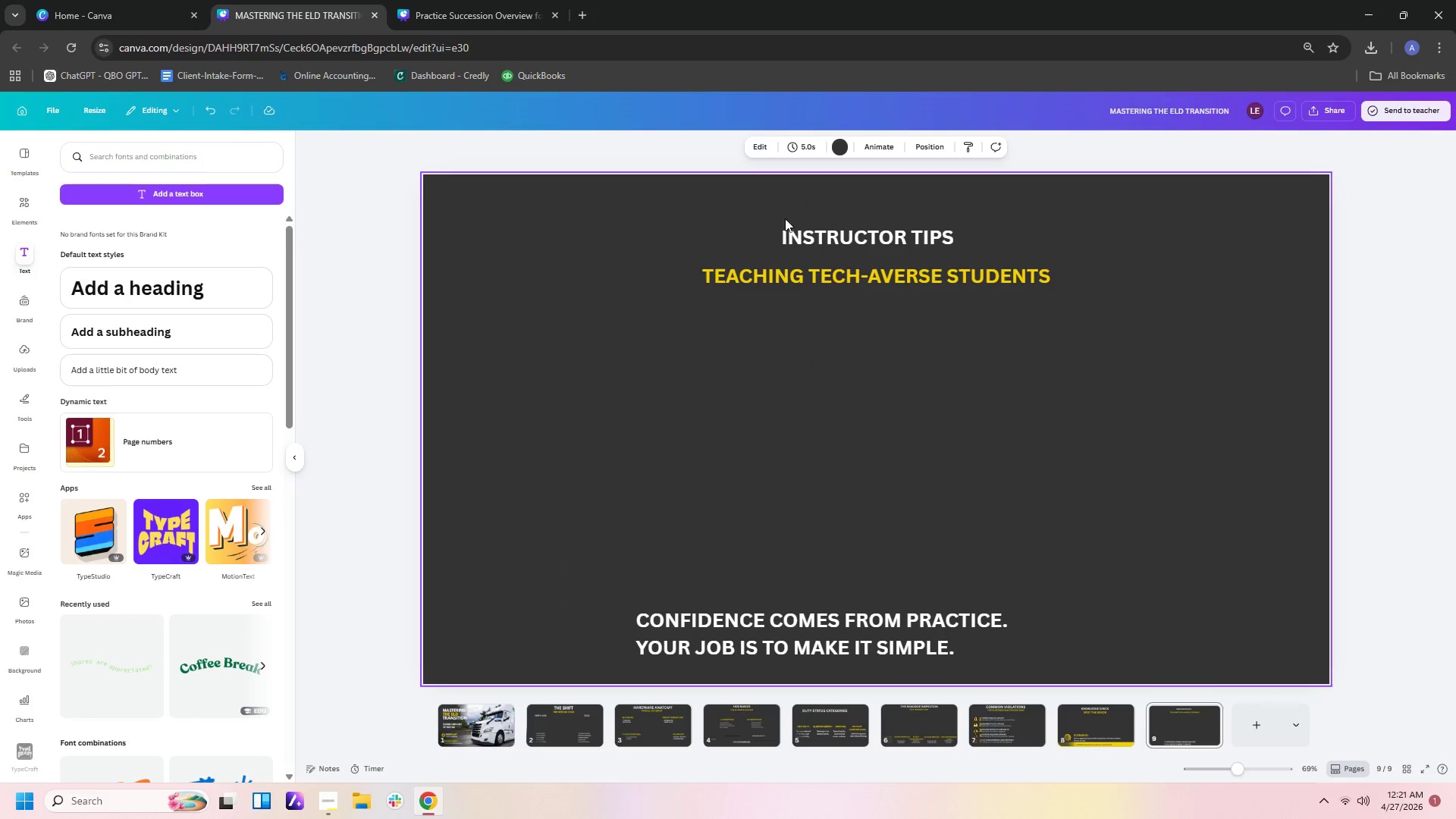 
wait(7.22)
 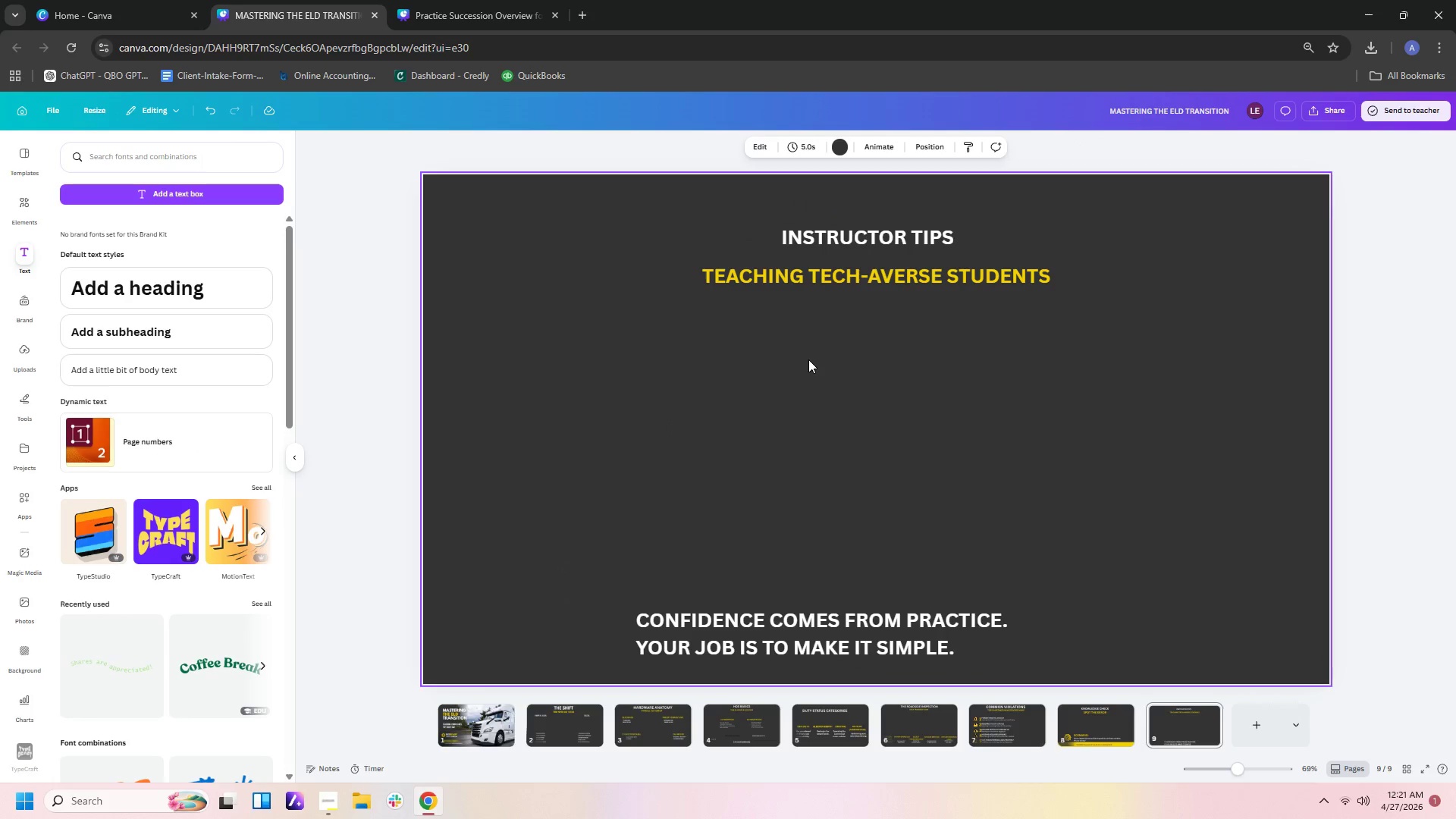 
left_click([827, 242])
 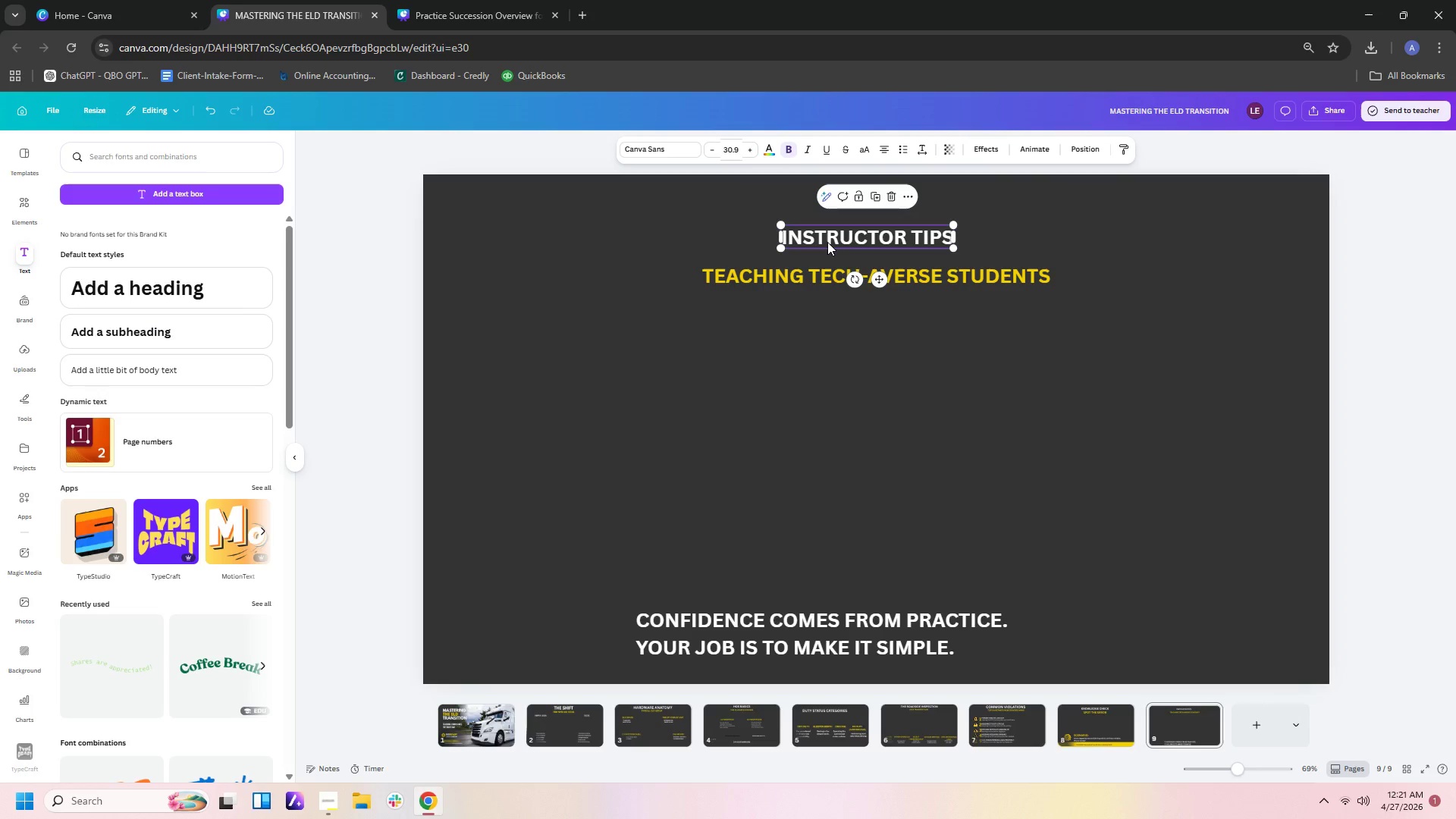 
key(Control+C)
 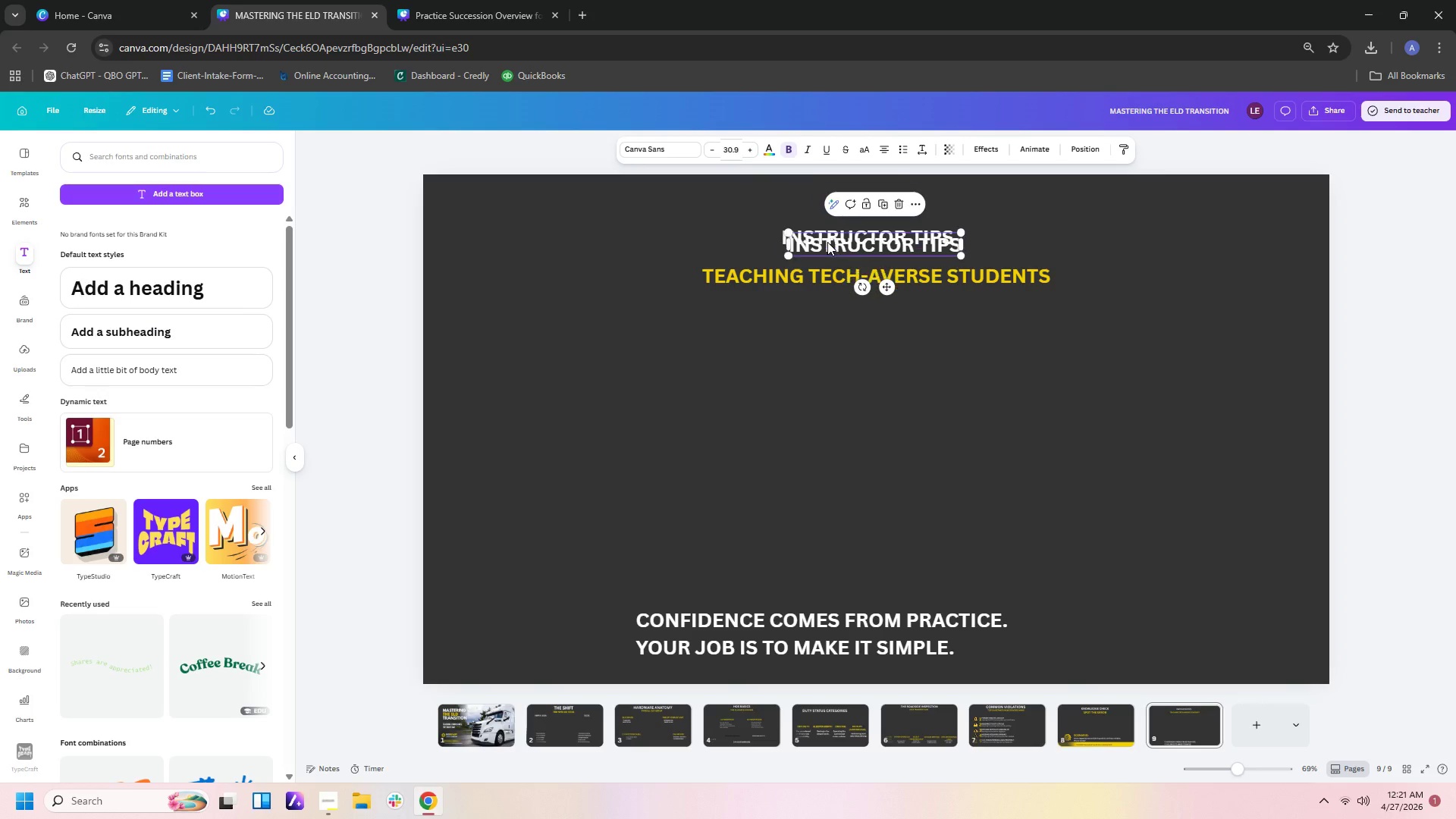 
key(Control+V)
 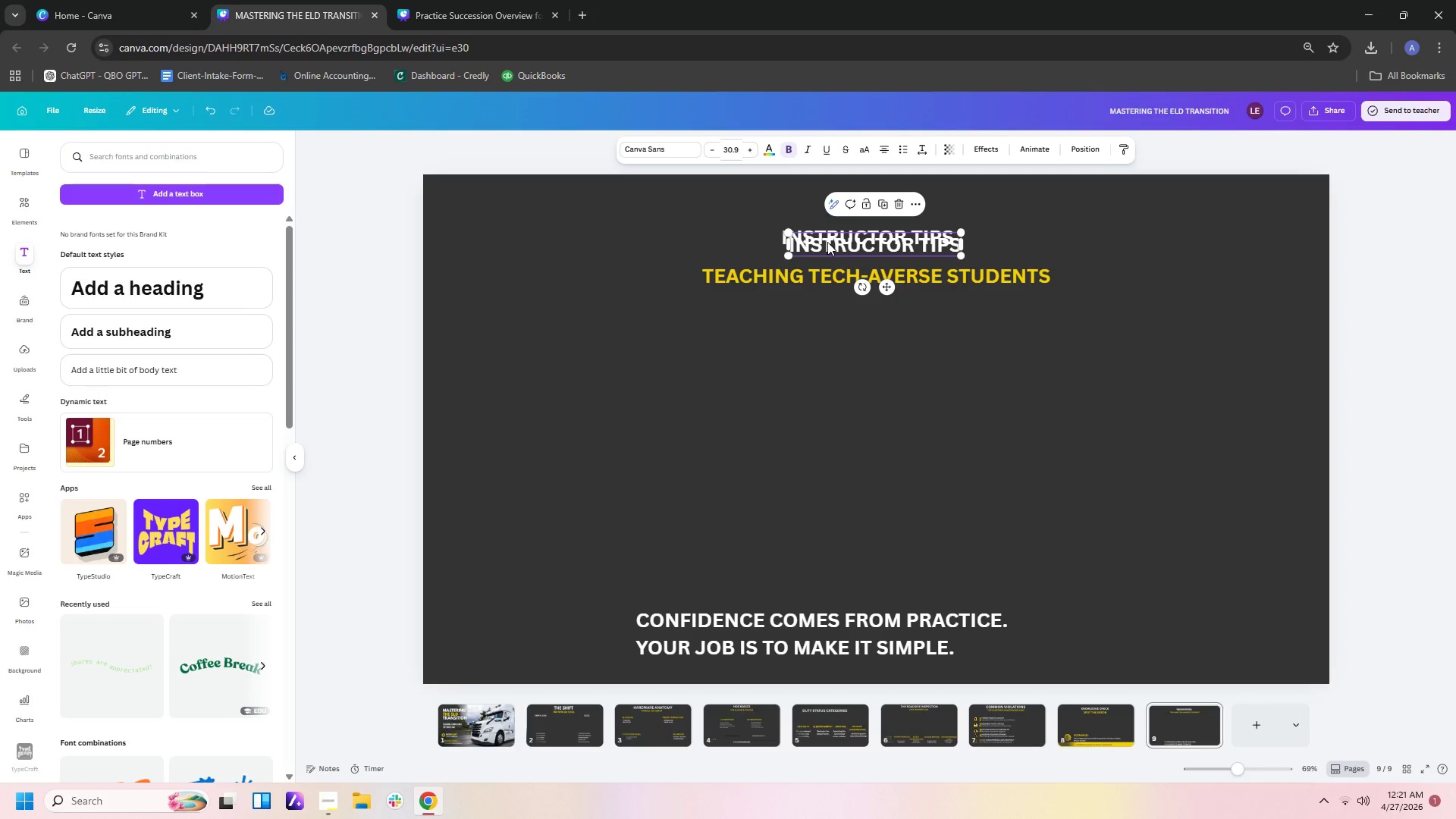 
left_click_drag(start_coordinate=[827, 242], to_coordinate=[630, 331])
 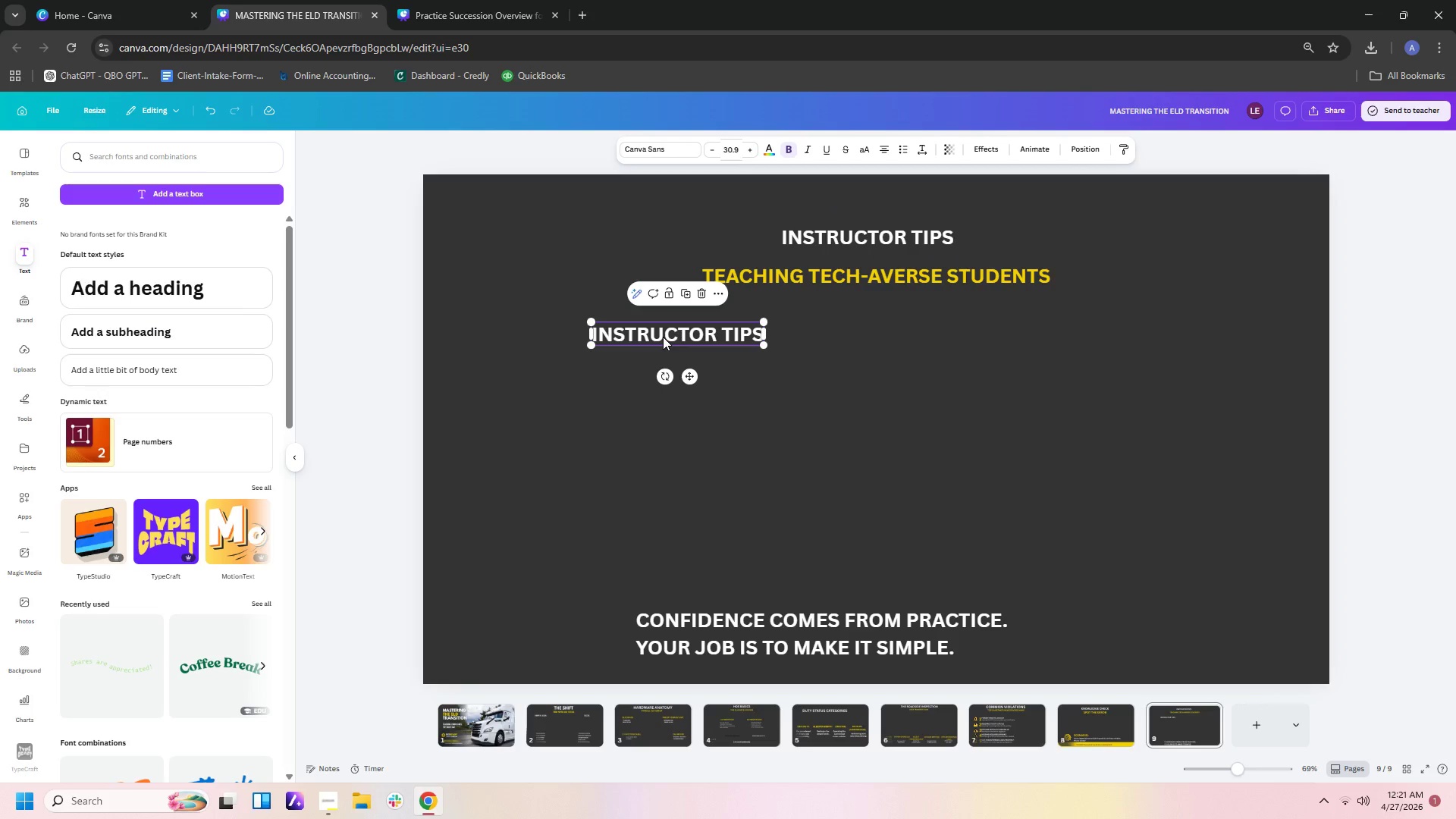 
double_click([663, 337])
 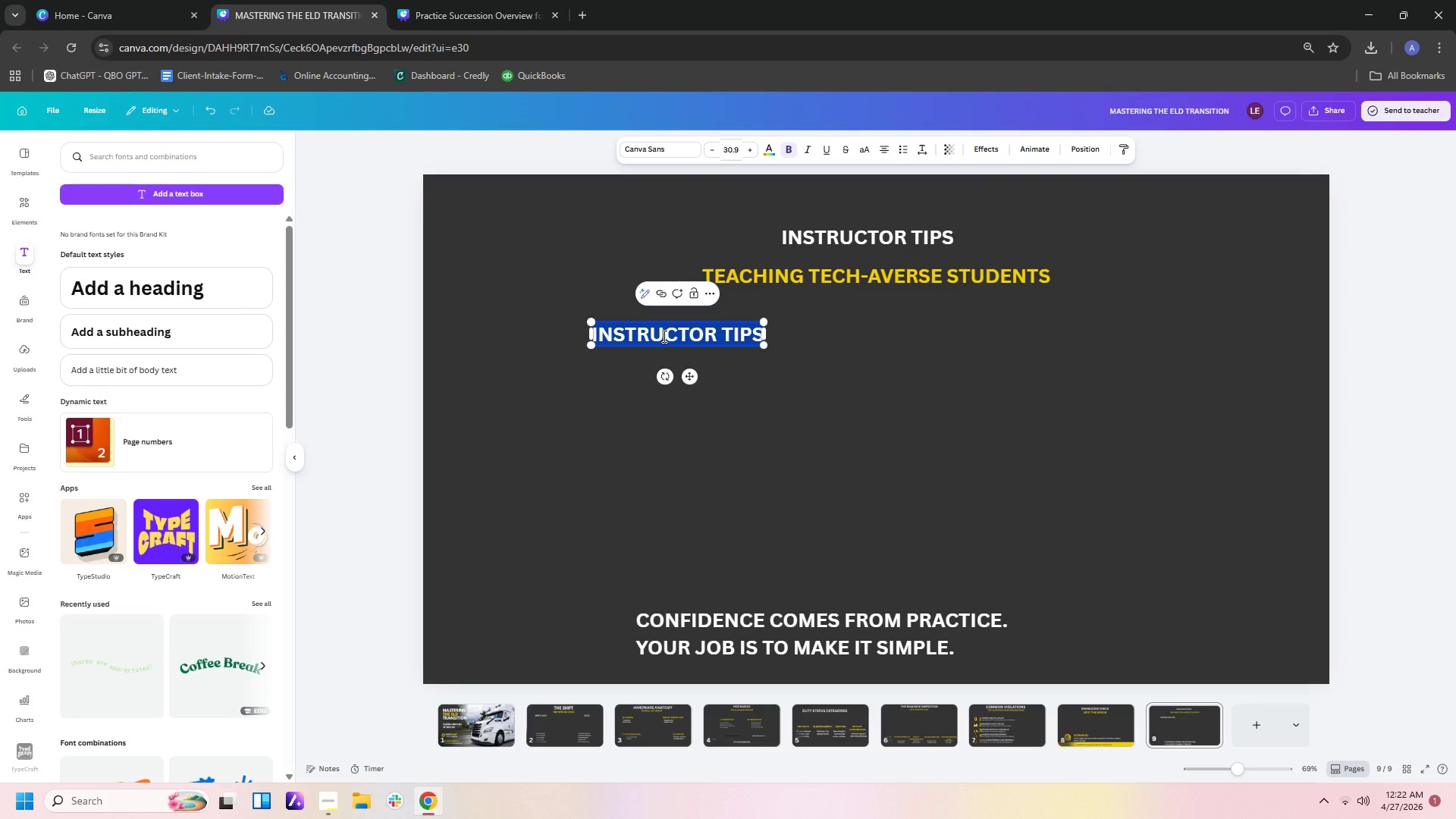 
type(FOC)
key(Backspace)
type(CUS ON UNS)
key(Backspace)
type(DERSTANDNG)
 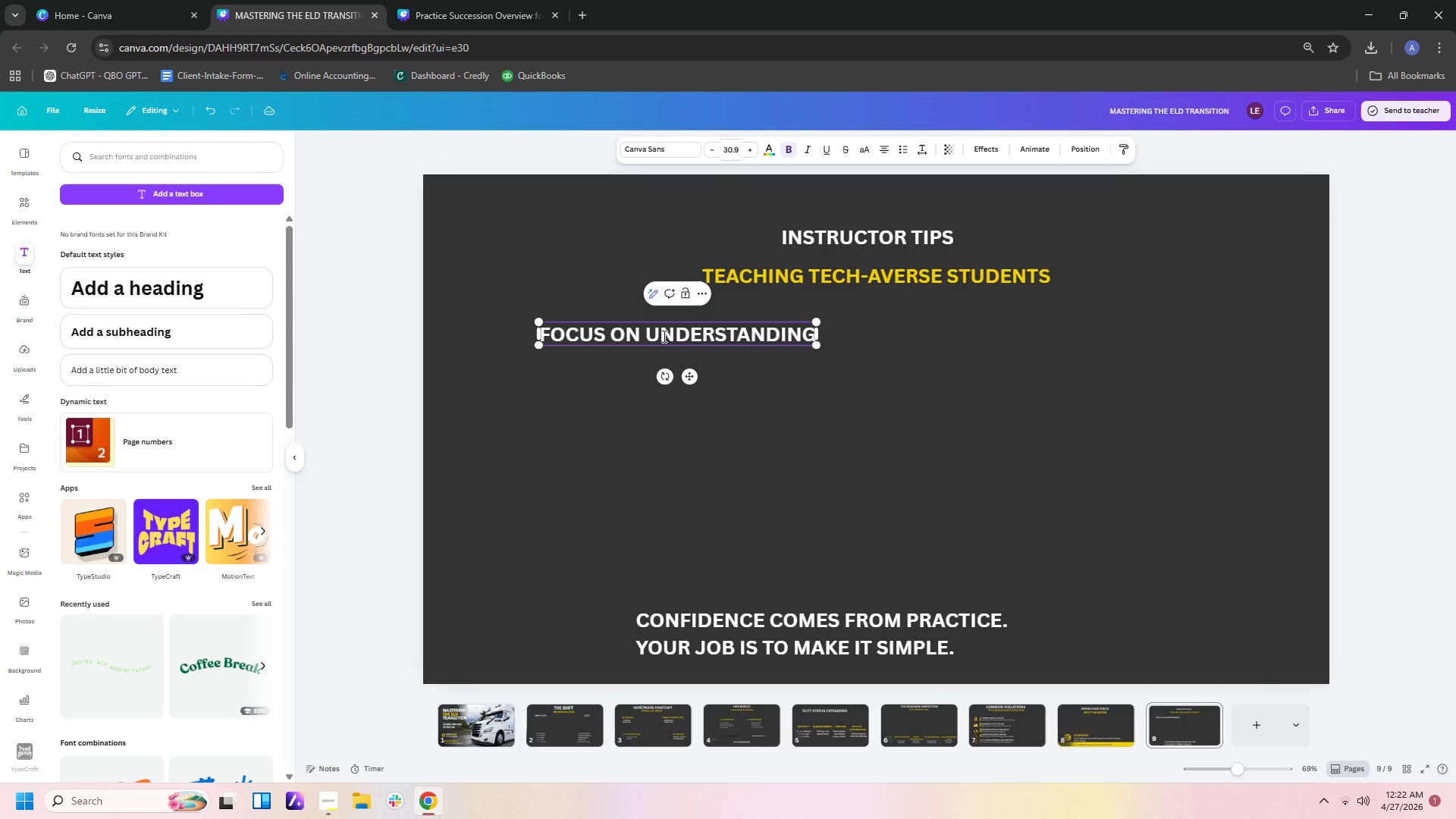 
hold_key(key=I, duration=14.66)
 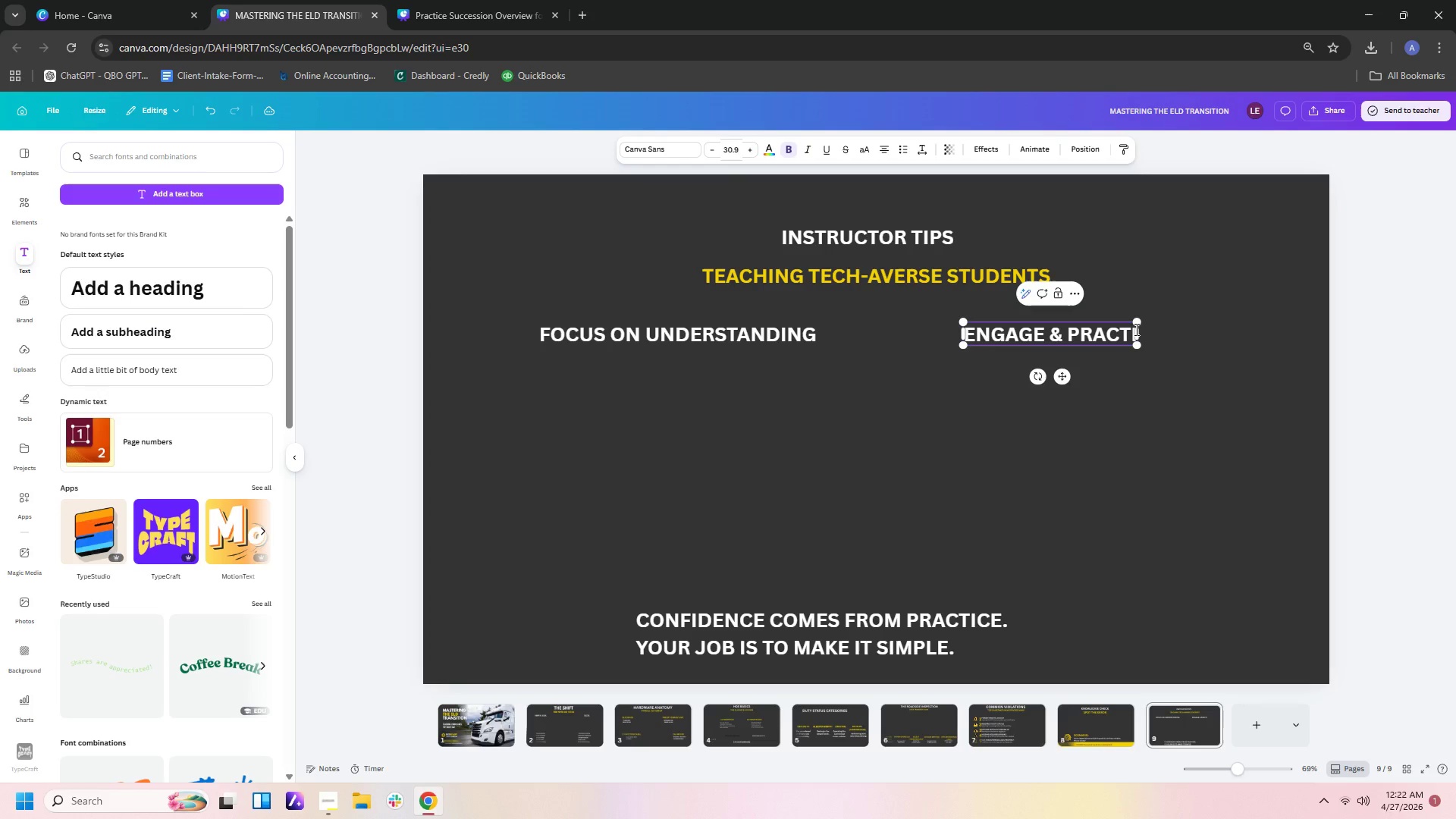 
left_click([811, 381])
 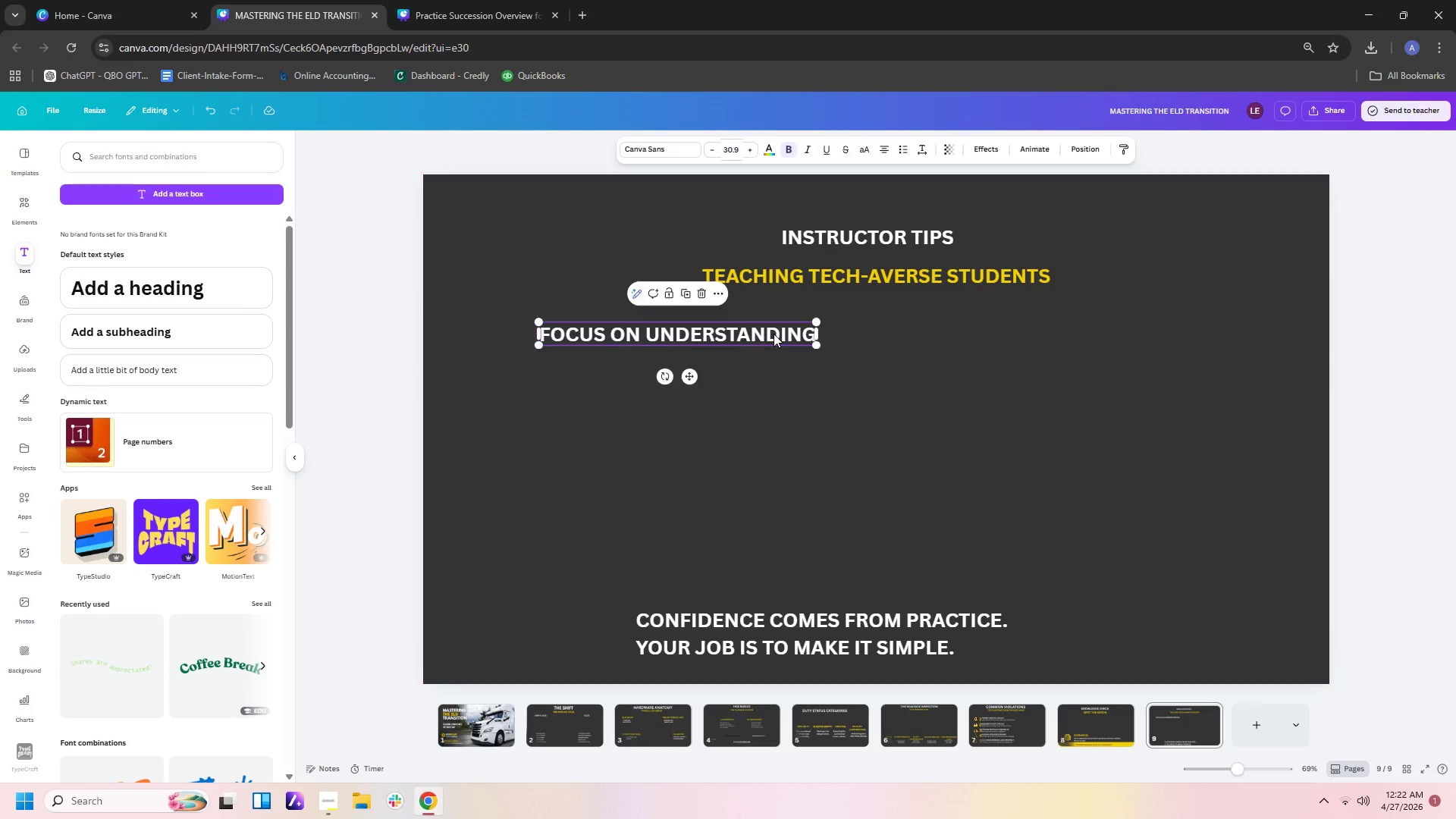 
key(Control+C)
 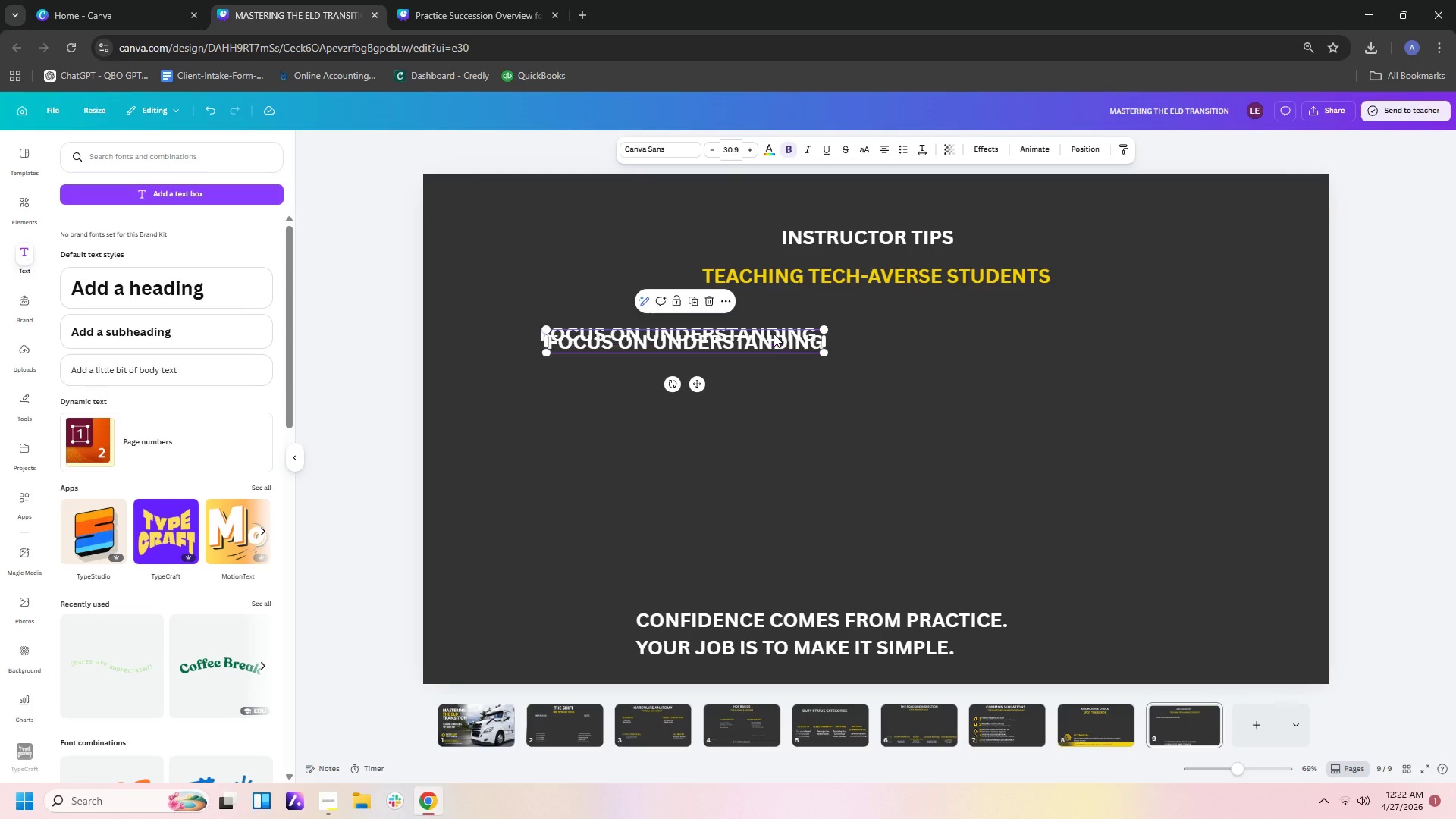 
key(Control+V)
 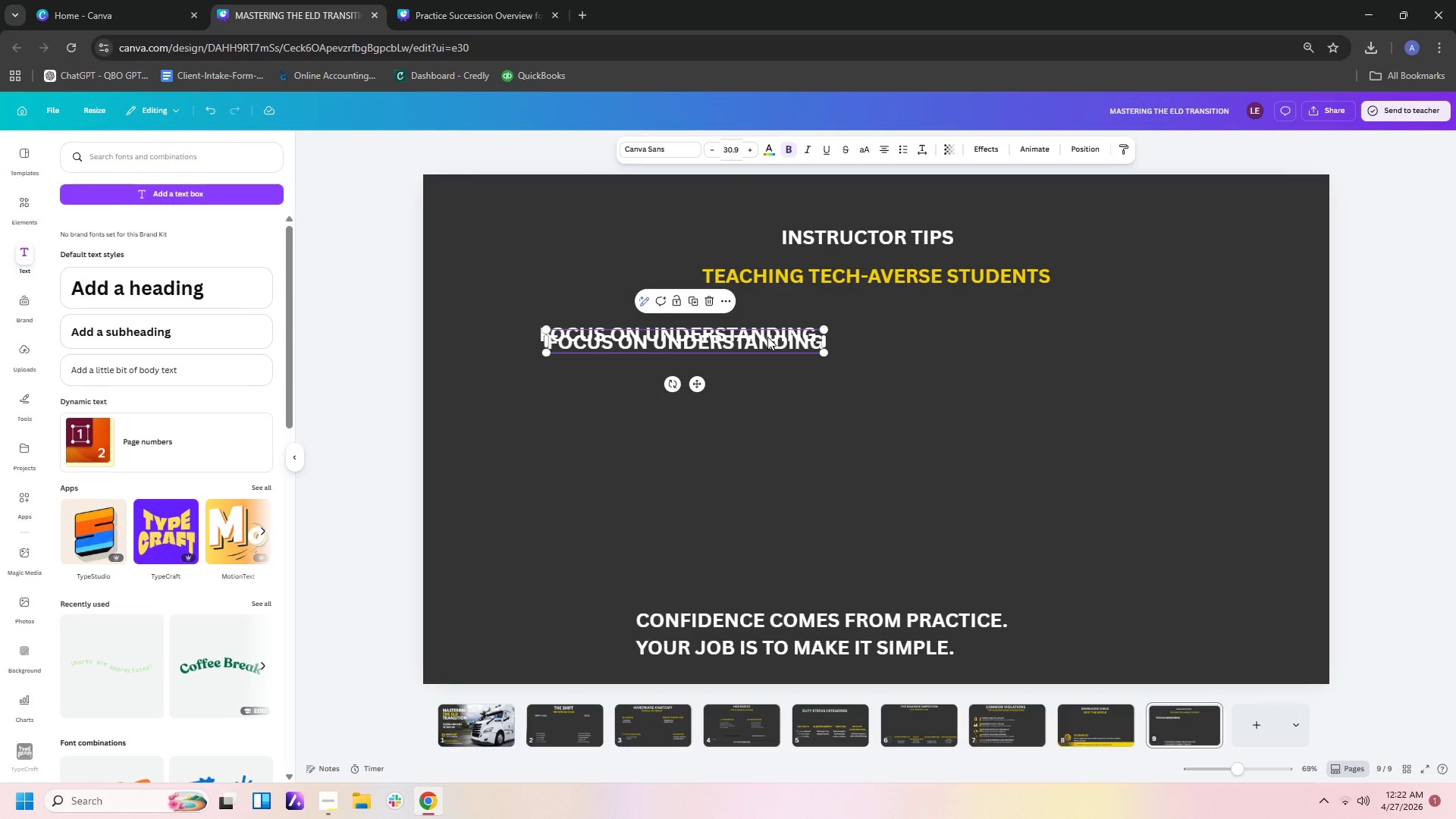 
left_click_drag(start_coordinate=[767, 337], to_coordinate=[1134, 329])
 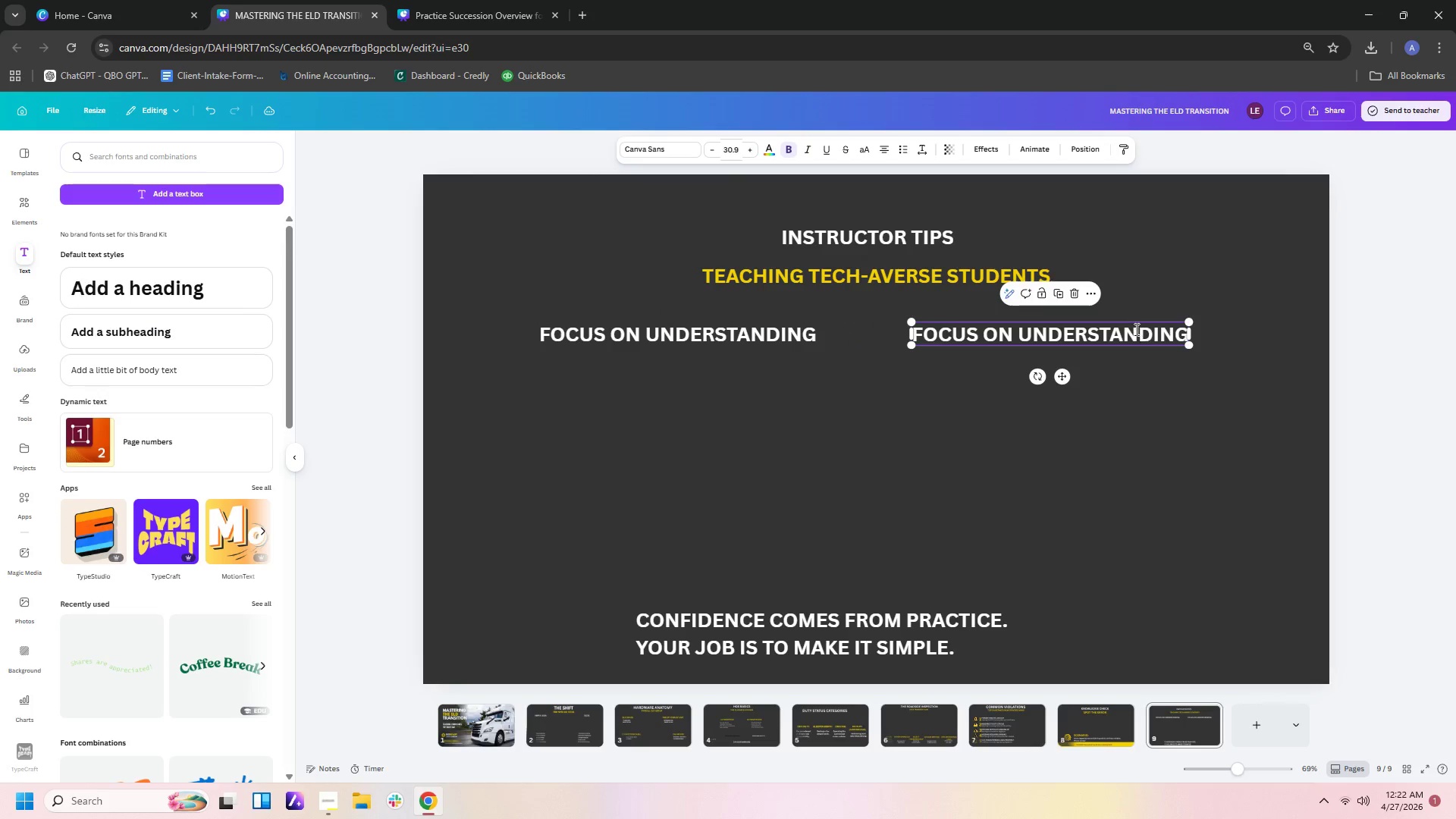 
double_click([1135, 329])
 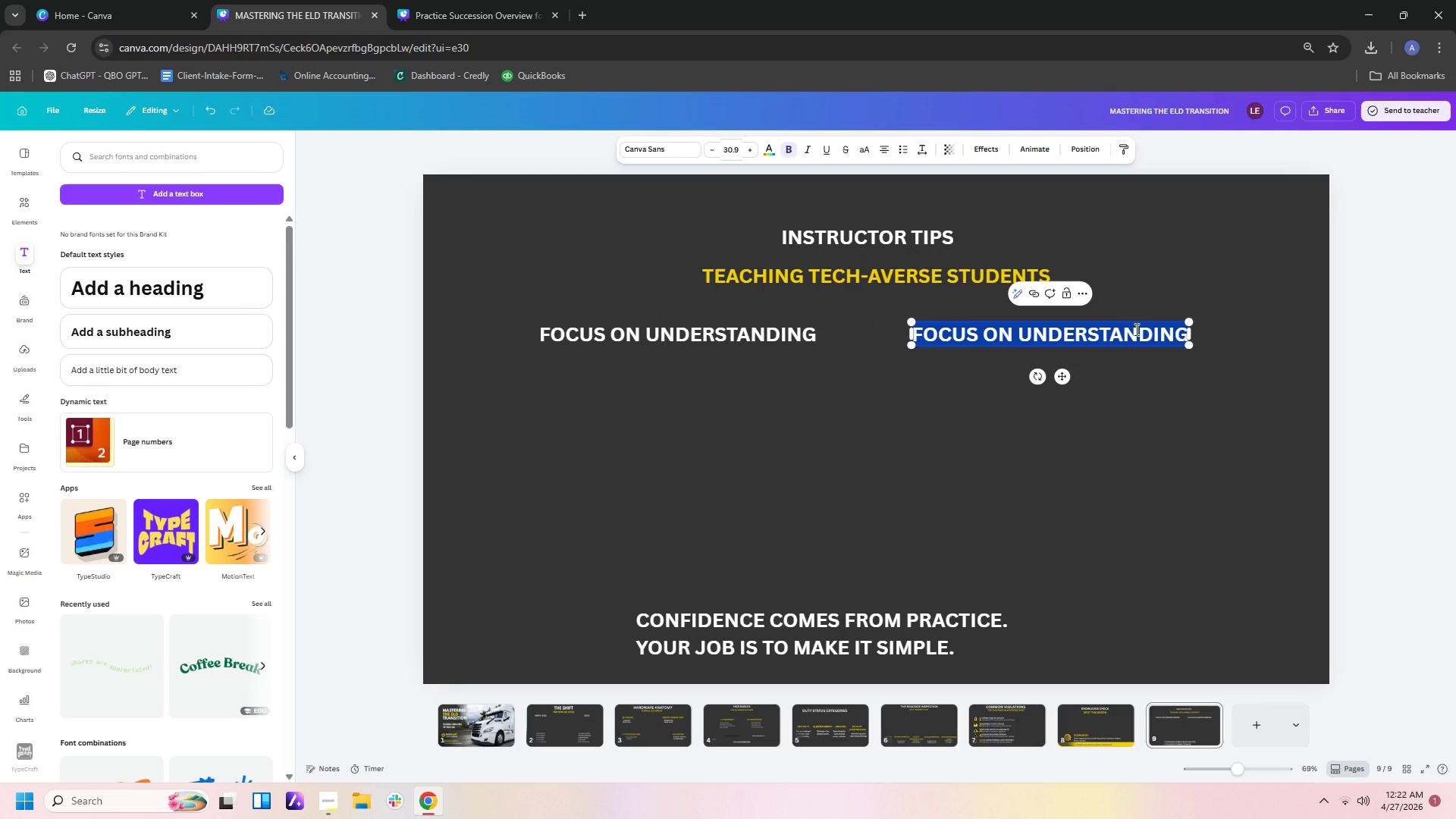 
type(ENGAGE & PRACTCE)
 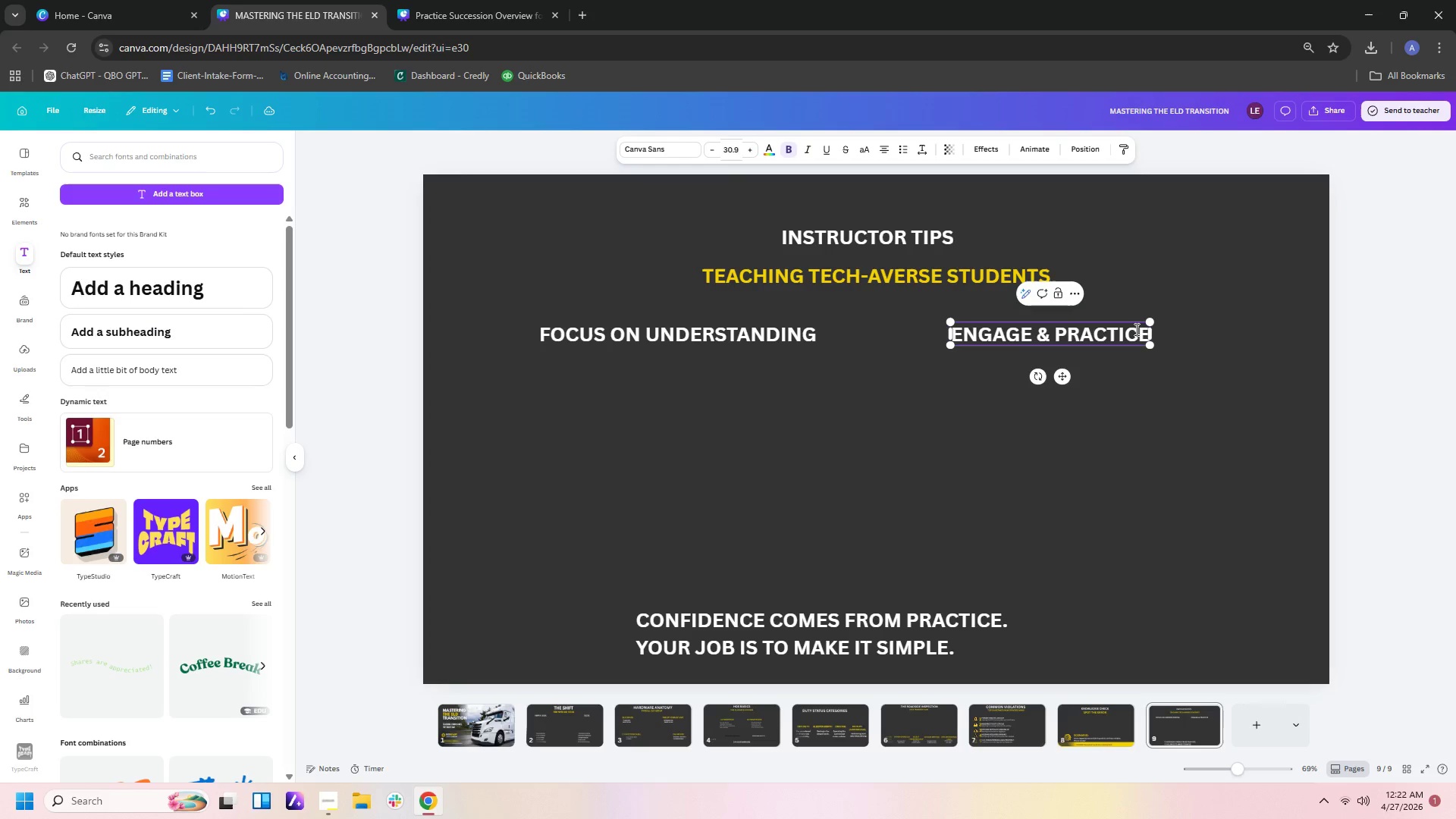 
left_click([950, 395])
 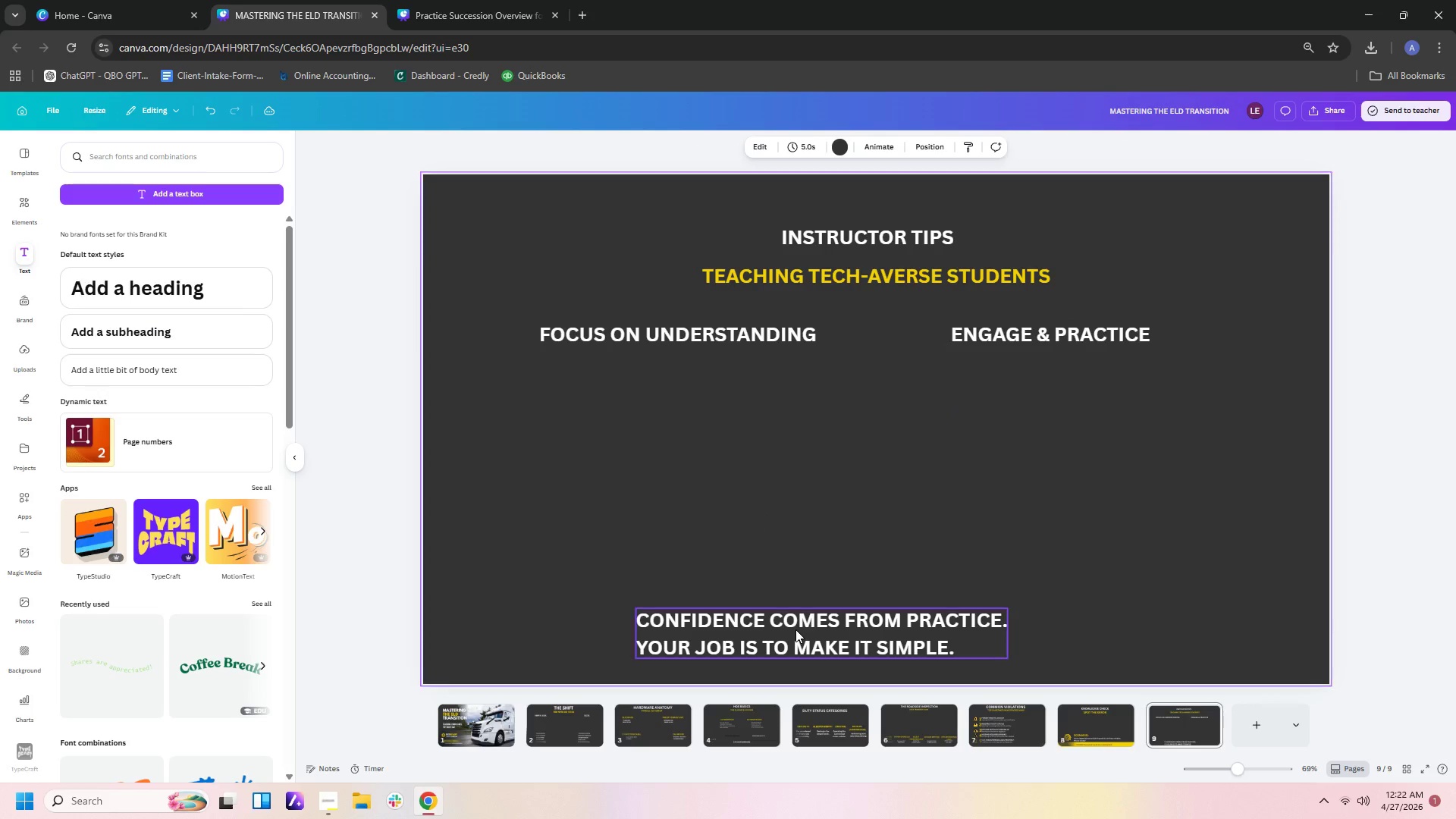 
left_click([795, 632])
 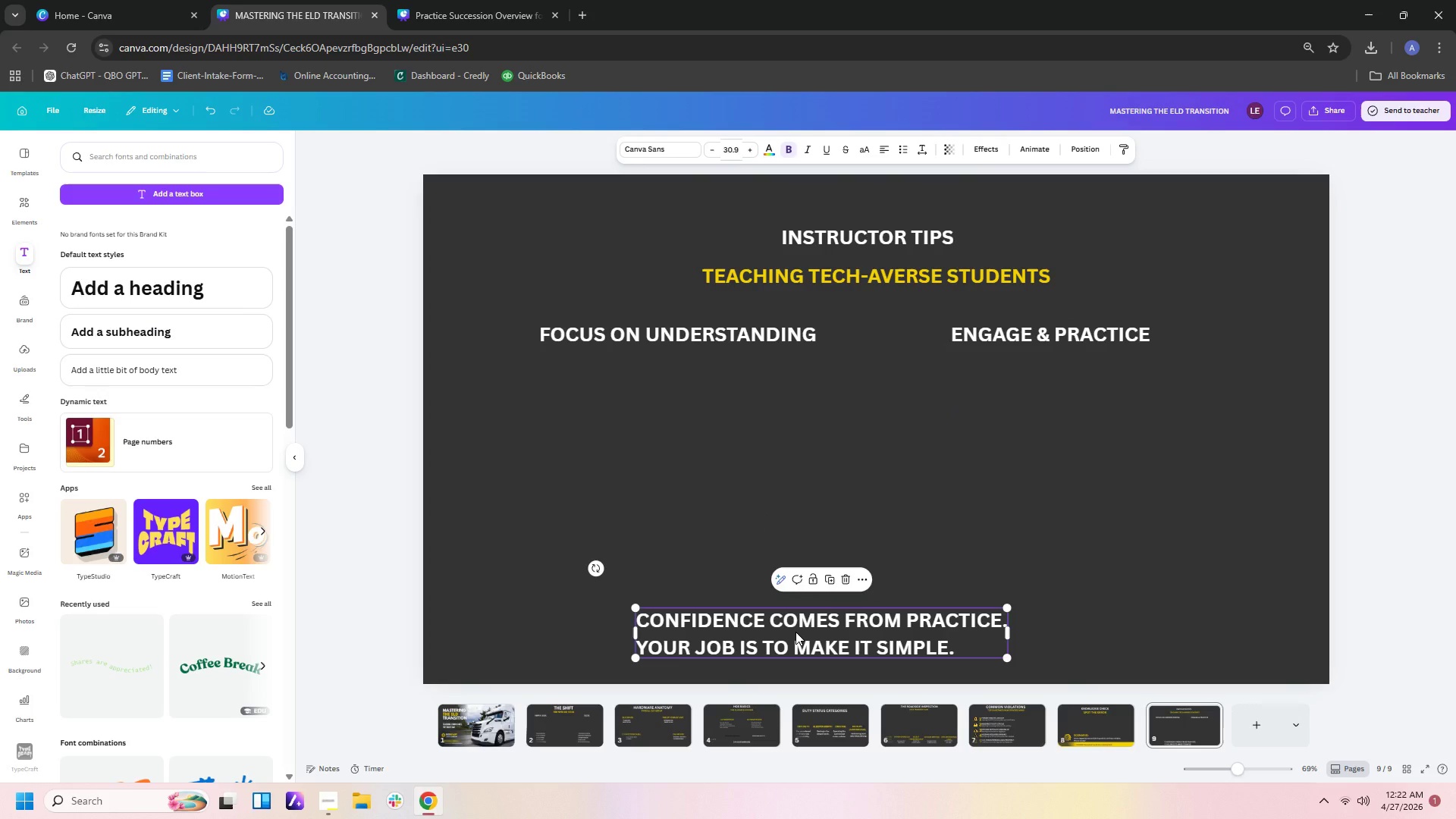 
key(Control+C)
 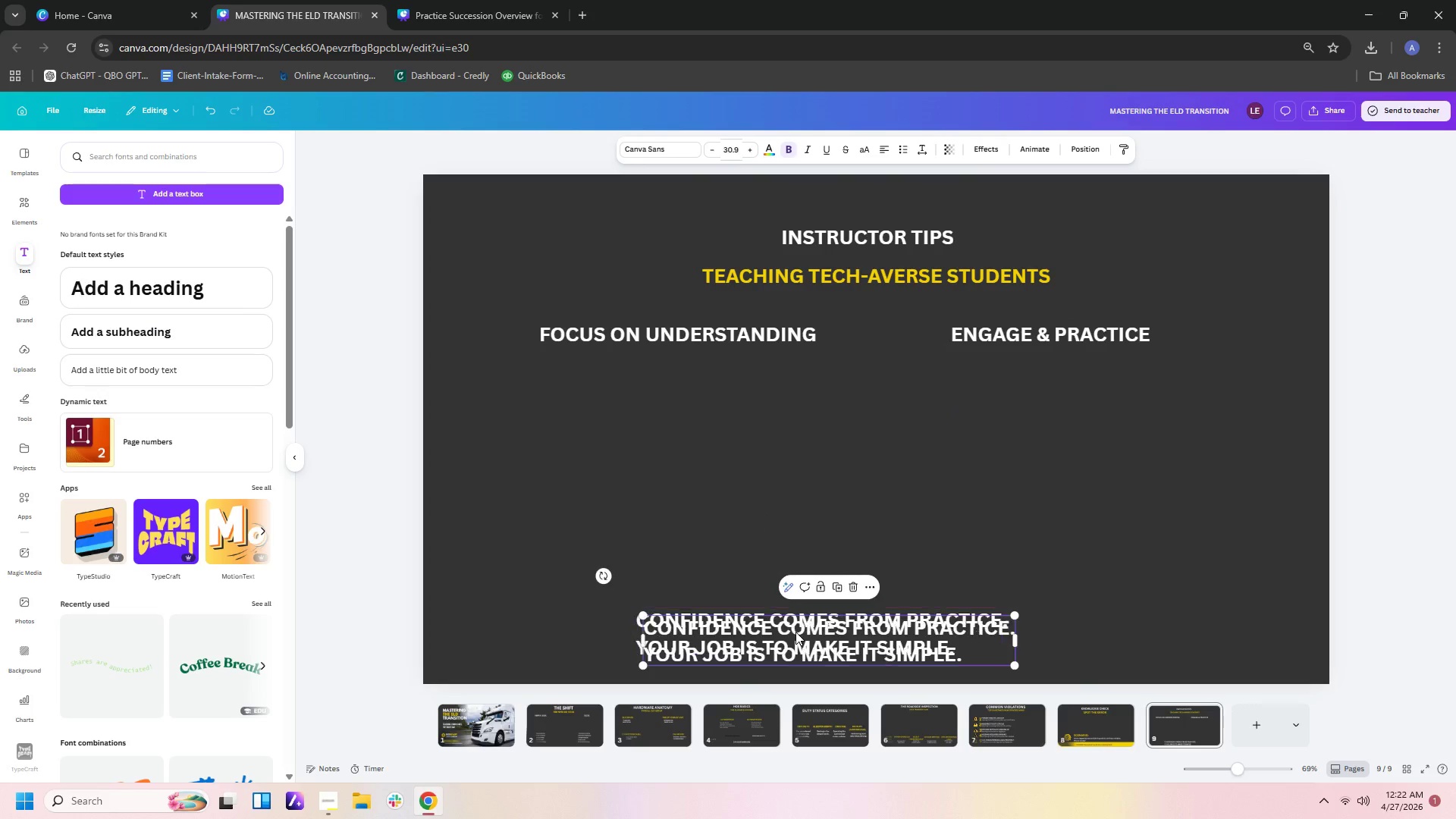 
key(Control+V)
 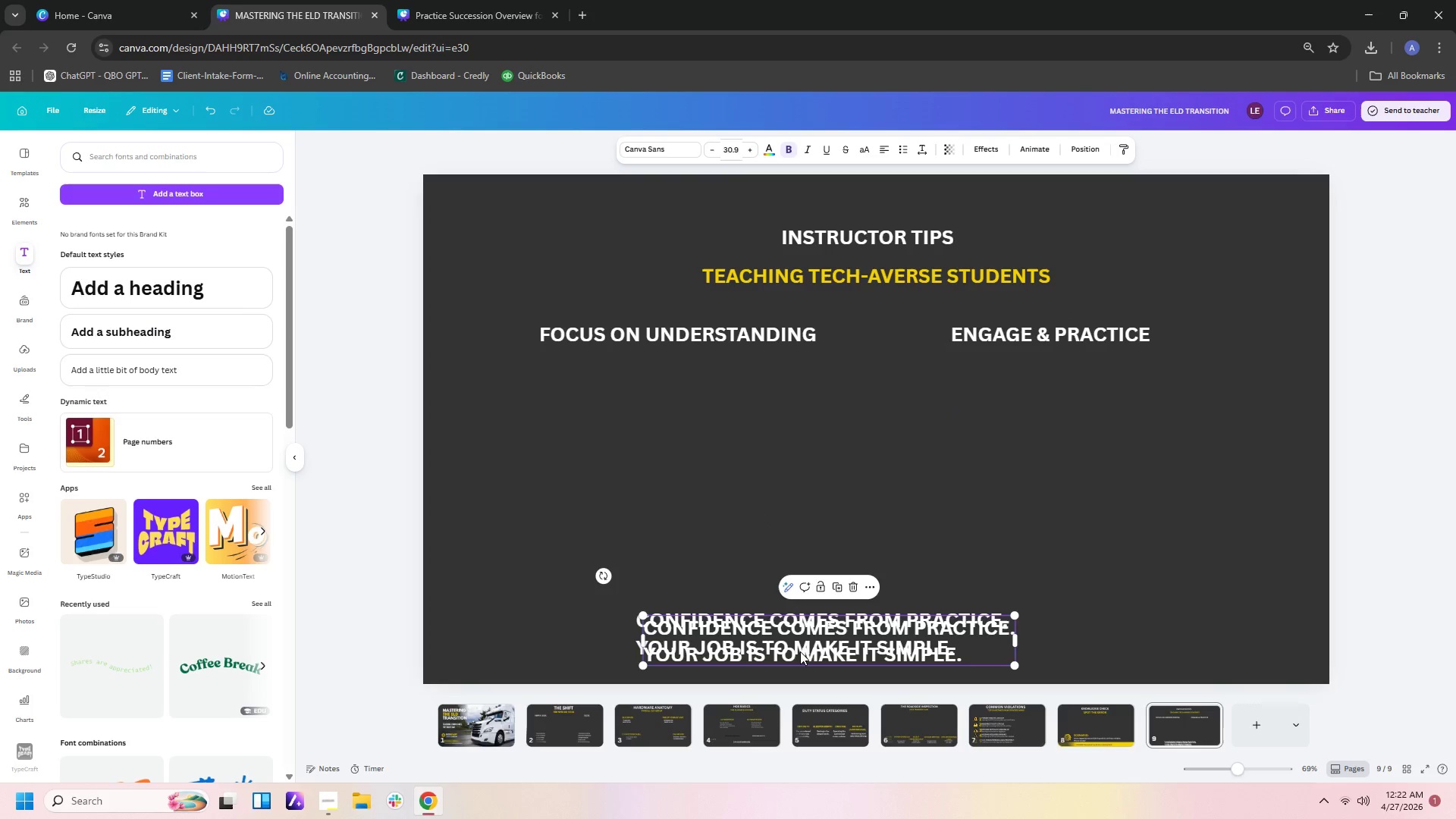 
left_click_drag(start_coordinate=[800, 650], to_coordinate=[654, 413])
 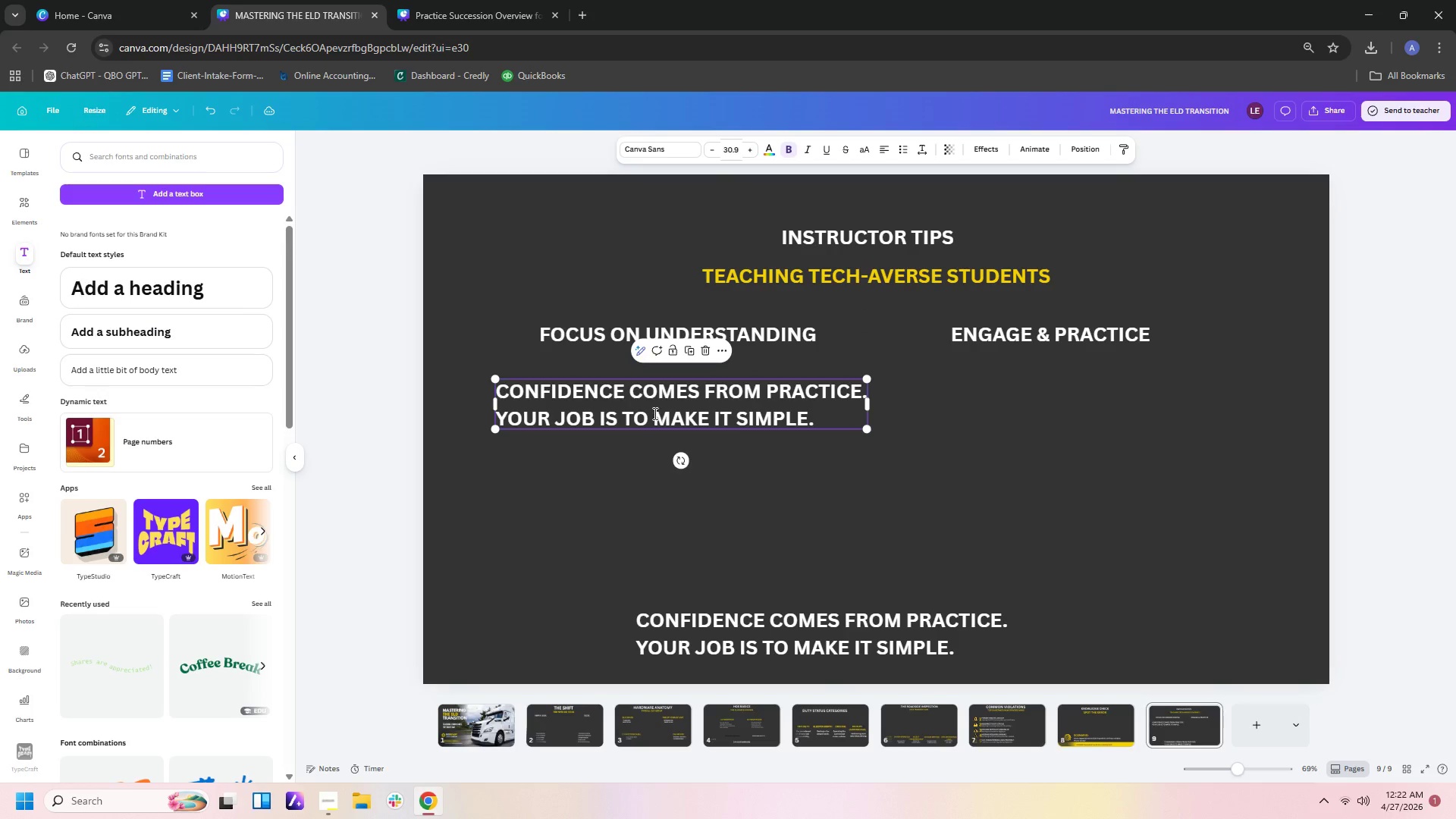 
double_click([654, 413])
 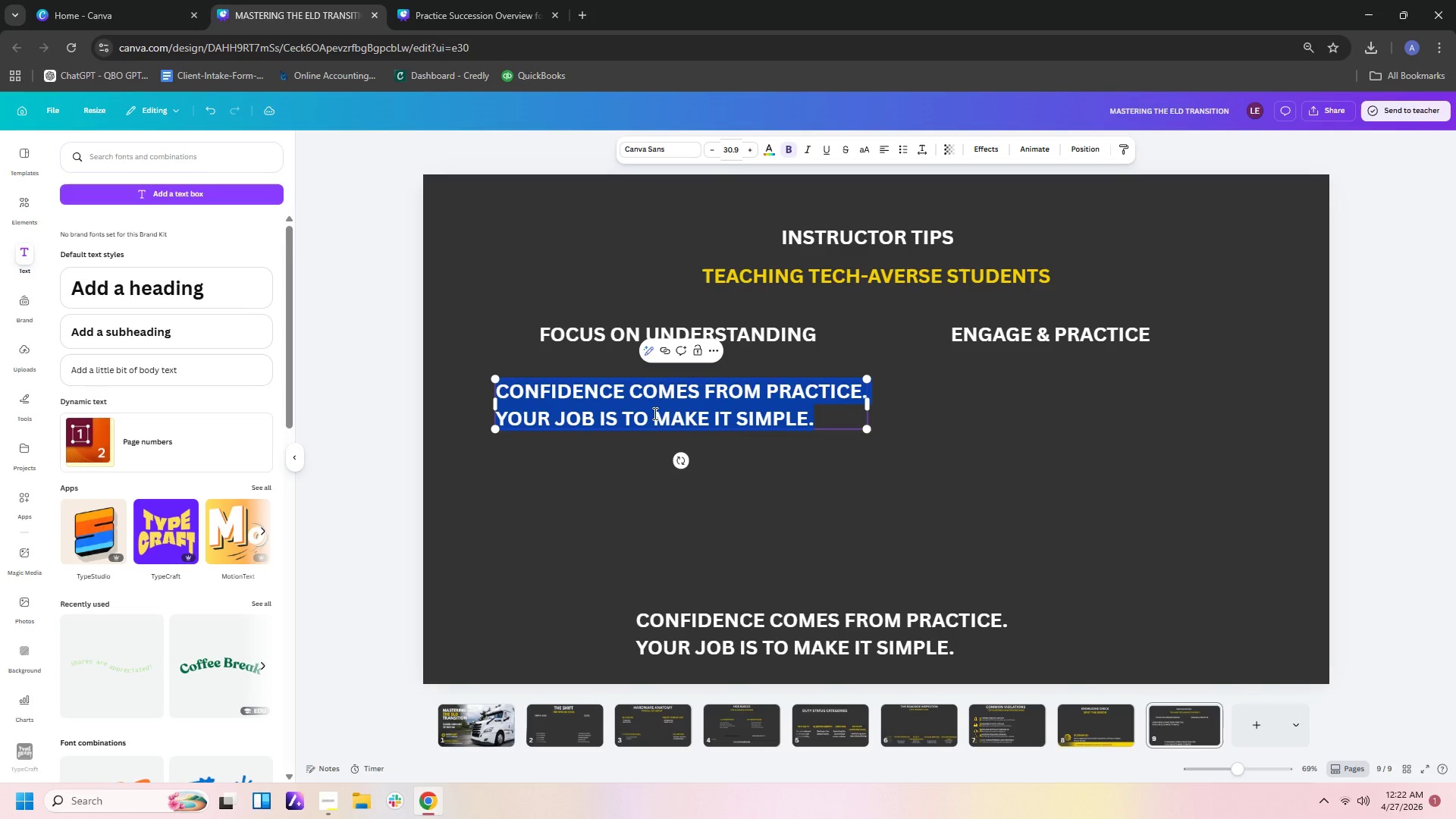 
type(sT)
key(Backspace)
key(Backspace)
type(Start with real-world scr)
key(Backspace)
type(enarios)
 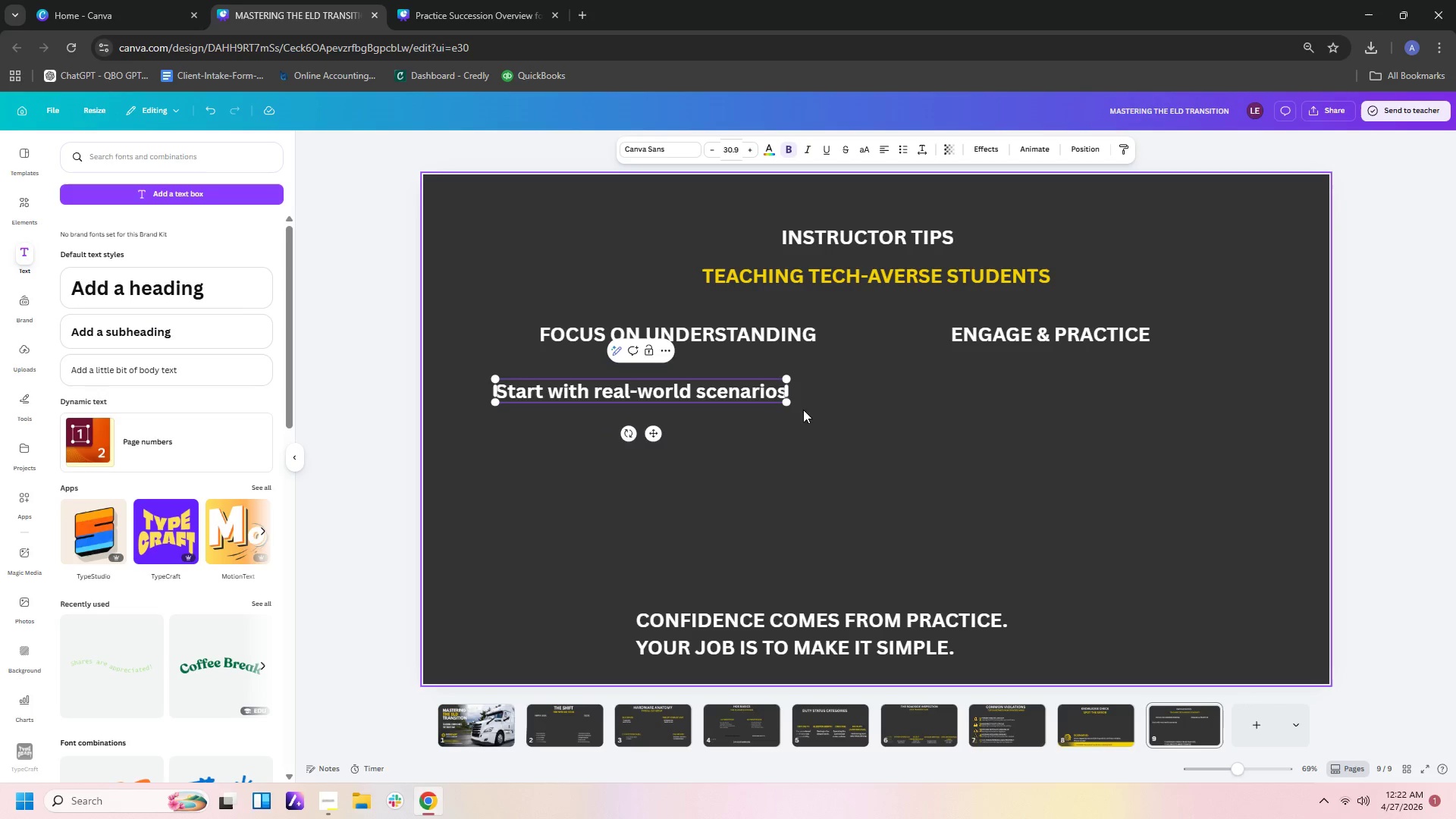 
left_click_drag(start_coordinate=[788, 389], to_coordinate=[773, 394])
 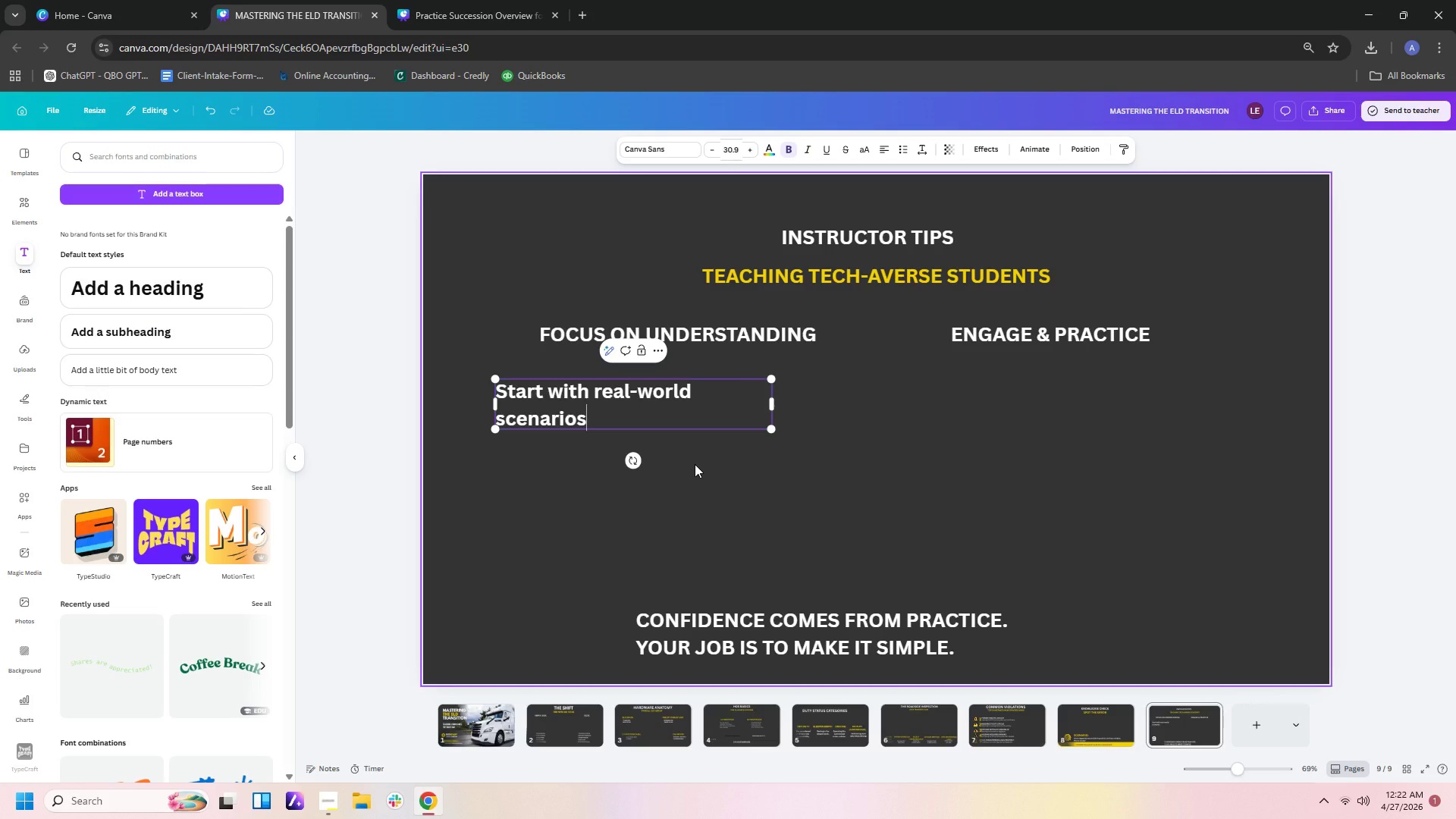 
key(Period)
 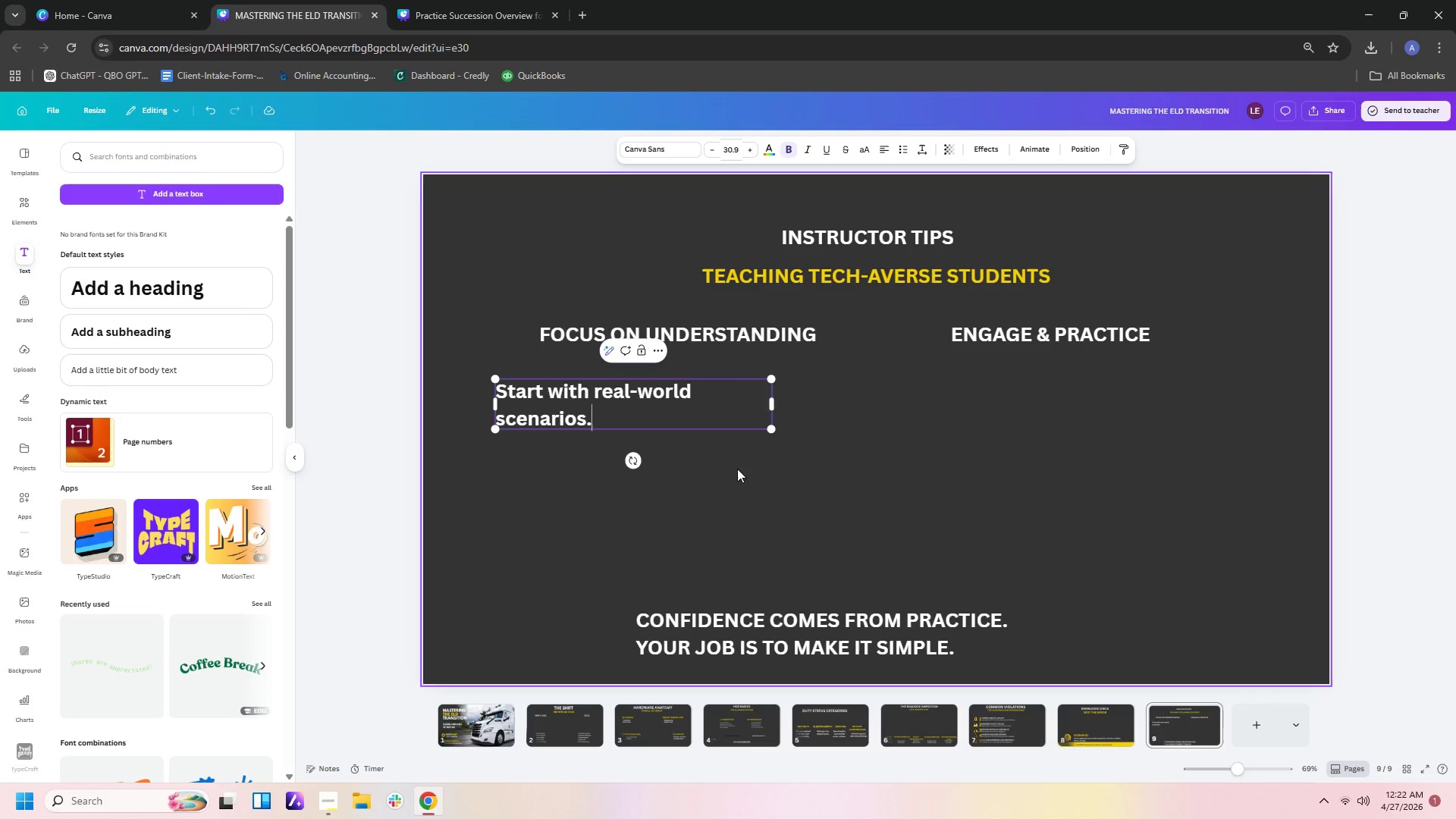 
left_click([751, 461])
 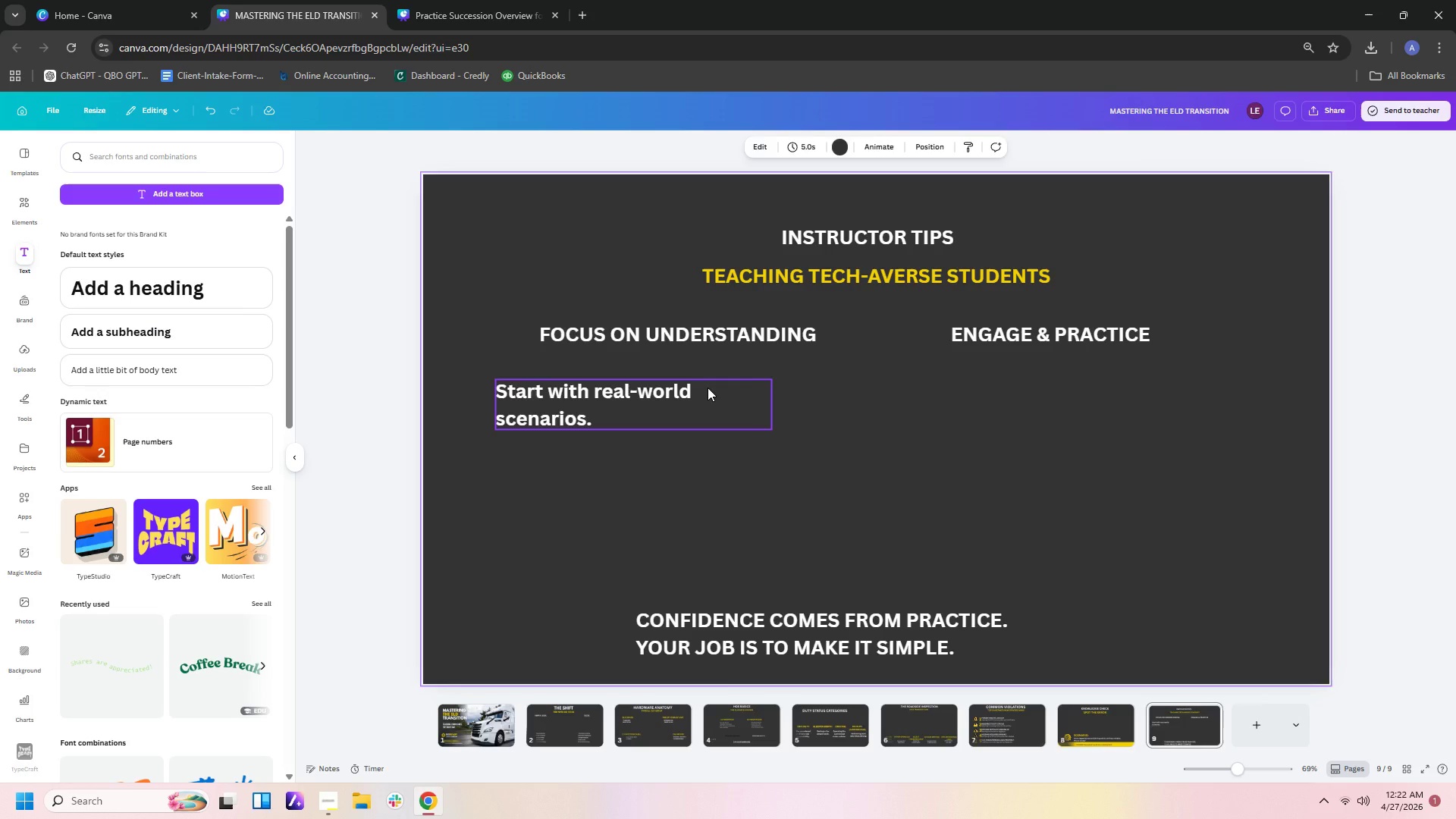 
left_click([708, 388])
 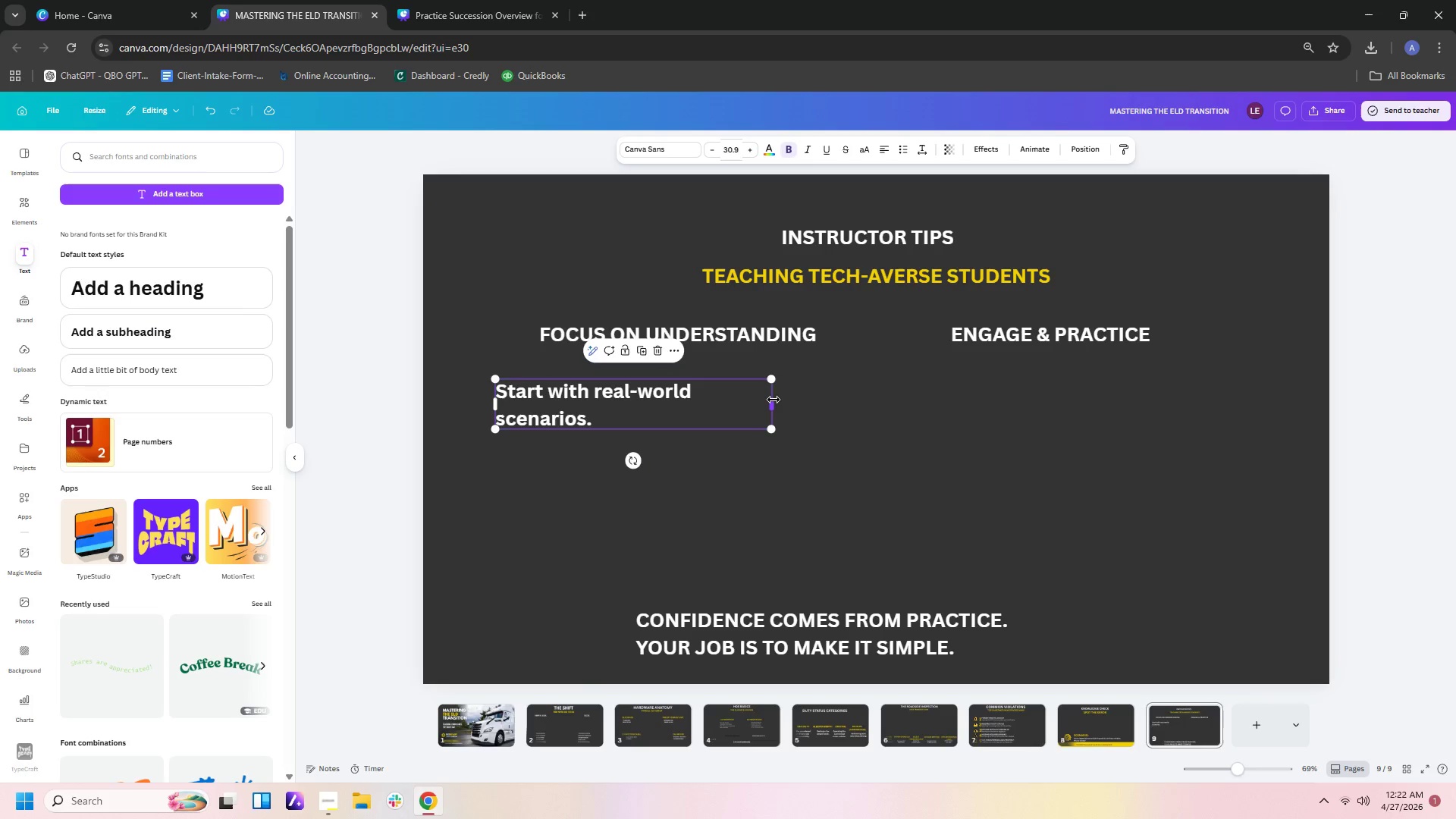 
left_click_drag(start_coordinate=[774, 400], to_coordinate=[716, 403])
 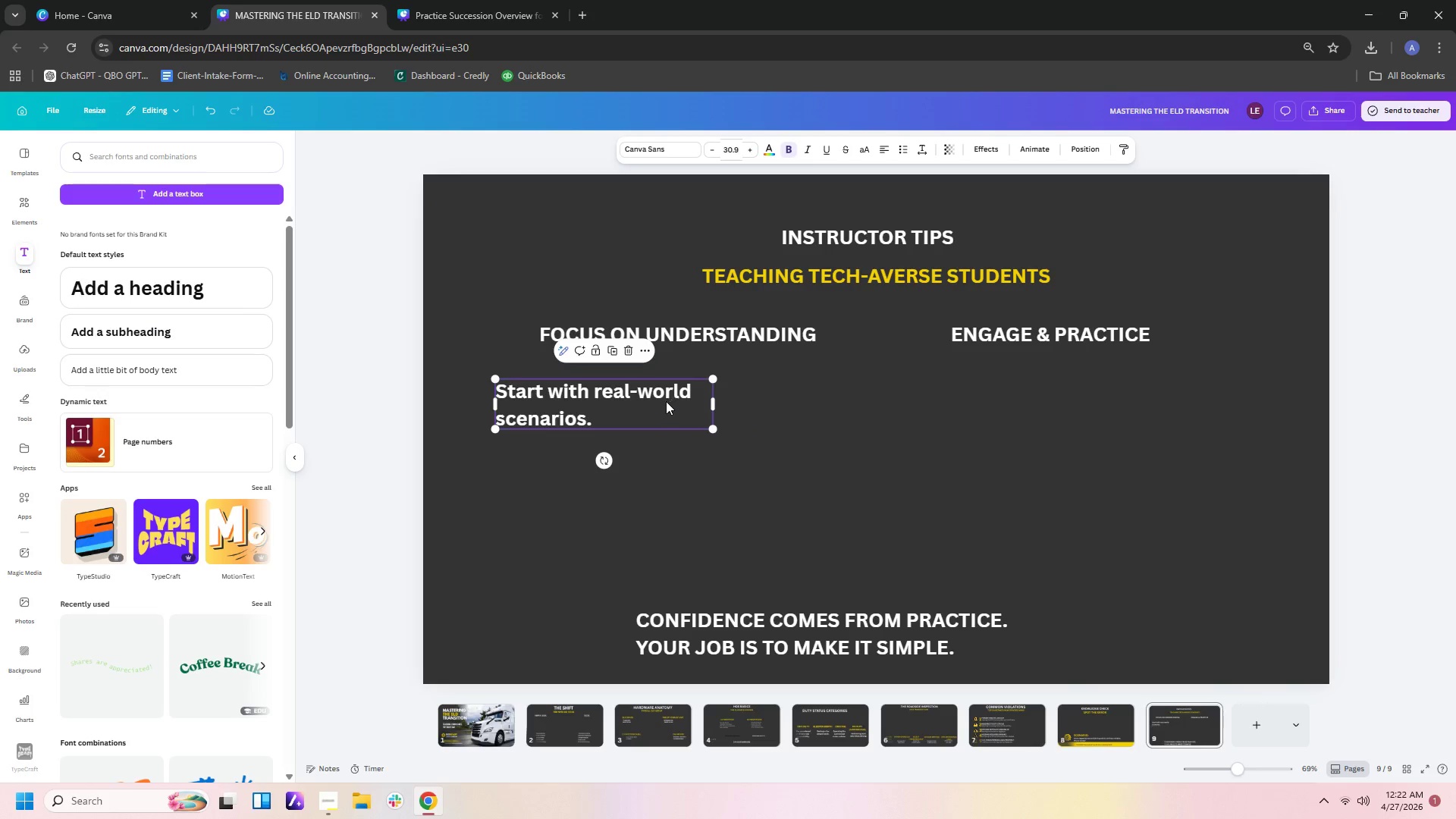 
left_click_drag(start_coordinate=[666, 401], to_coordinate=[769, 397])
 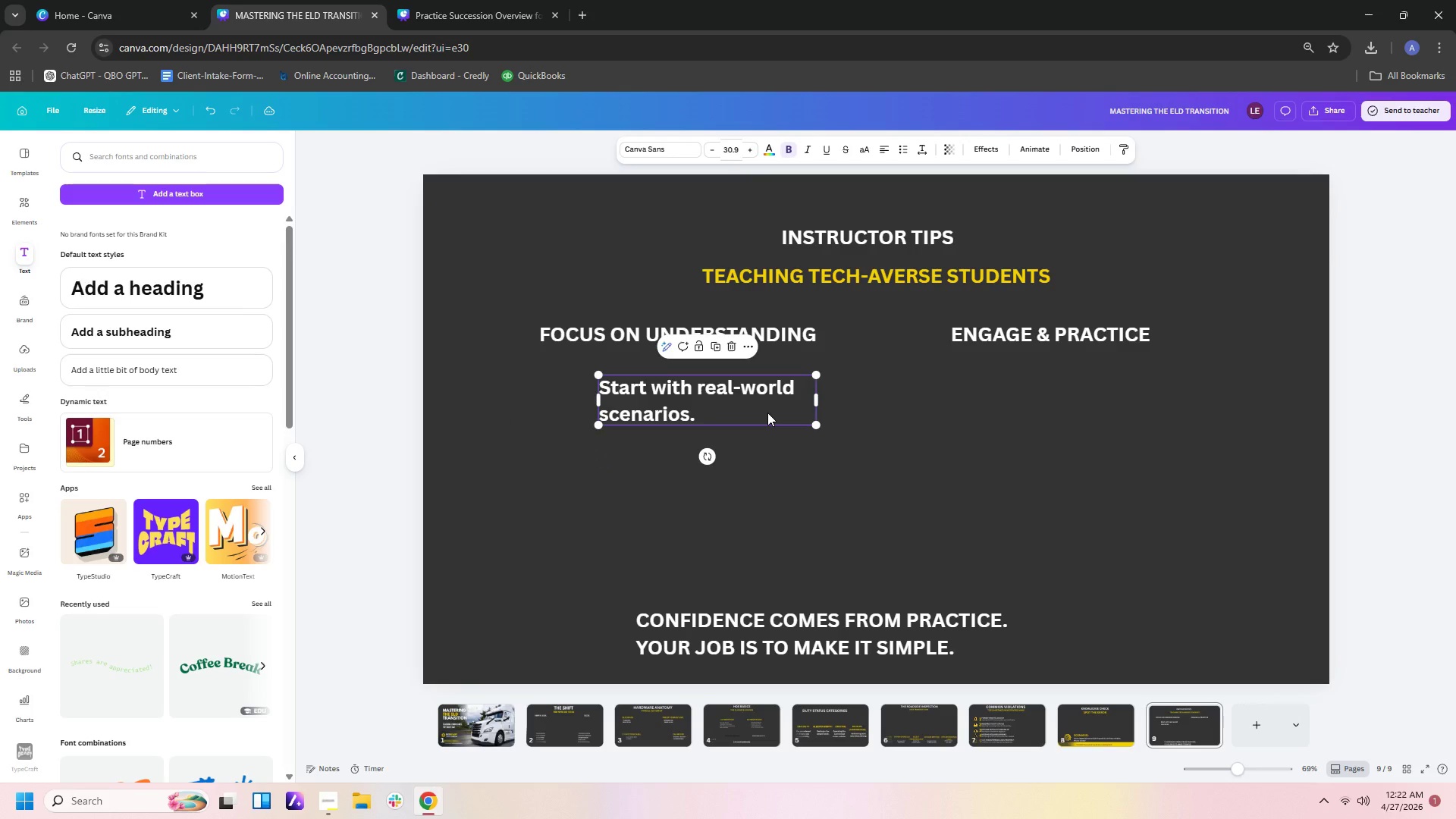 
left_click([767, 413])
 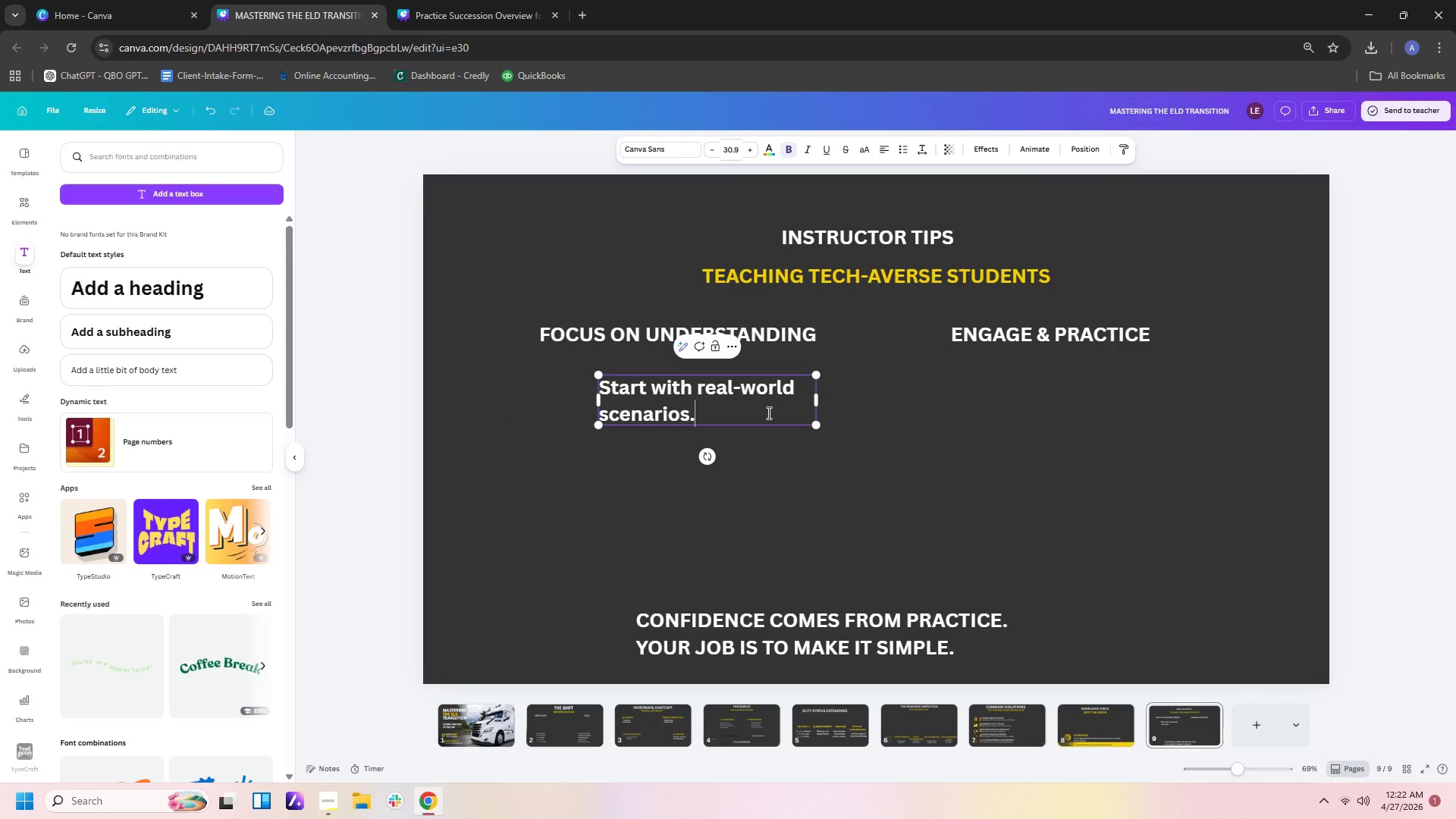 
key(Control+C)
 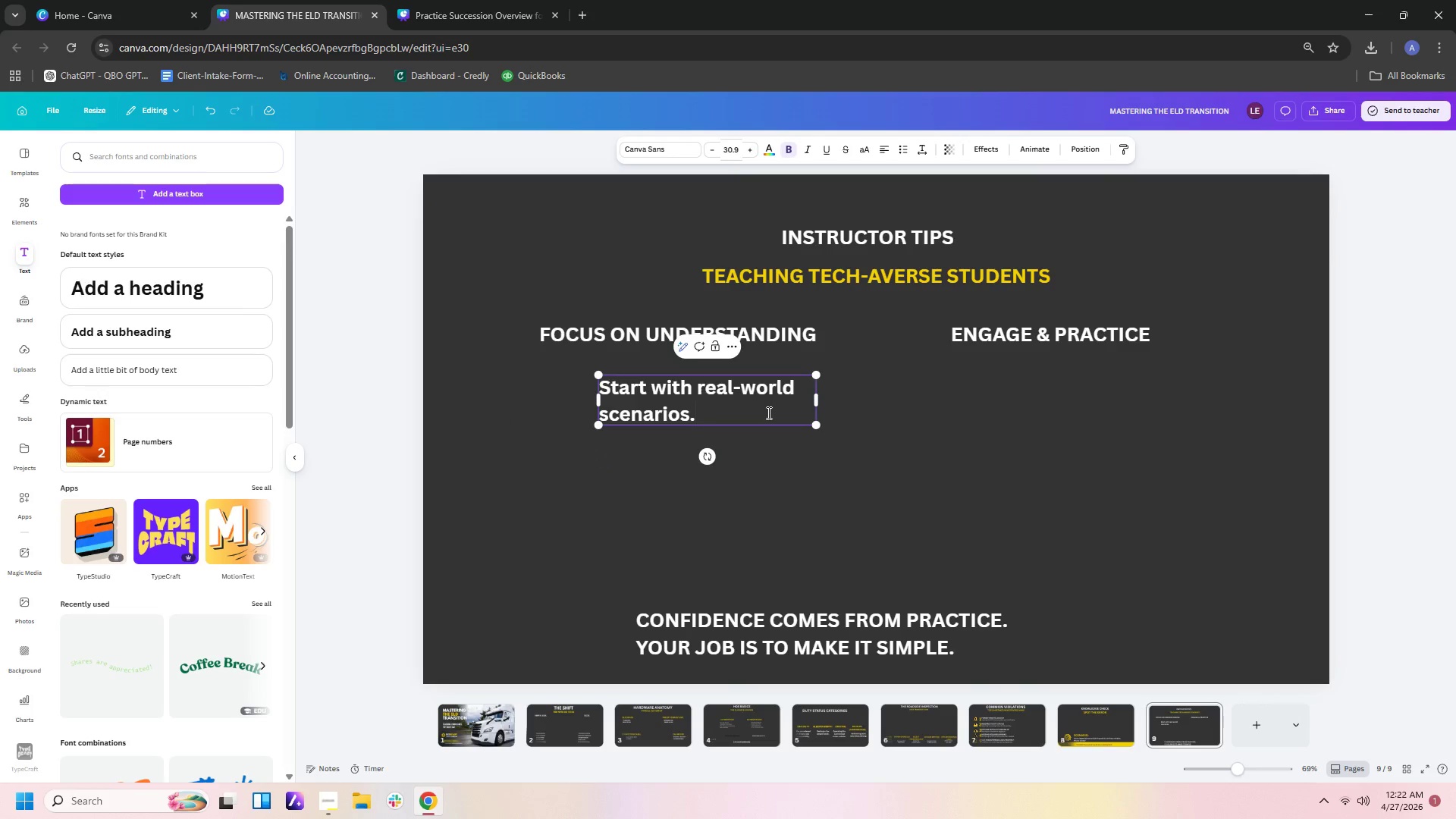 
key(Control+V)
 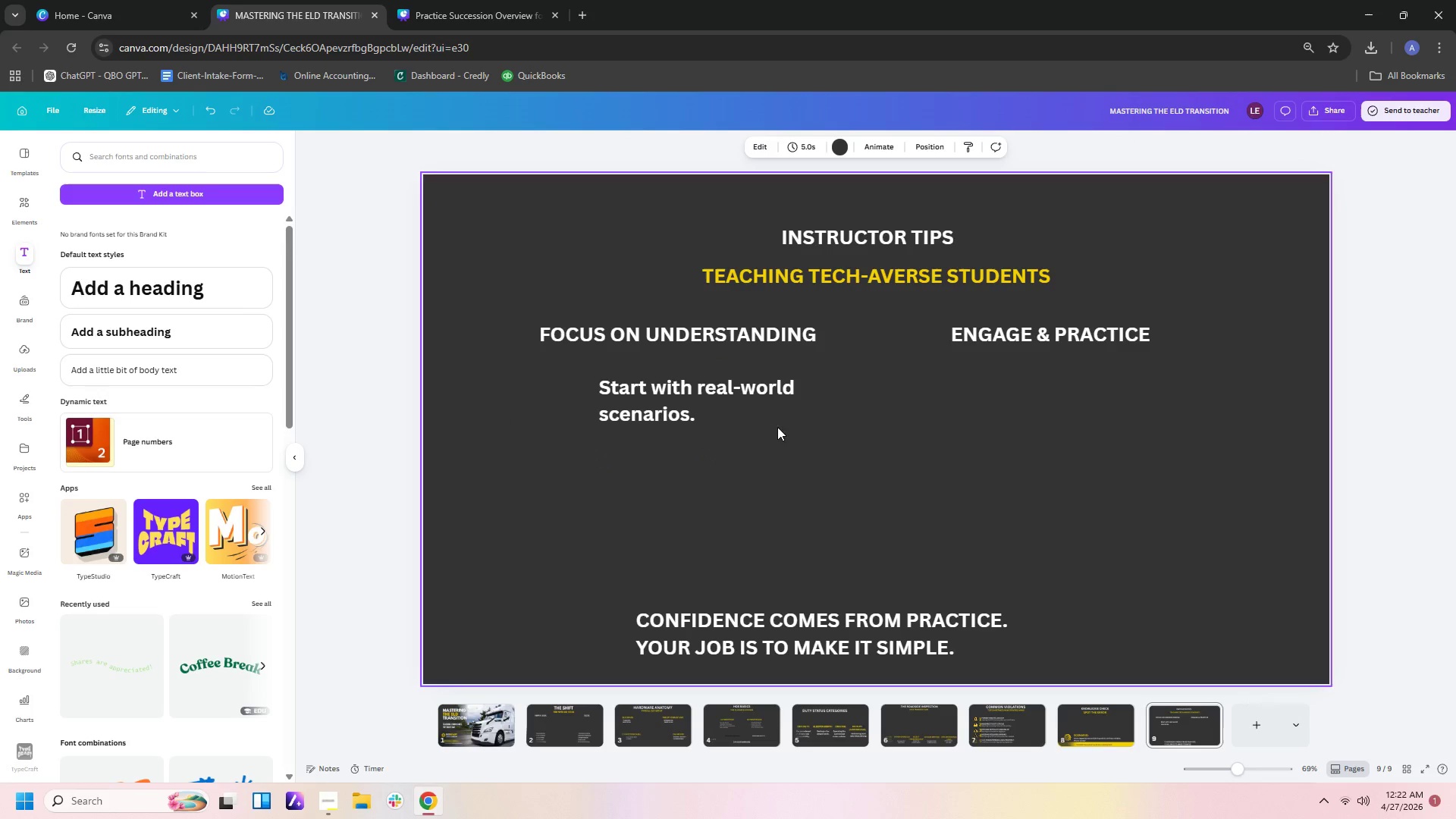 
left_click([773, 413])
 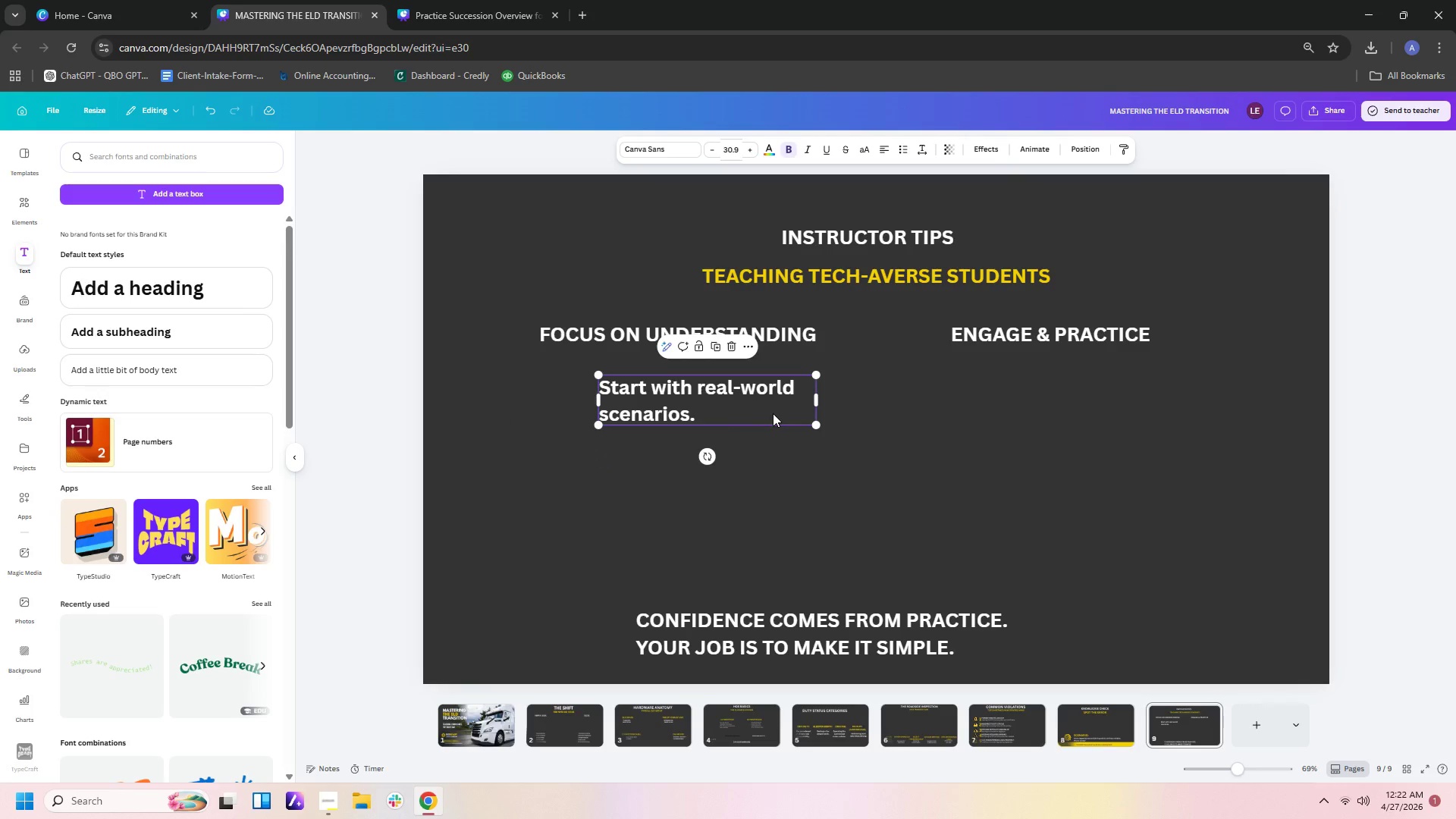 
key(Control+C)
 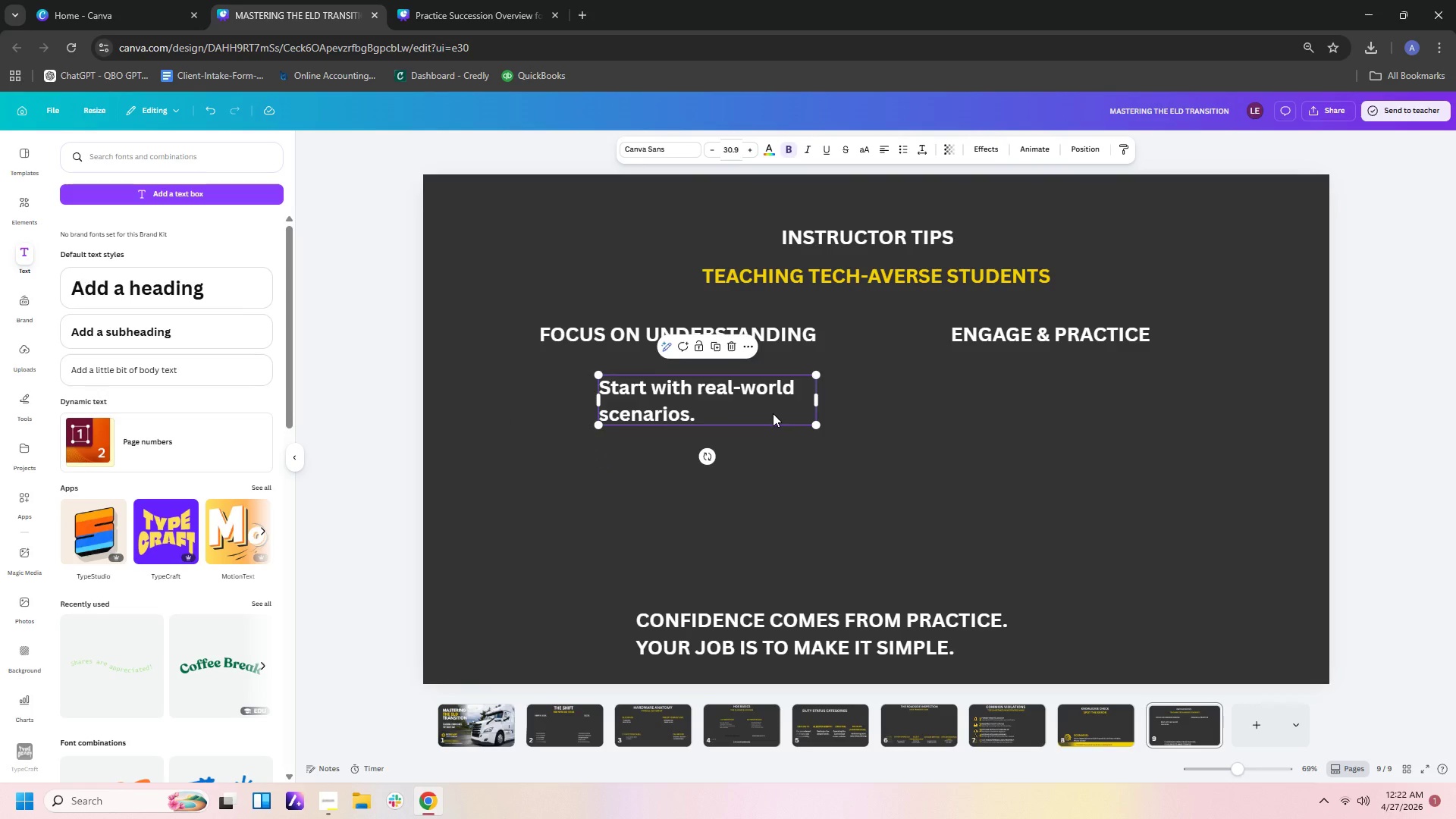 
key(Control+V)
 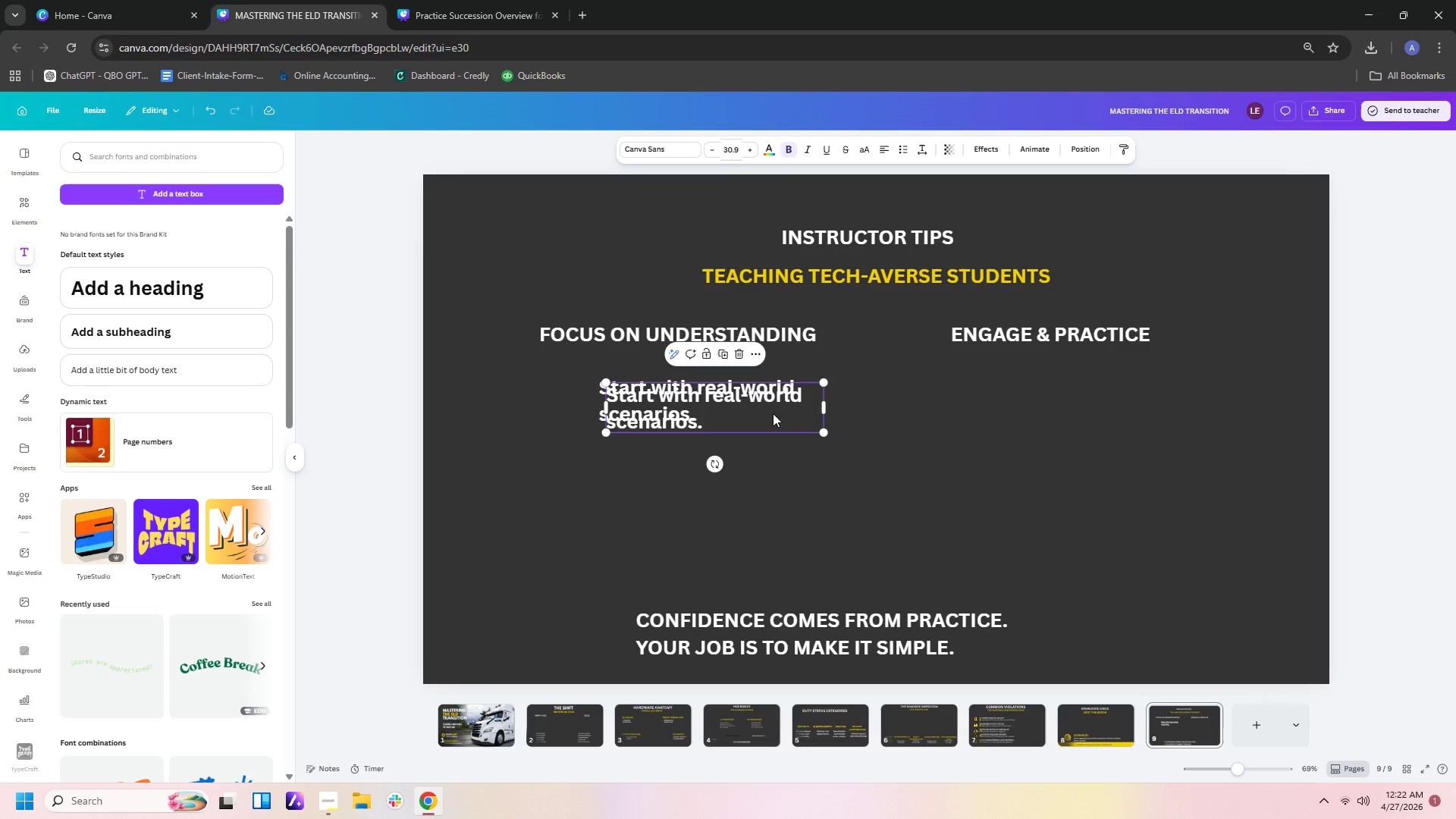 
left_click_drag(start_coordinate=[773, 413], to_coordinate=[764, 468])
 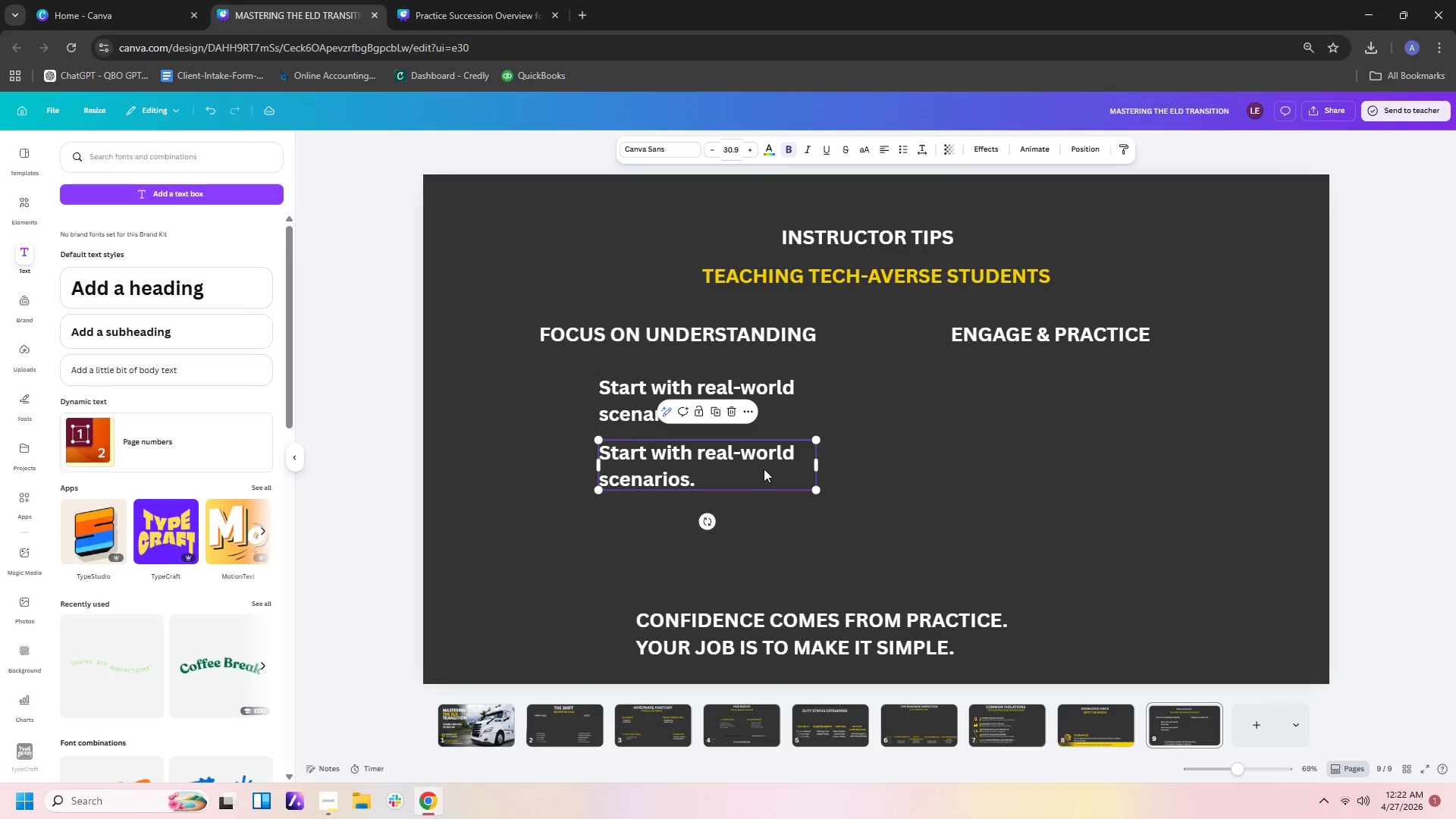 
double_click([764, 469])
 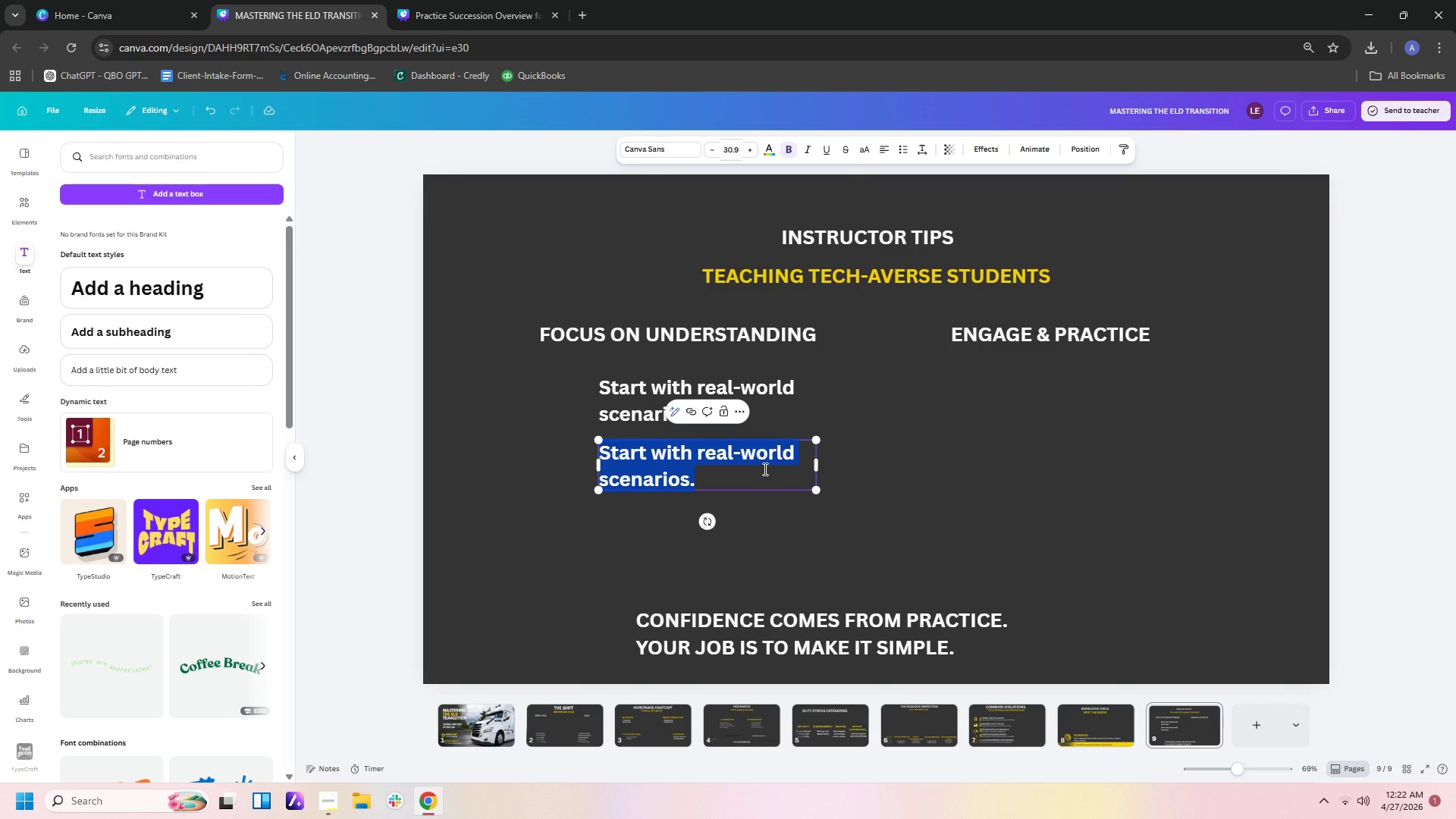 
type(Avoid tech jargon.)
 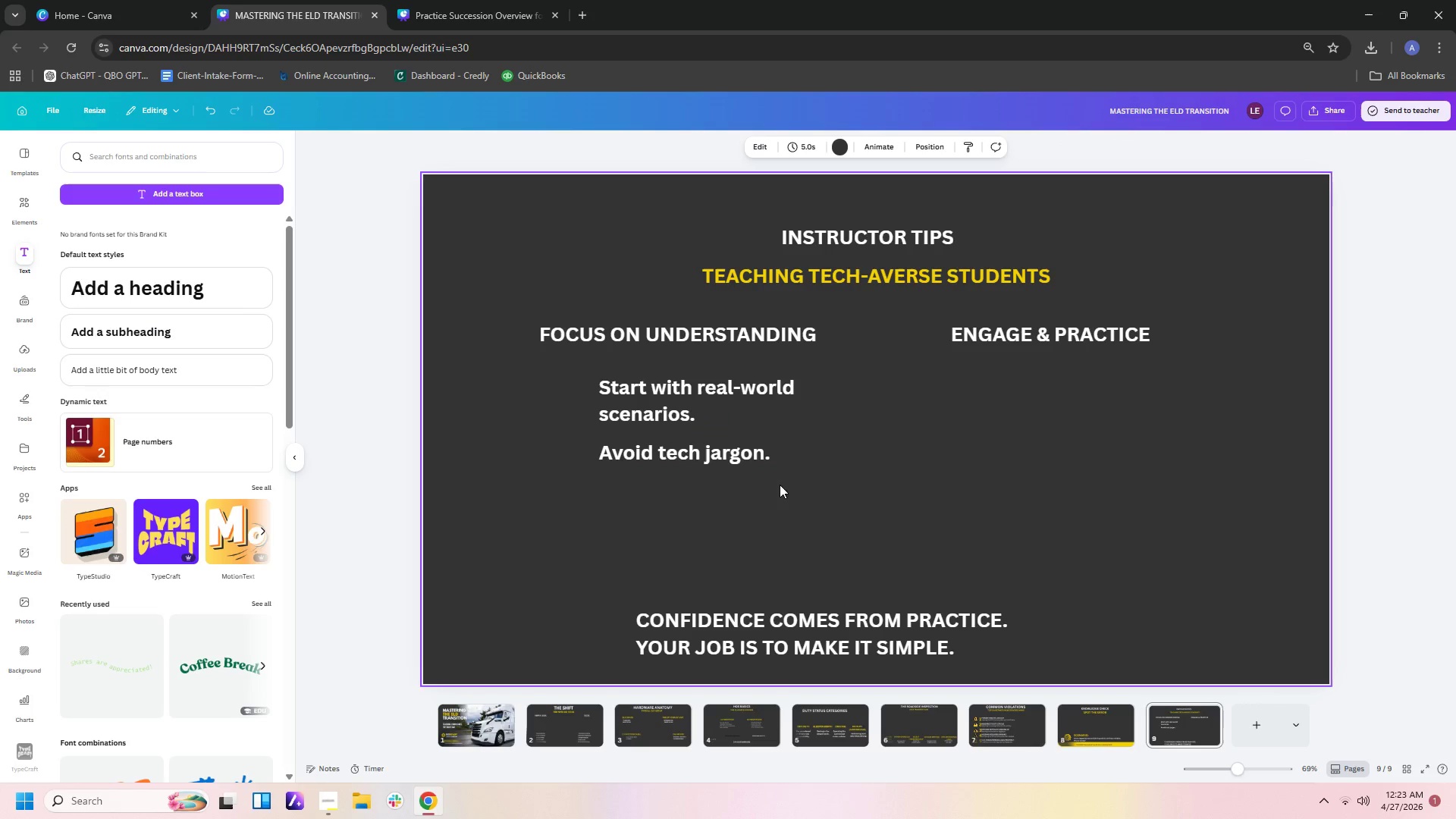 
double_click([778, 458])
 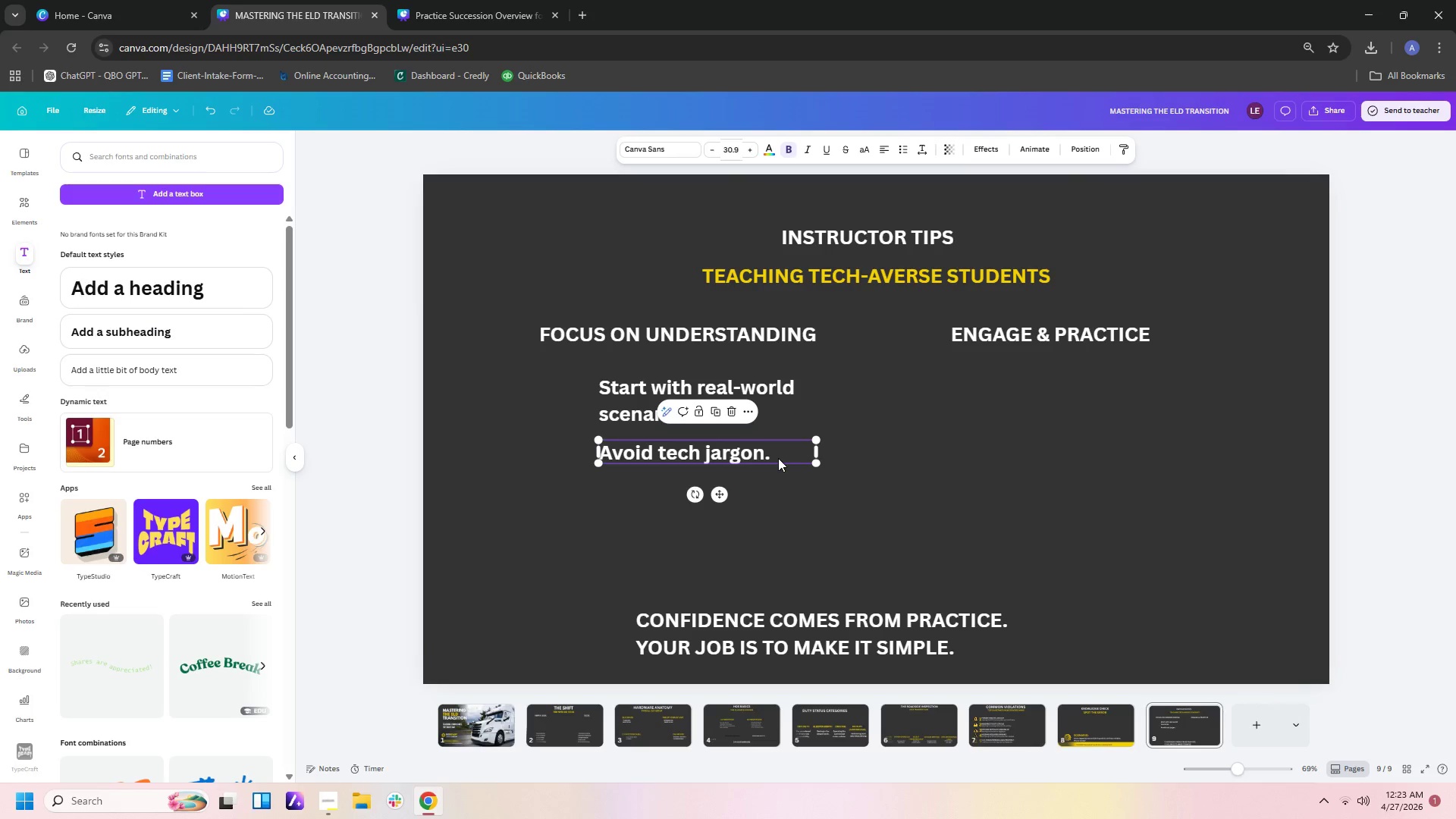 
key(Control+C)
 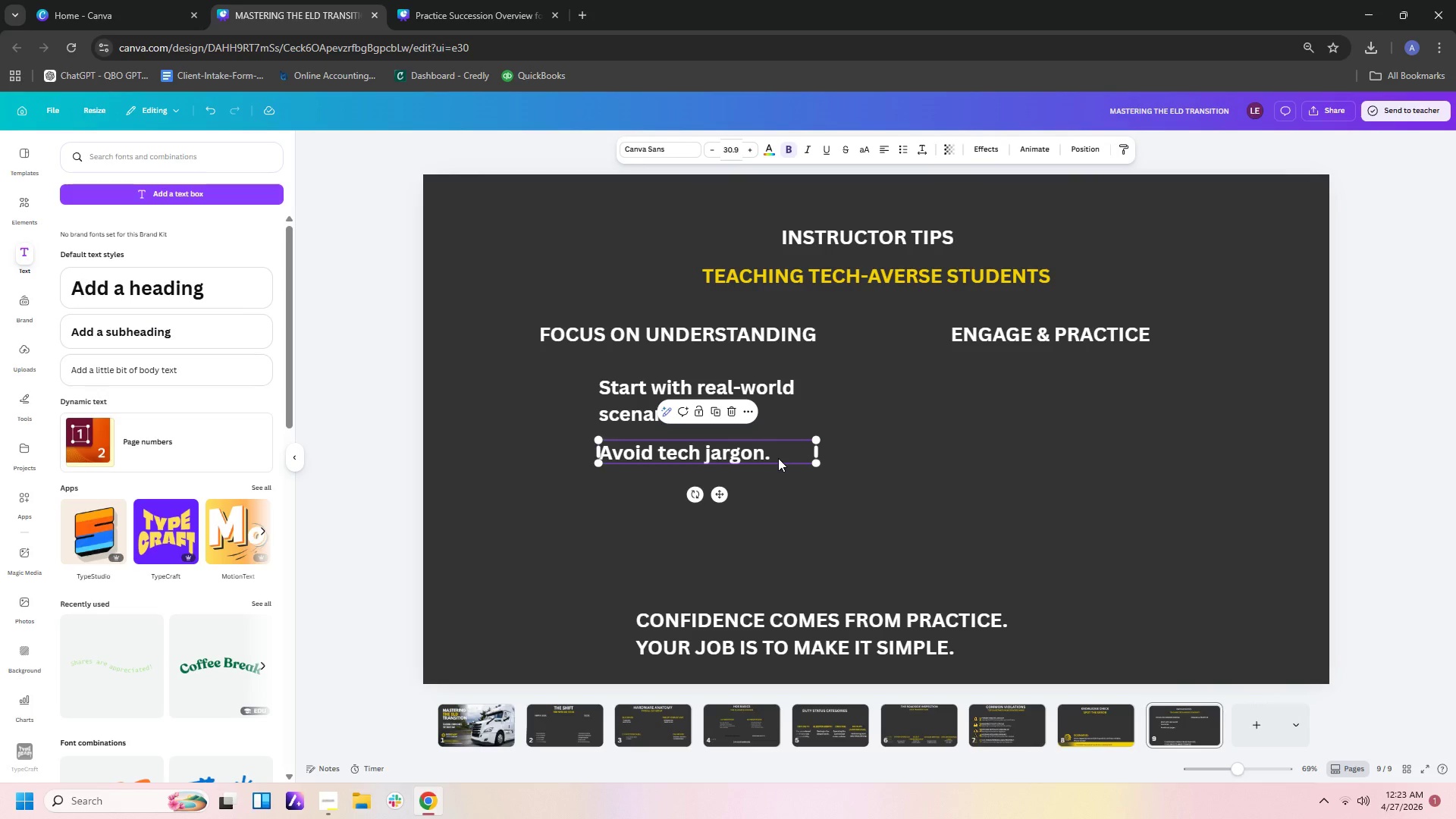 
key(Control+V)
 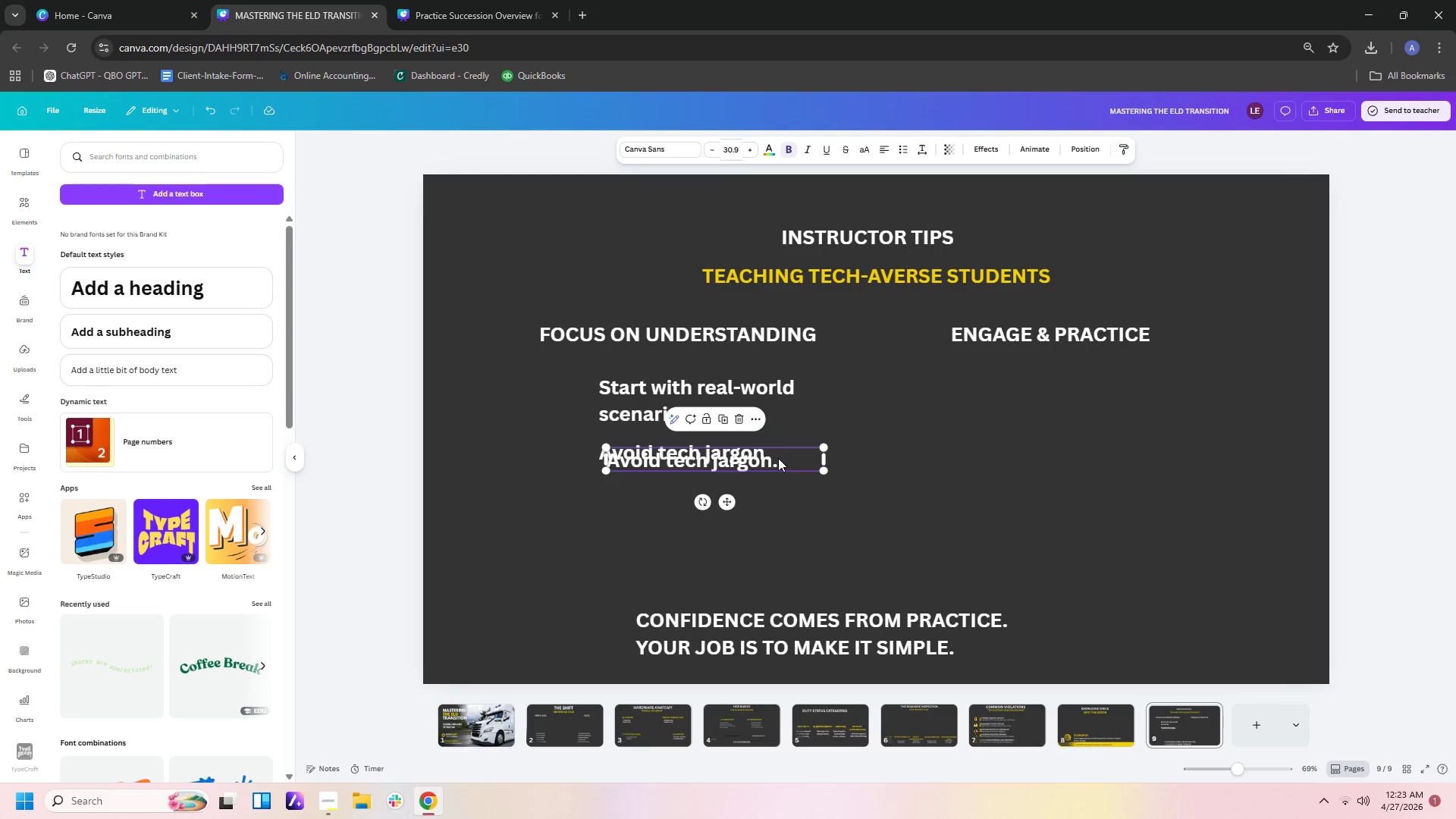 
left_click_drag(start_coordinate=[778, 458], to_coordinate=[768, 495])
 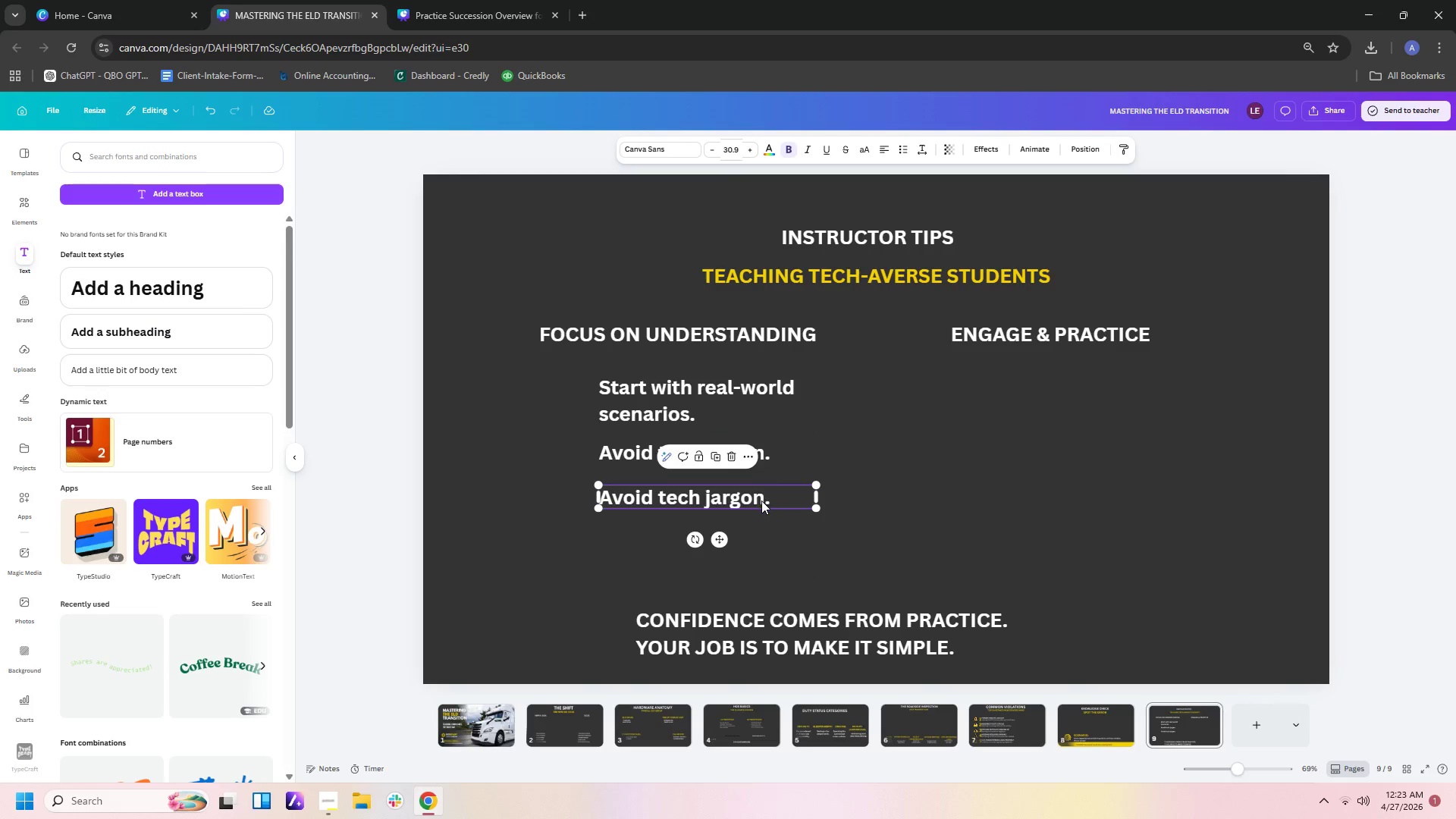 
double_click([761, 500])
 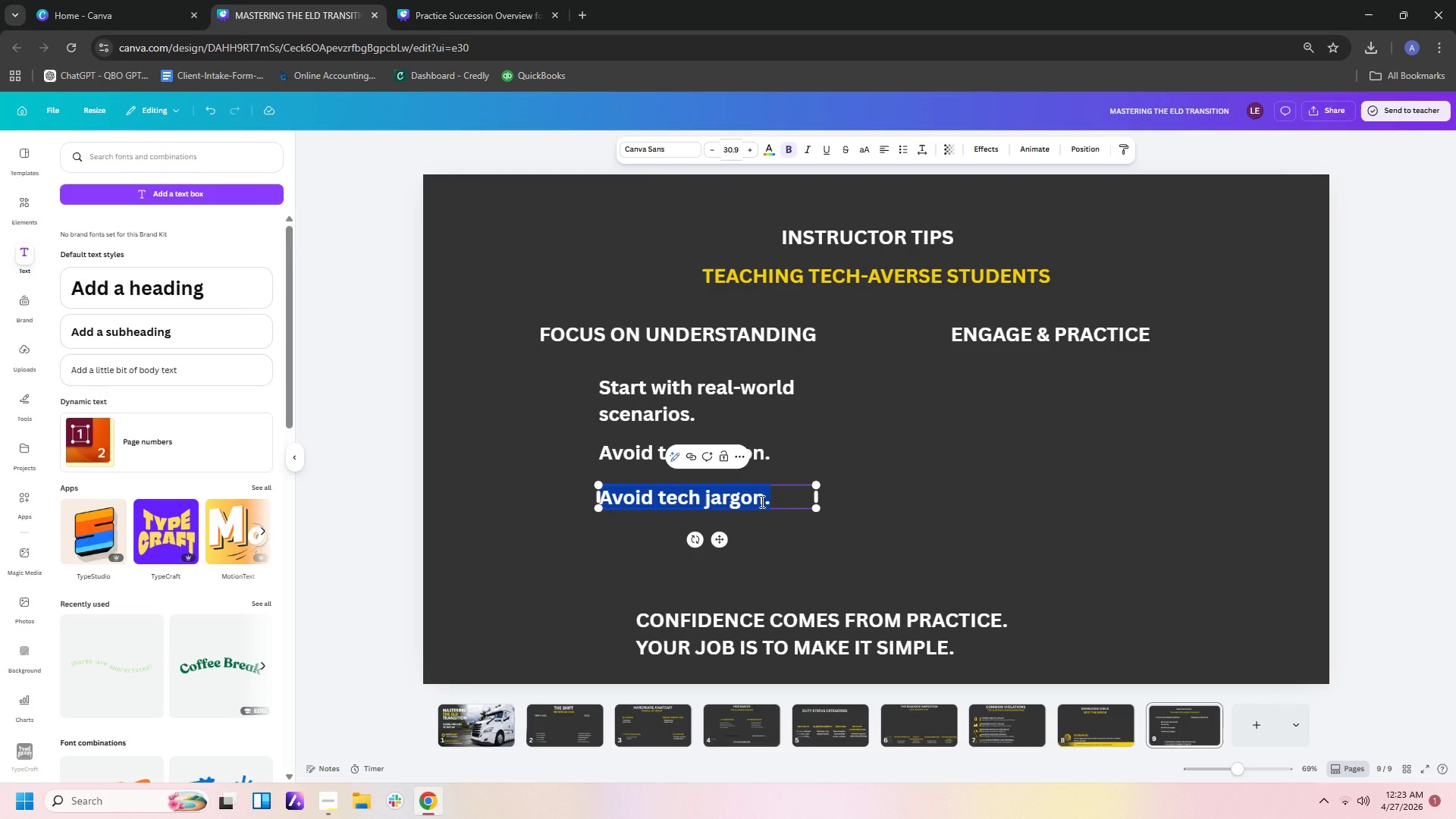 
type(Use simple, clear epl)
key(Backspace)
key(Backspace)
type(xplanations.)
 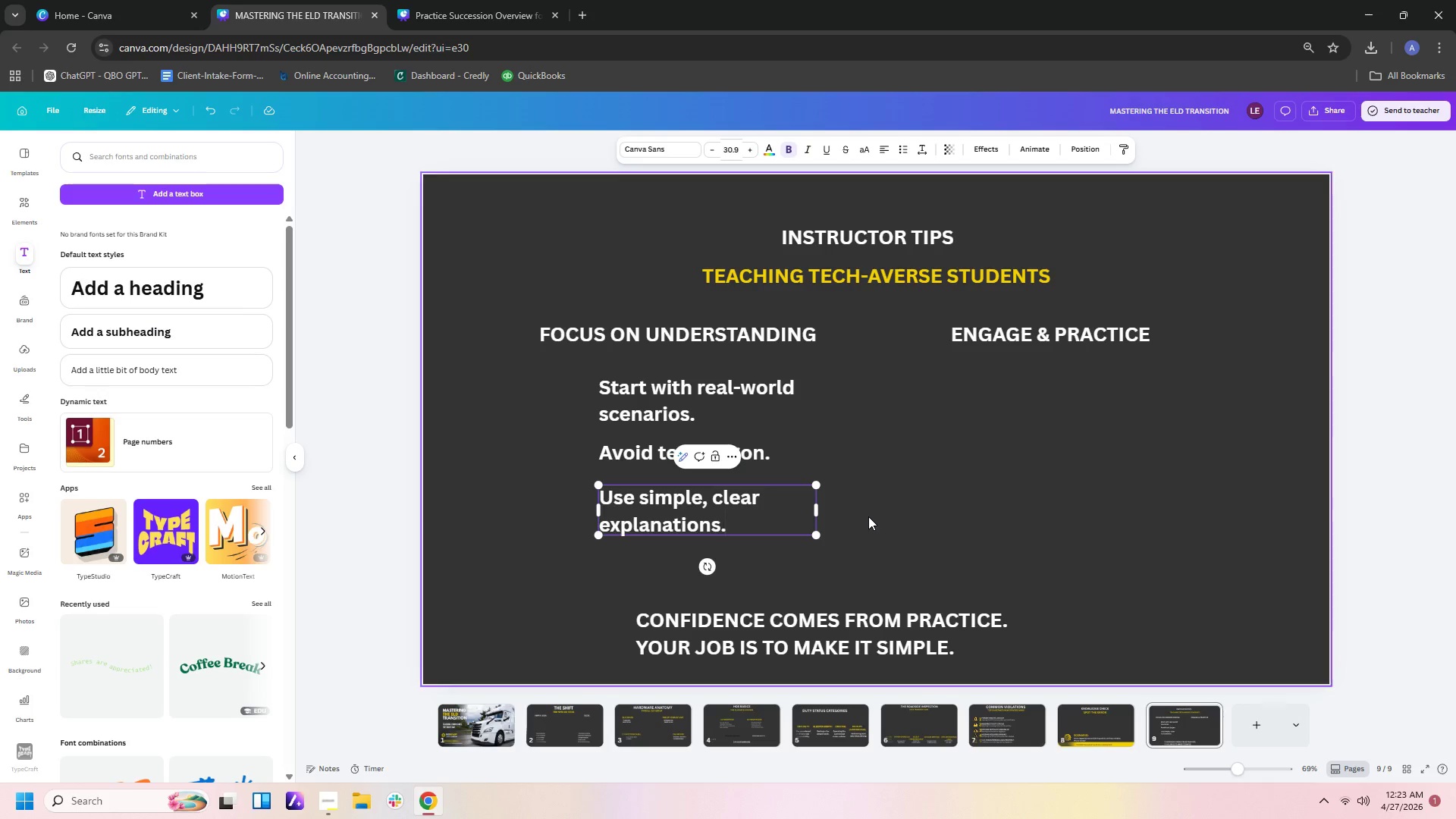 
left_click([870, 513])
 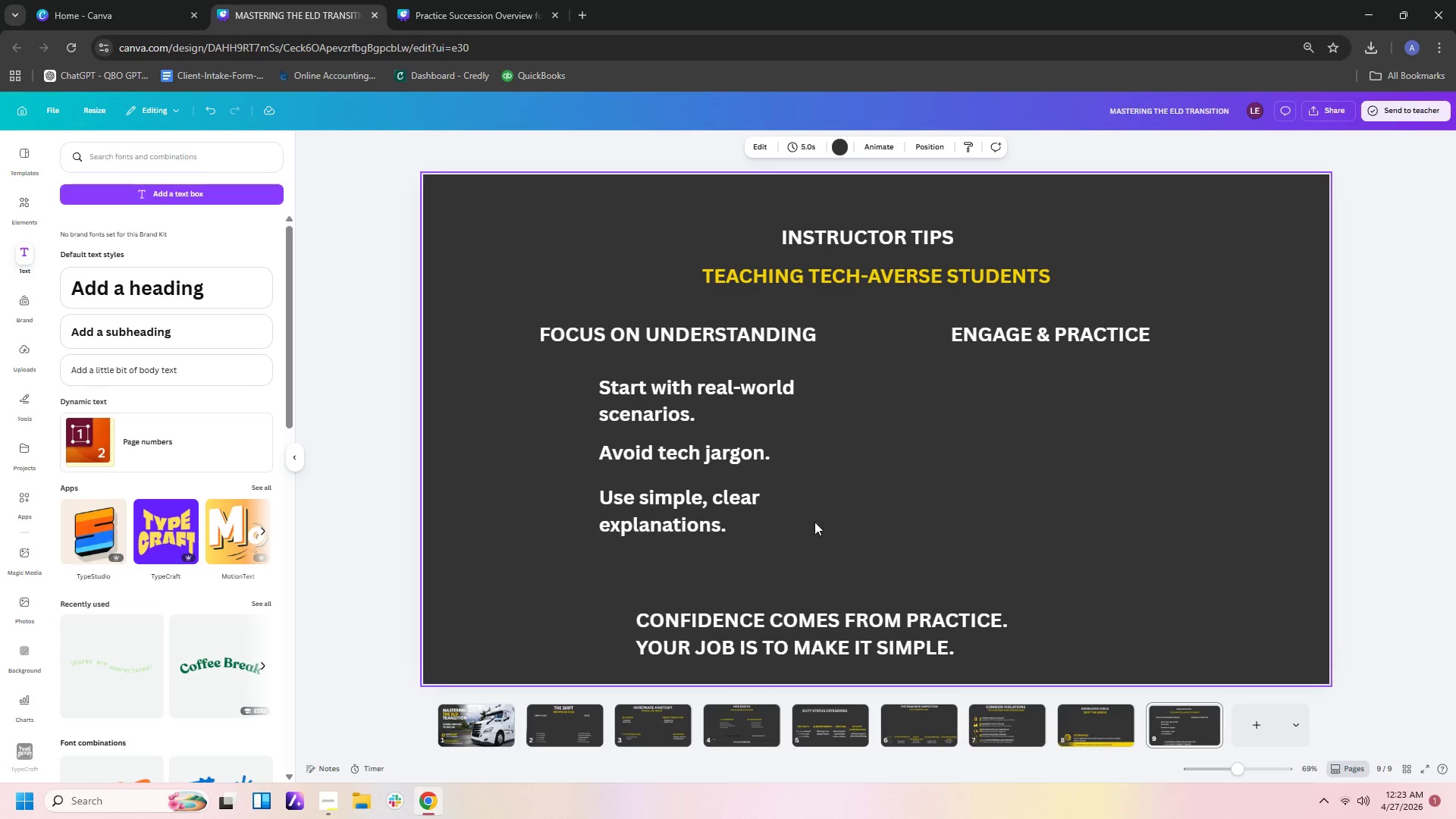 
left_click([807, 522])
 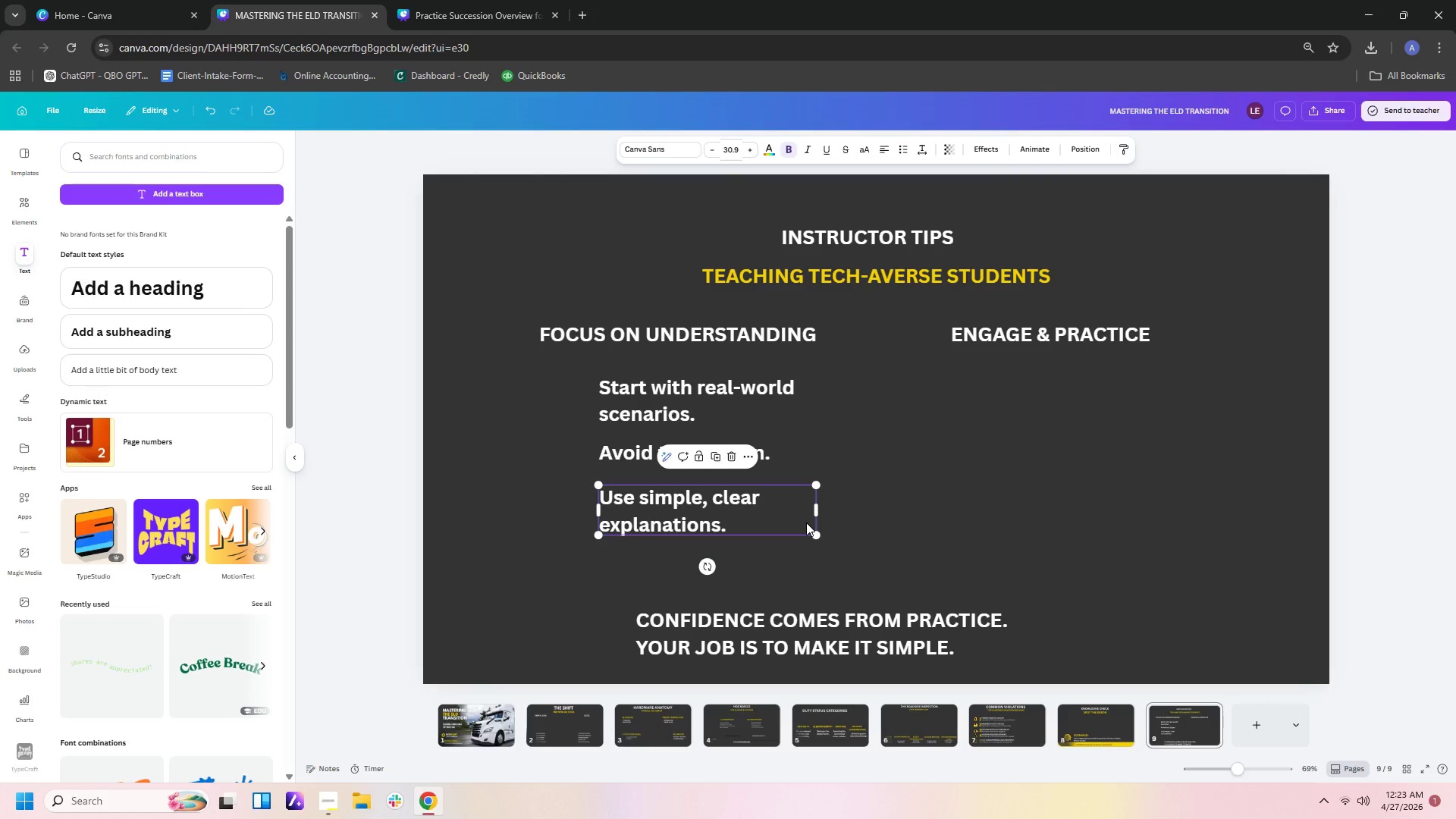 
key(Control+C)
 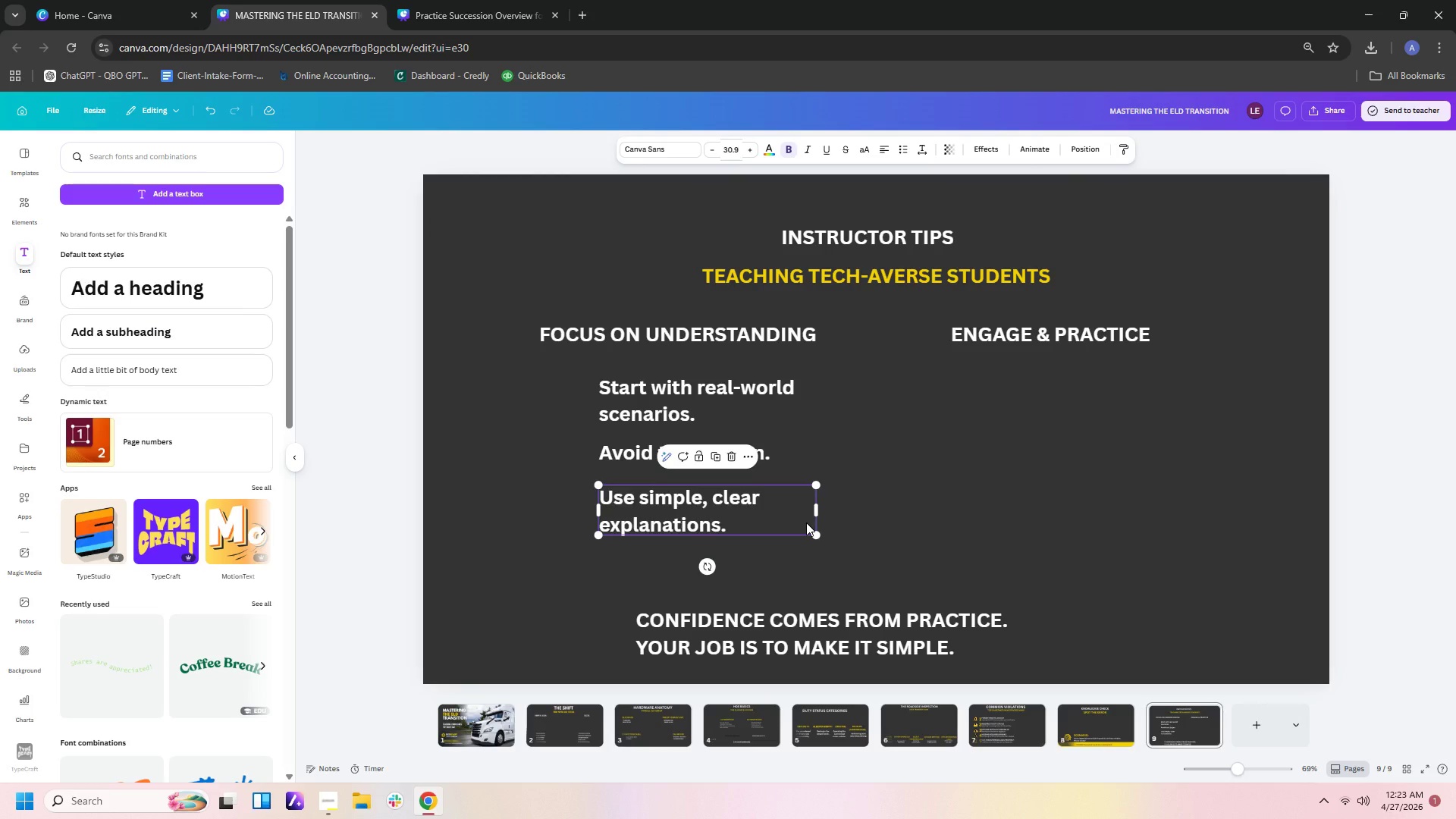 
key(Control+V)
 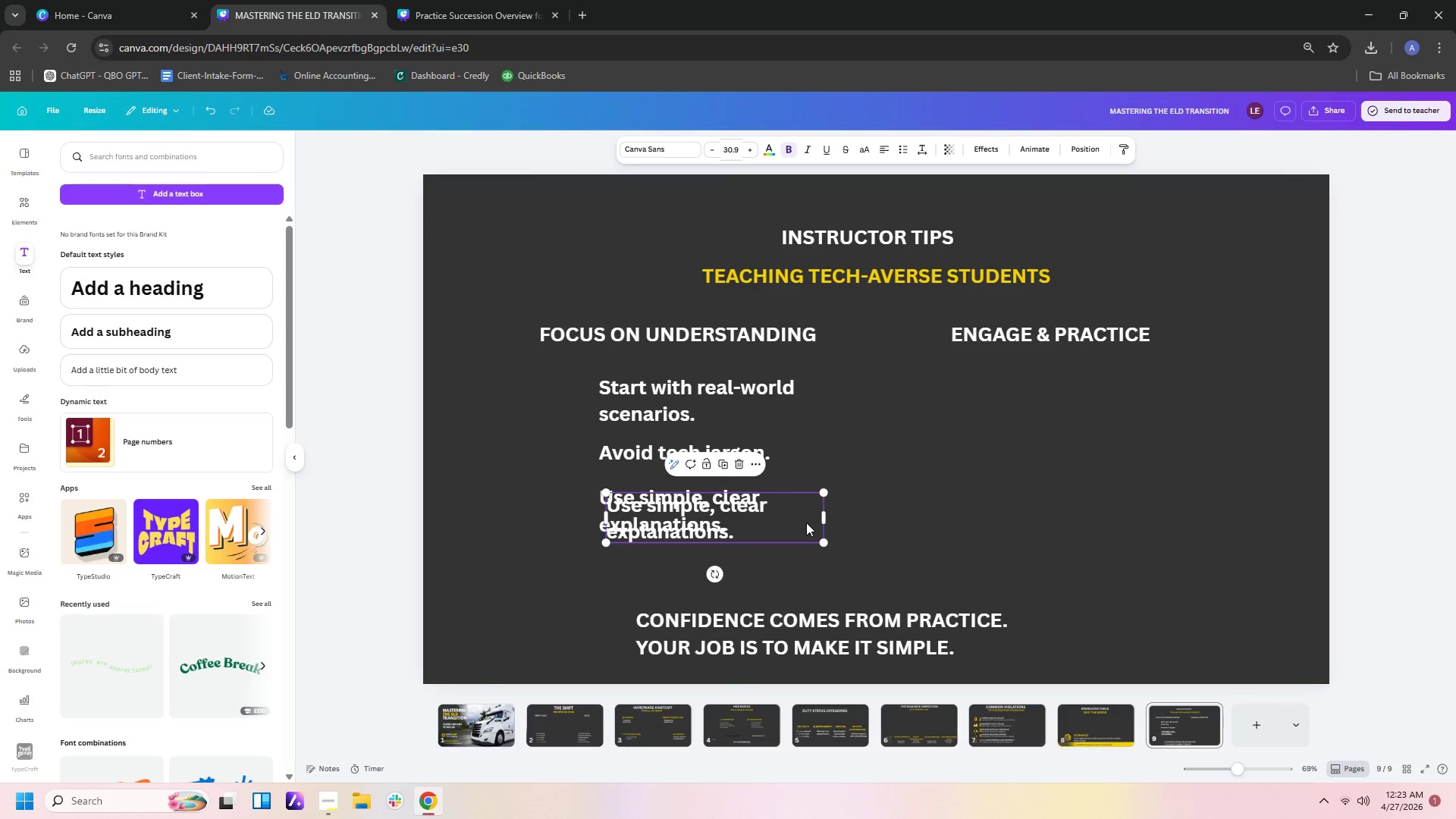 
left_click_drag(start_coordinate=[806, 522], to_coordinate=[805, 574])
 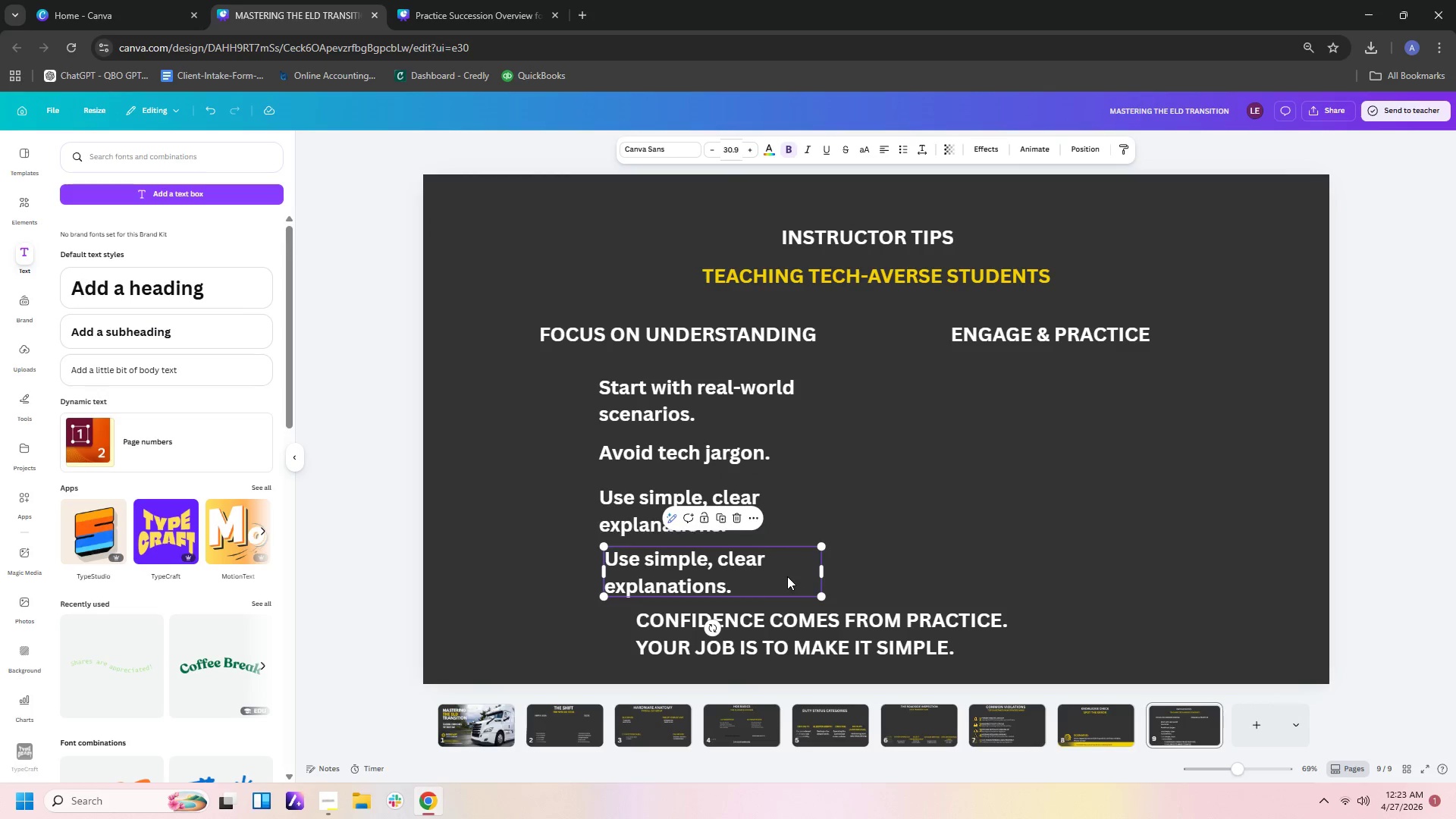 
double_click([787, 576])
 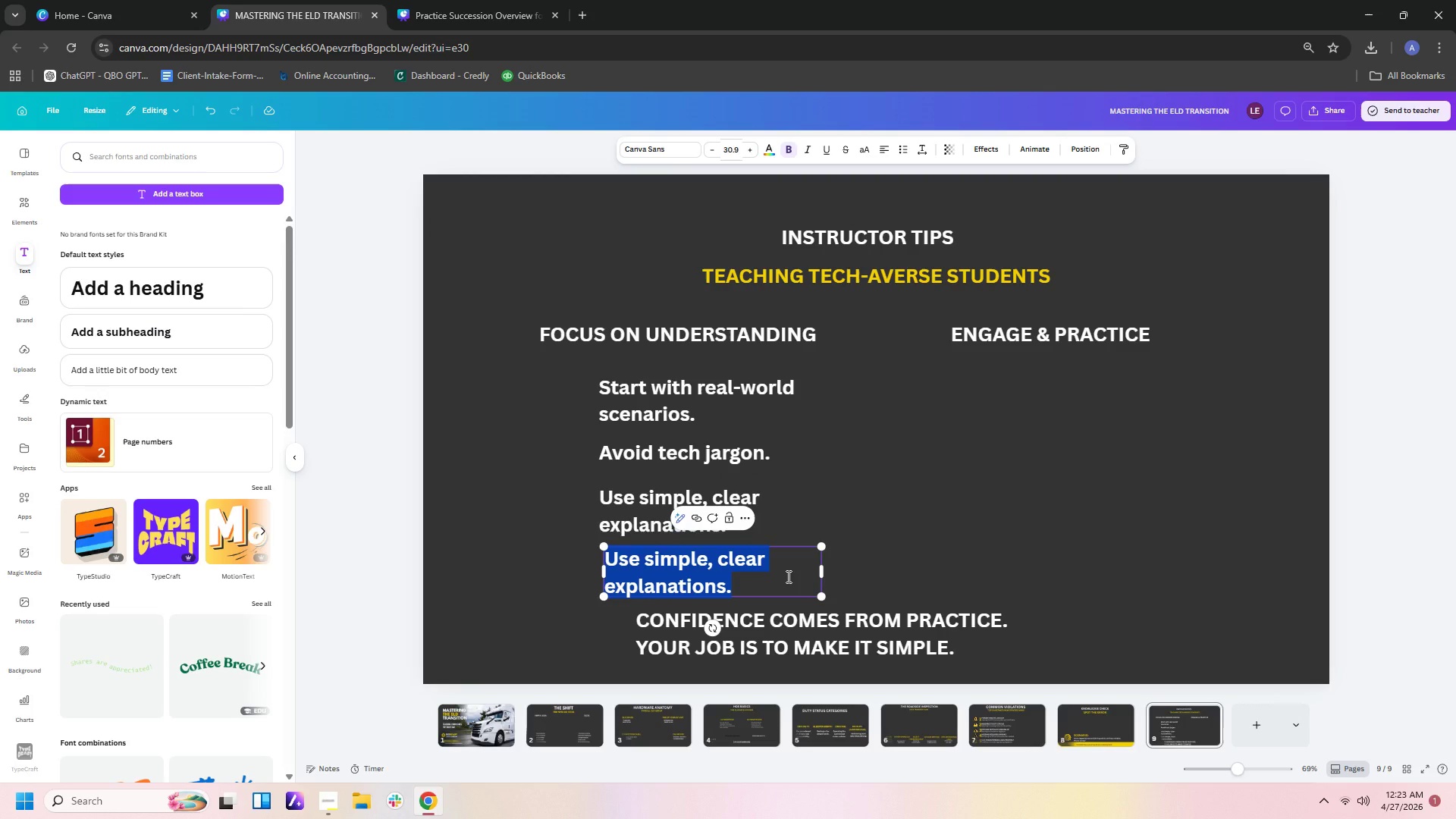 
type(Use repetition and reinforcement.)
 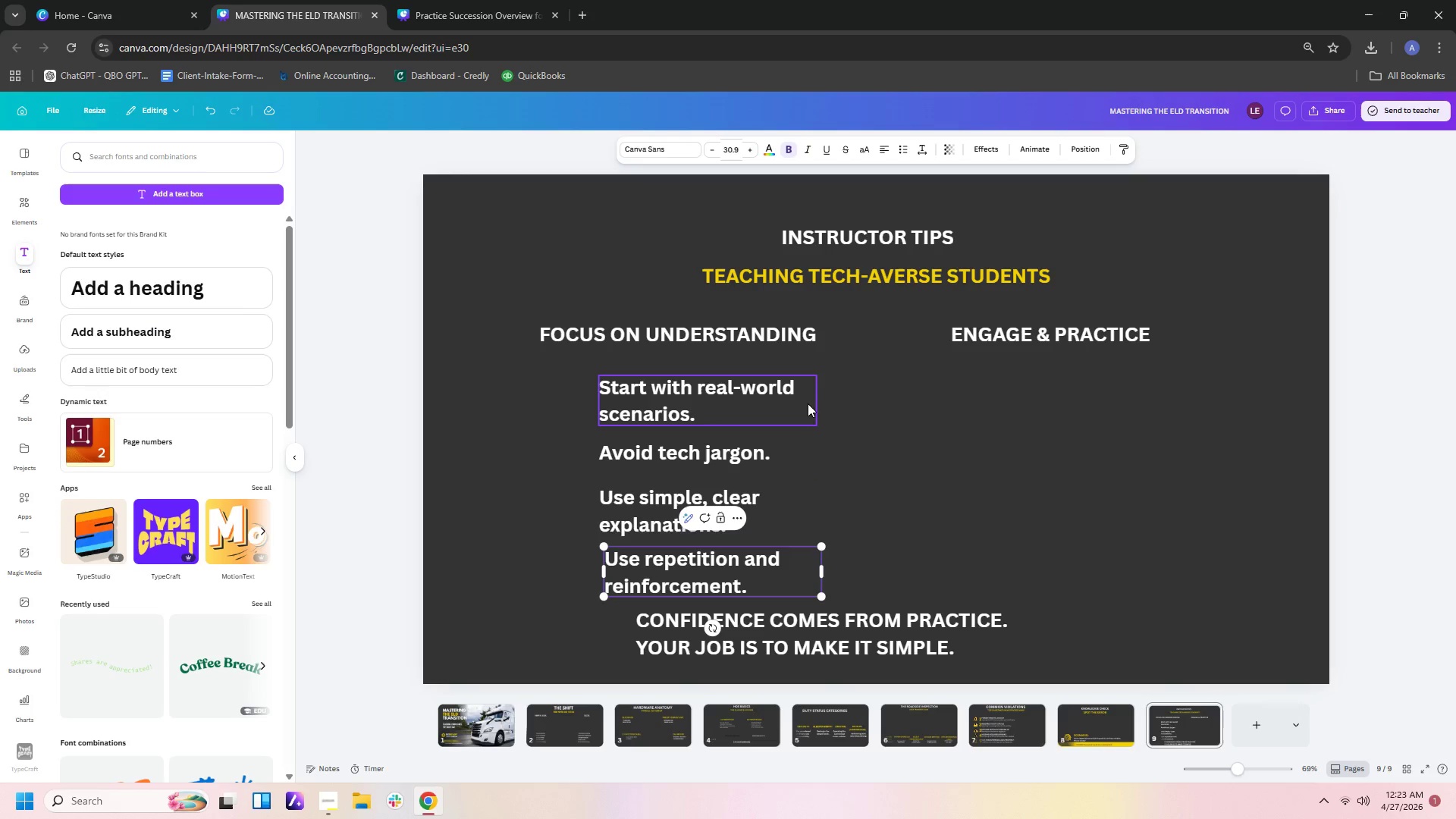 
left_click([777, 406])
 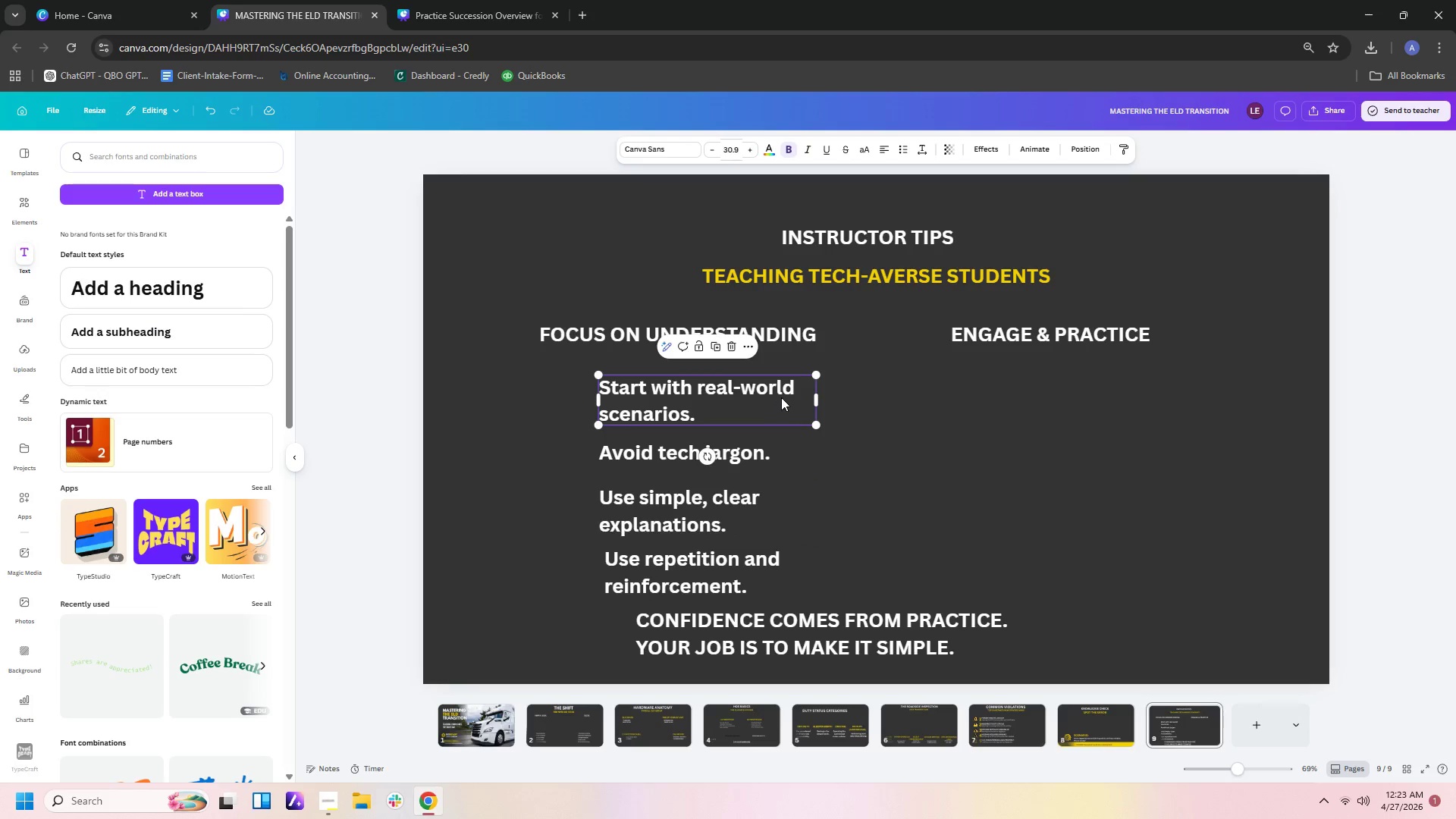 
key(Control+C)
 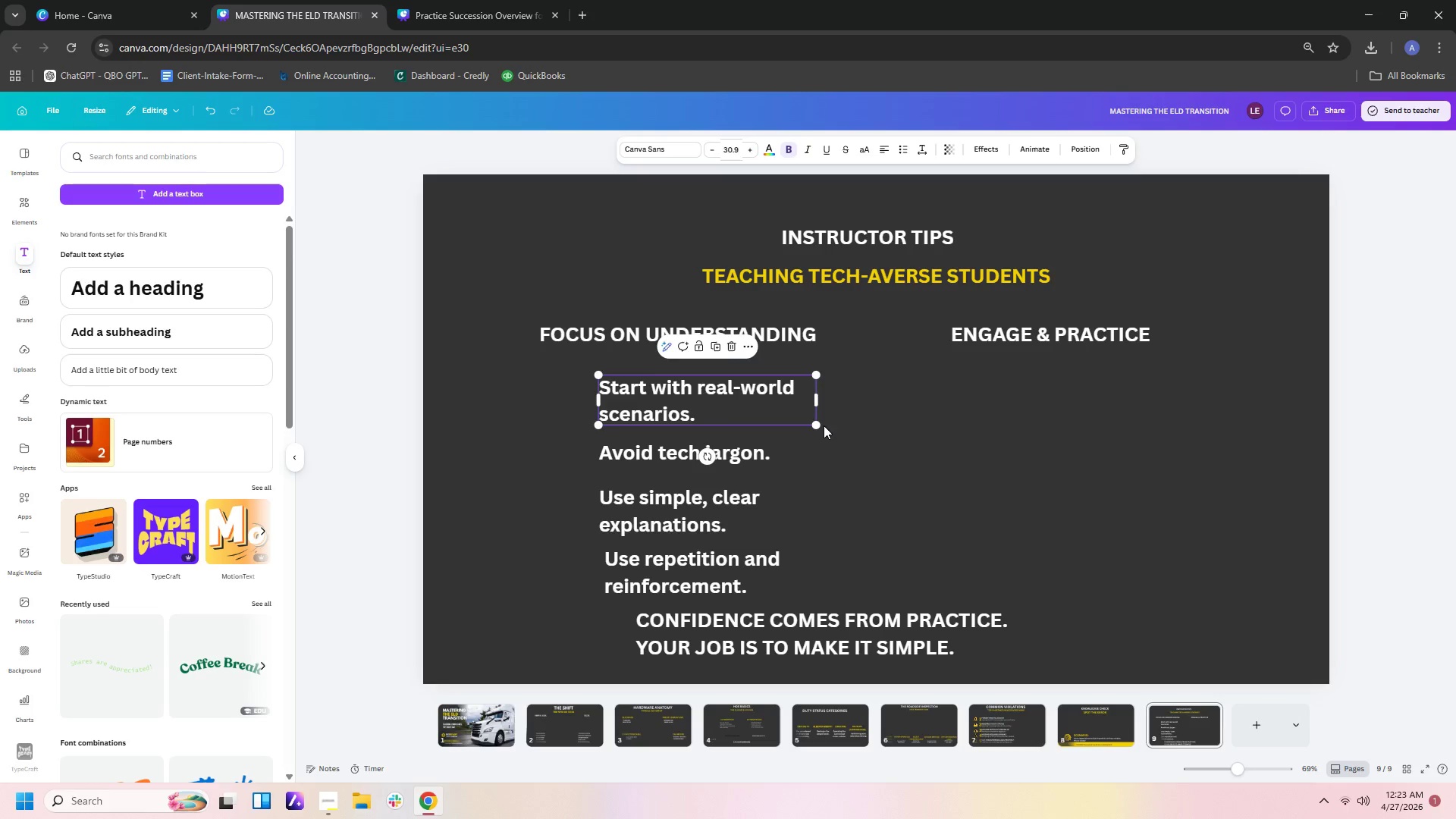 
key(Control+V)
 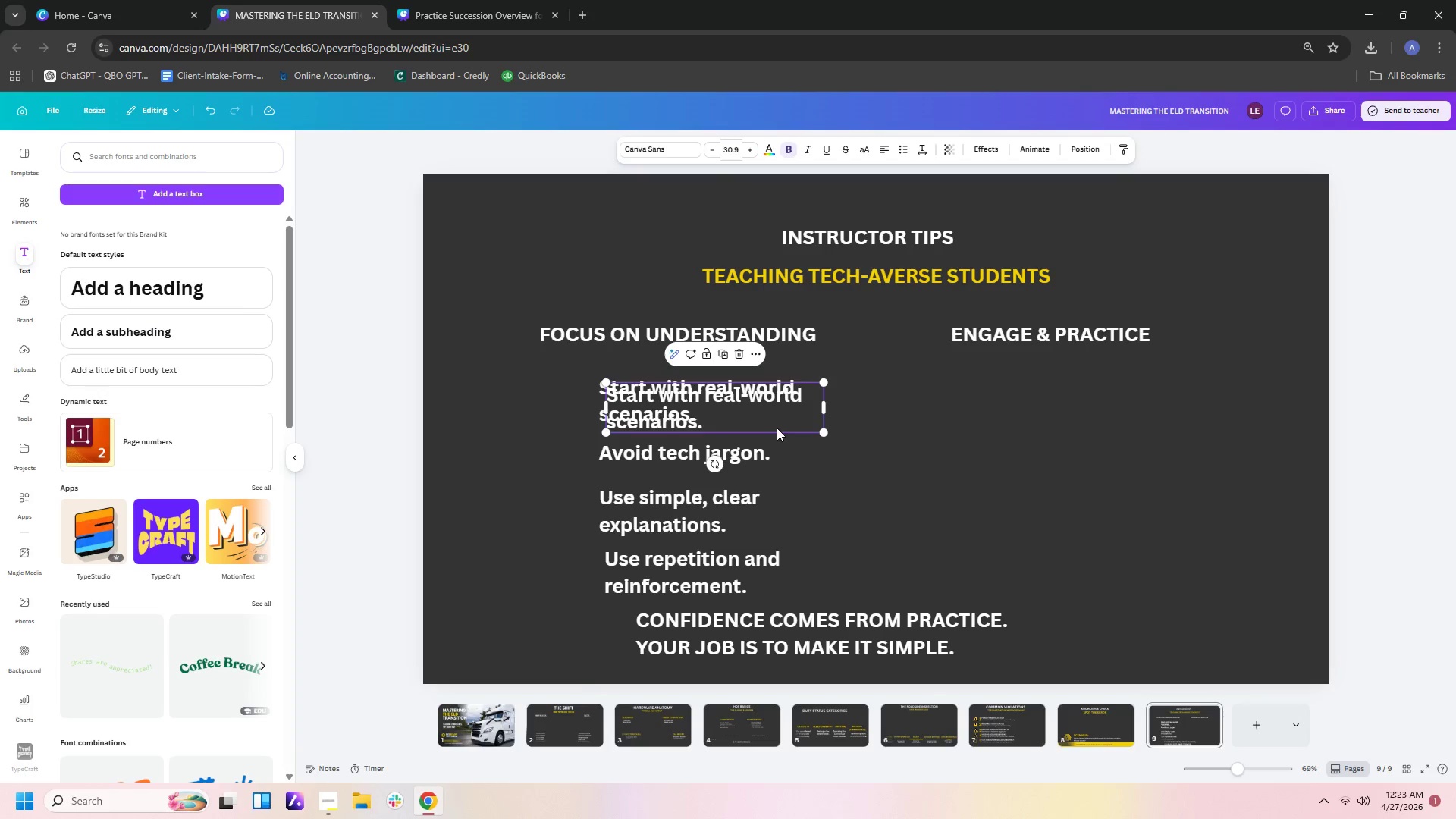 
left_click_drag(start_coordinate=[777, 428], to_coordinate=[971, 427])
 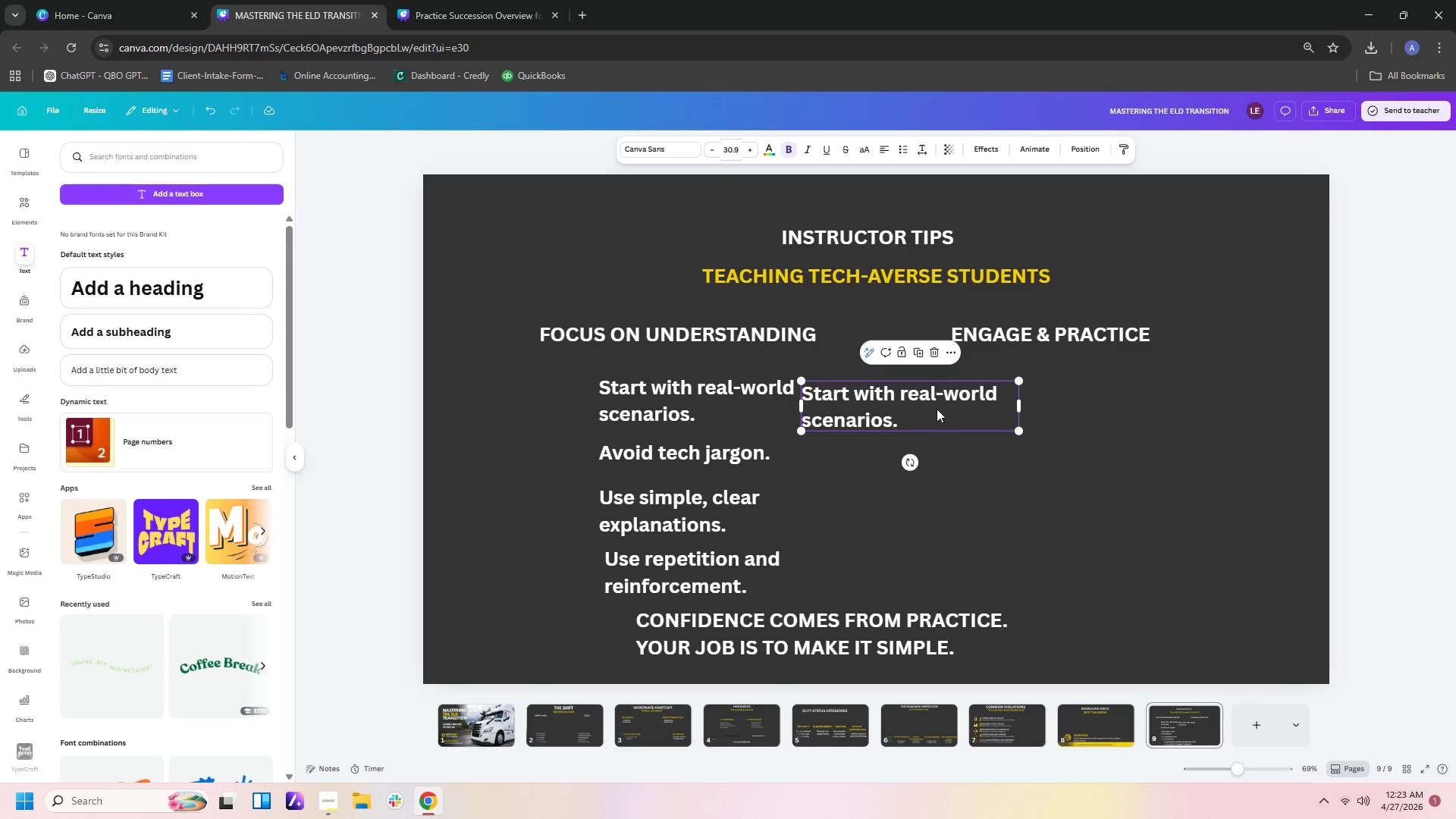 
left_click_drag(start_coordinate=[924, 410], to_coordinate=[1069, 403])
 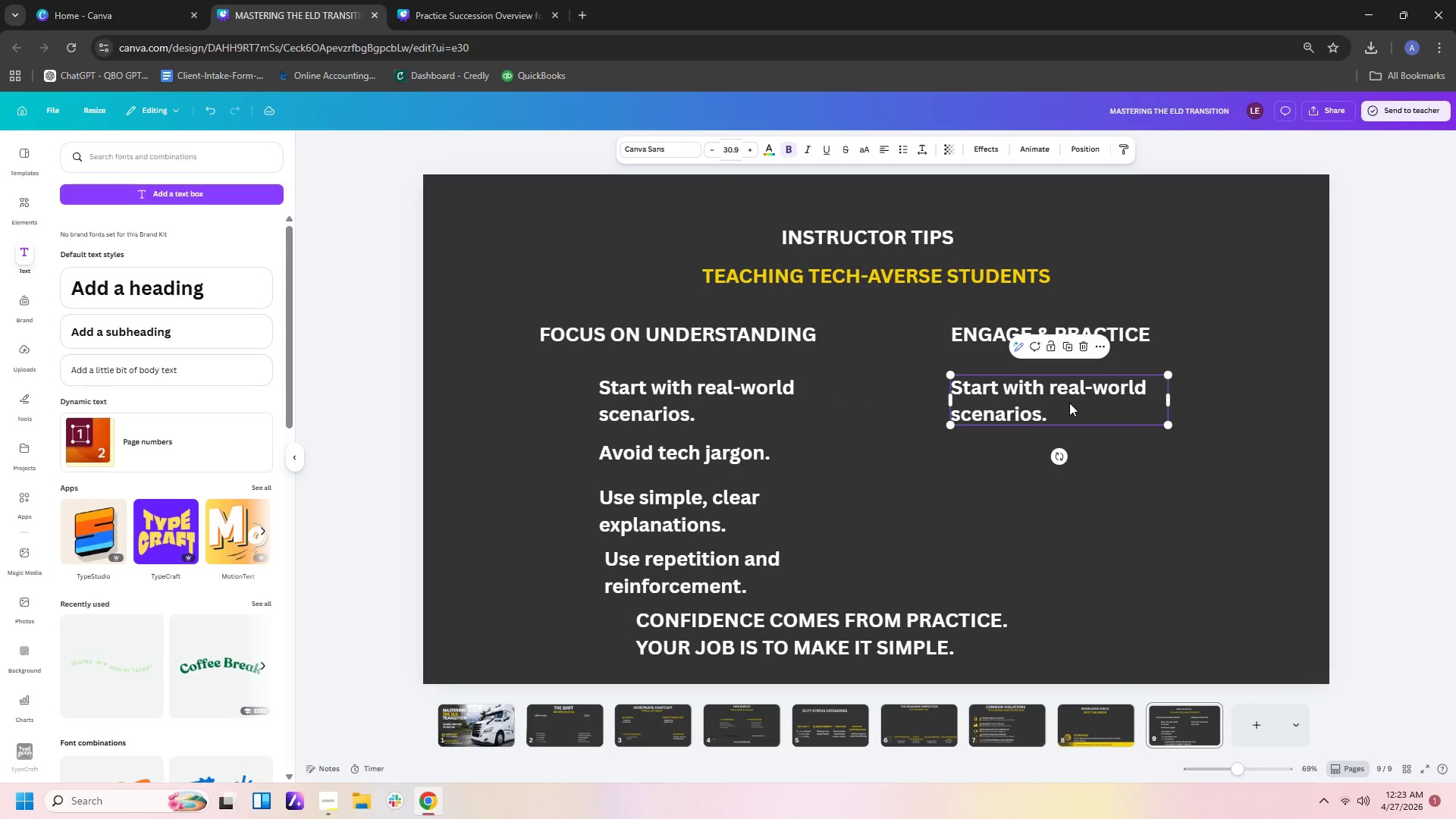 
double_click([1069, 403])
 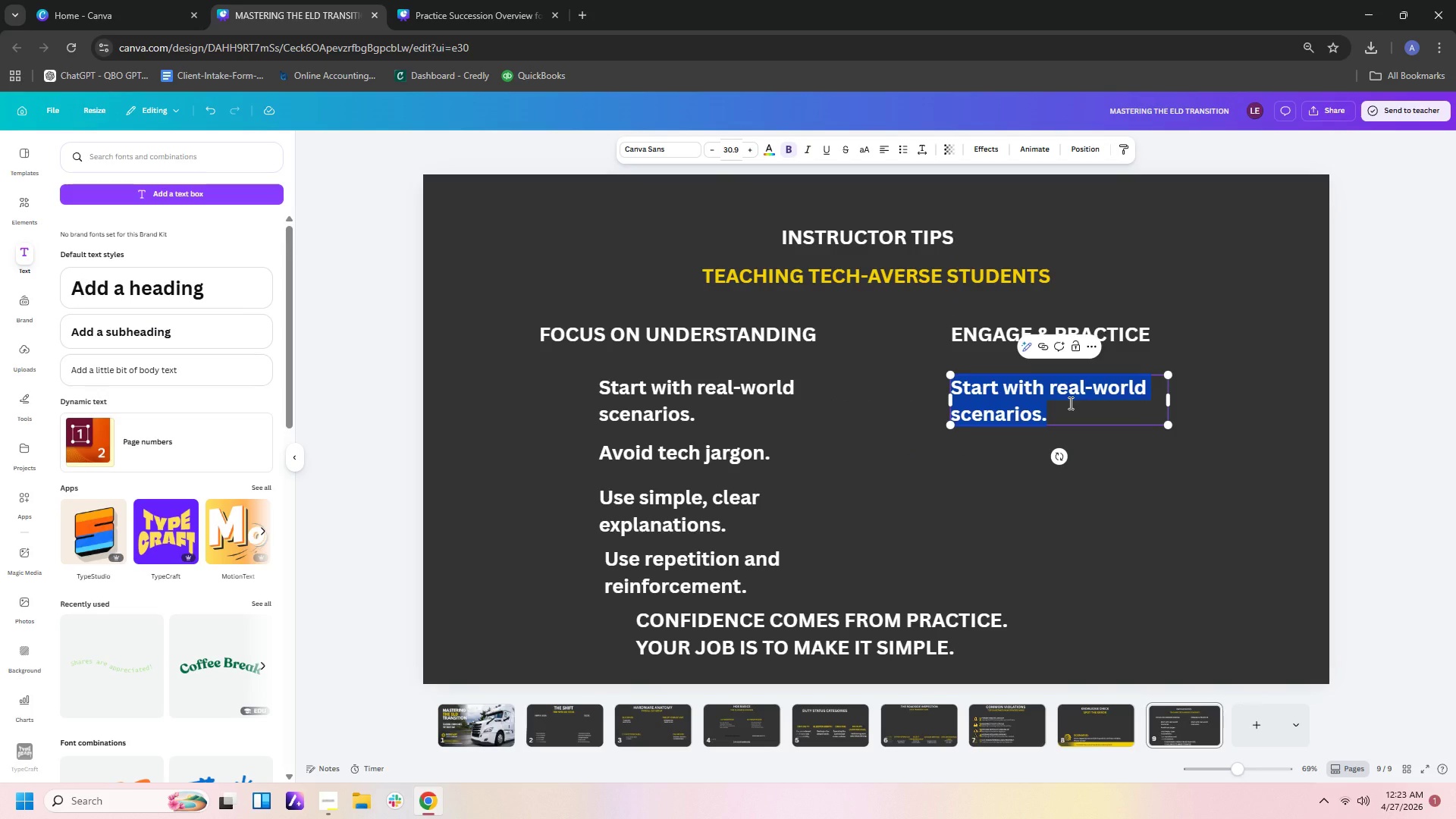 
type(Demonstrate live on the device )
key(Backspace)
type(.)
 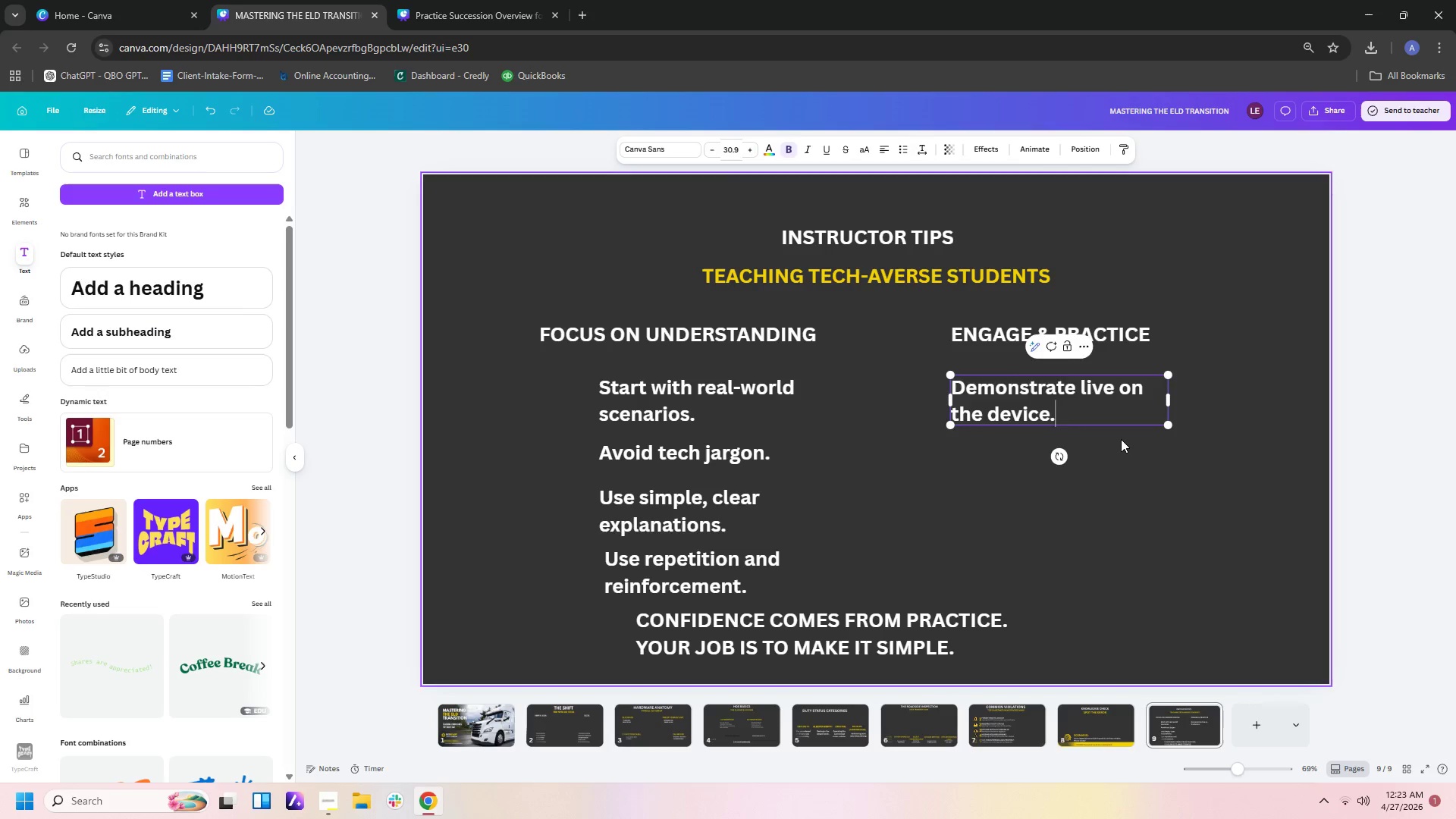 
double_click([1116, 416])
 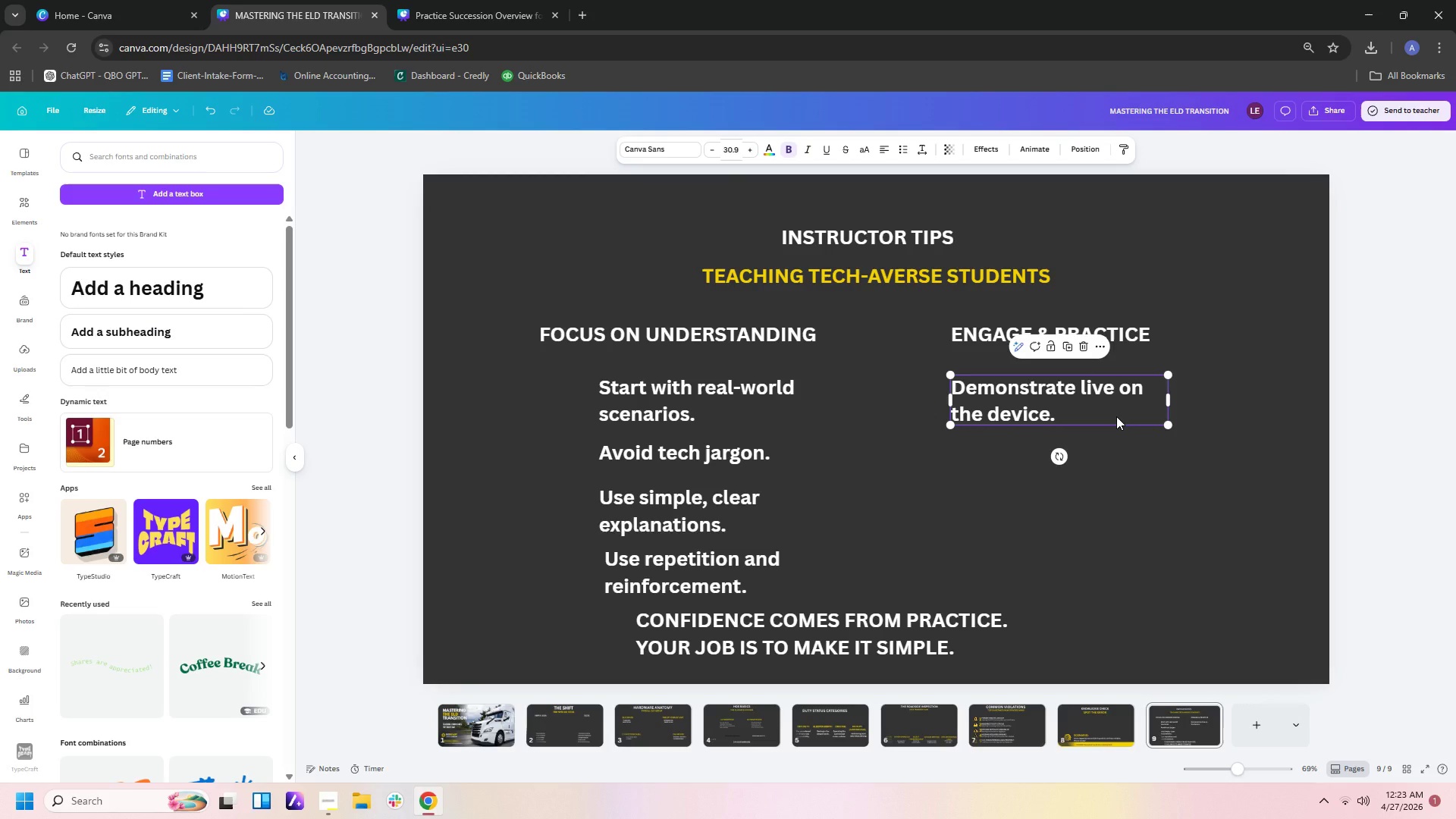 
key(Control+C)
 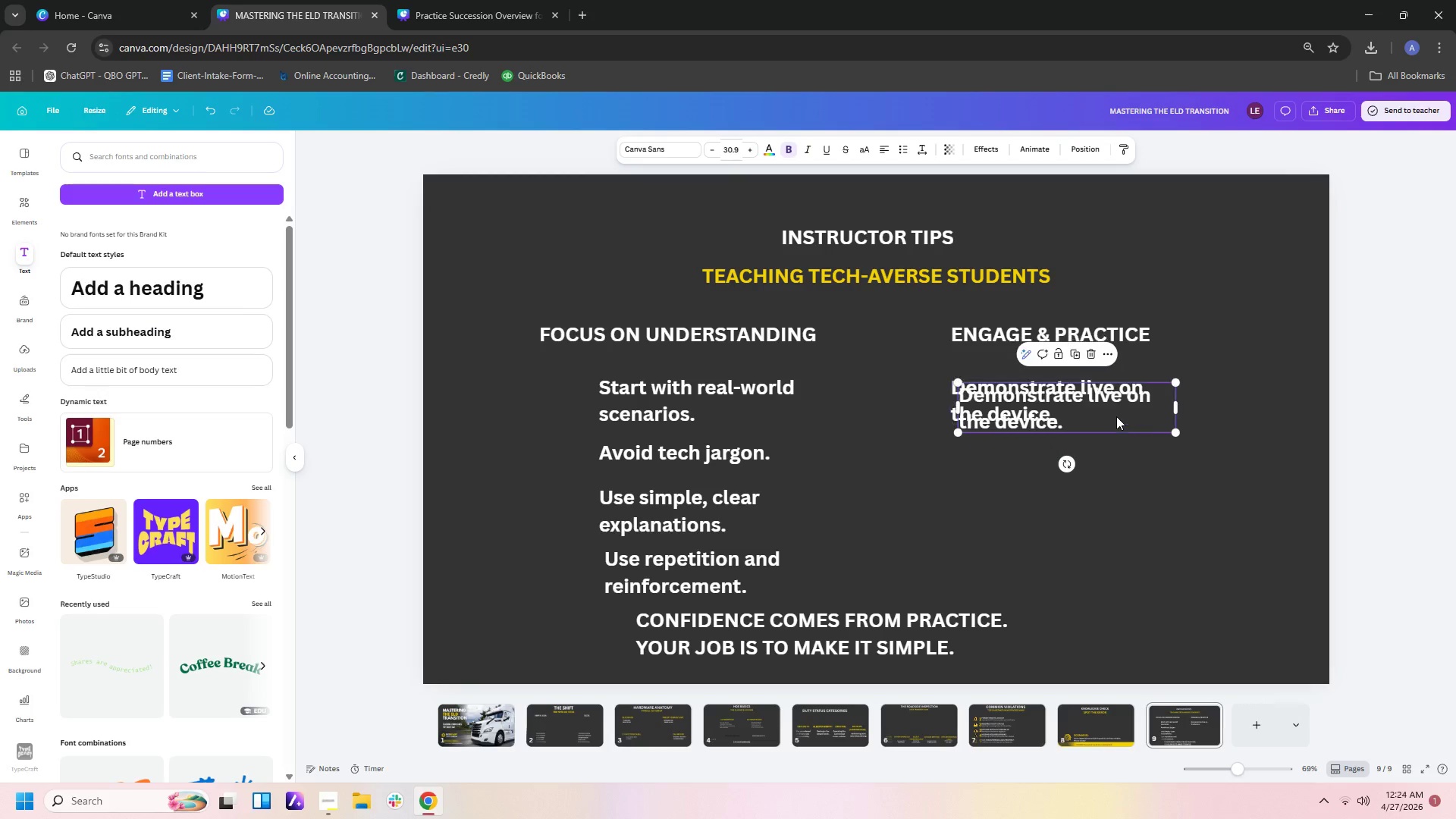 
key(Control+V)
 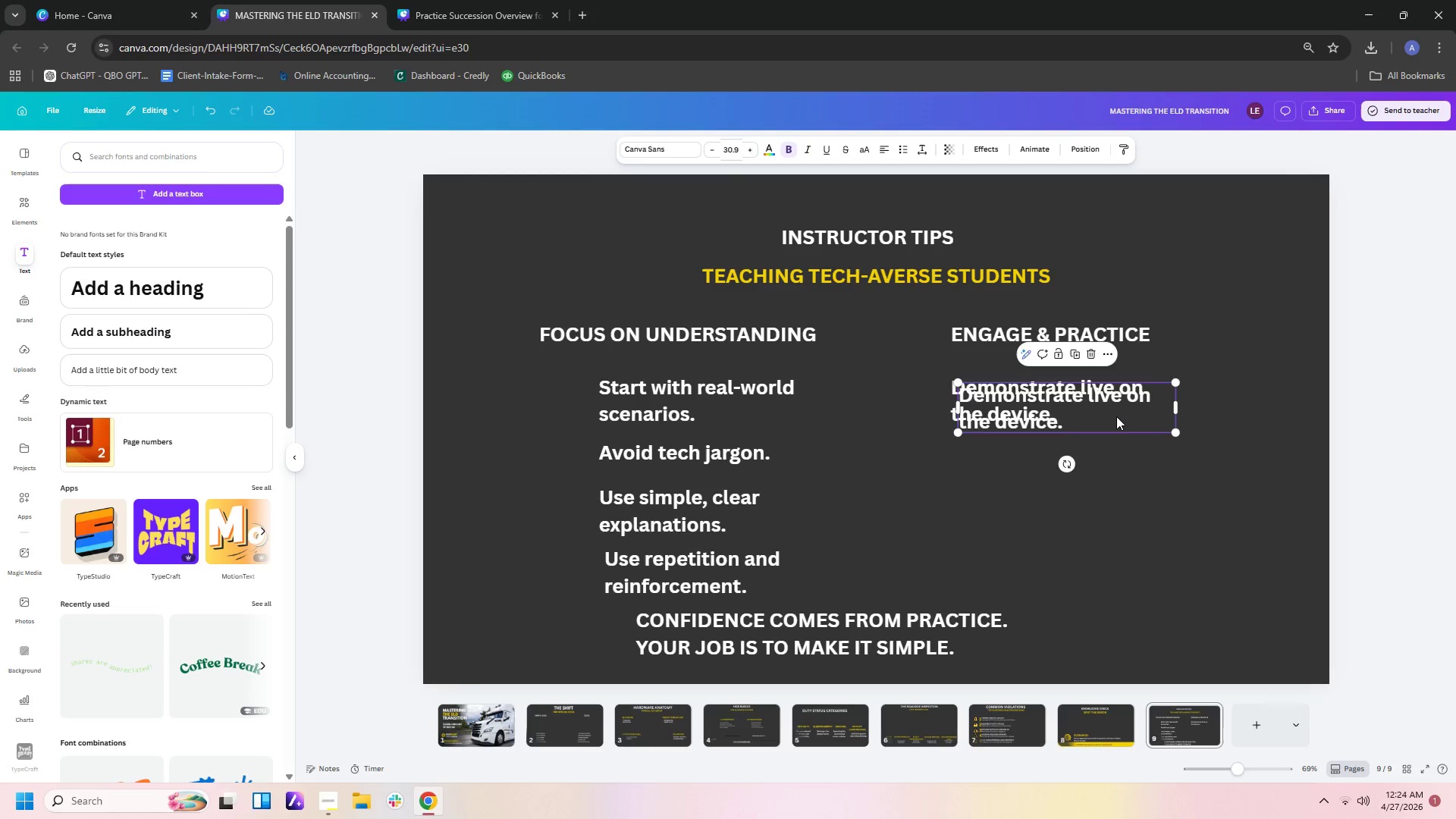 
left_click_drag(start_coordinate=[1116, 416], to_coordinate=[1114, 471])
 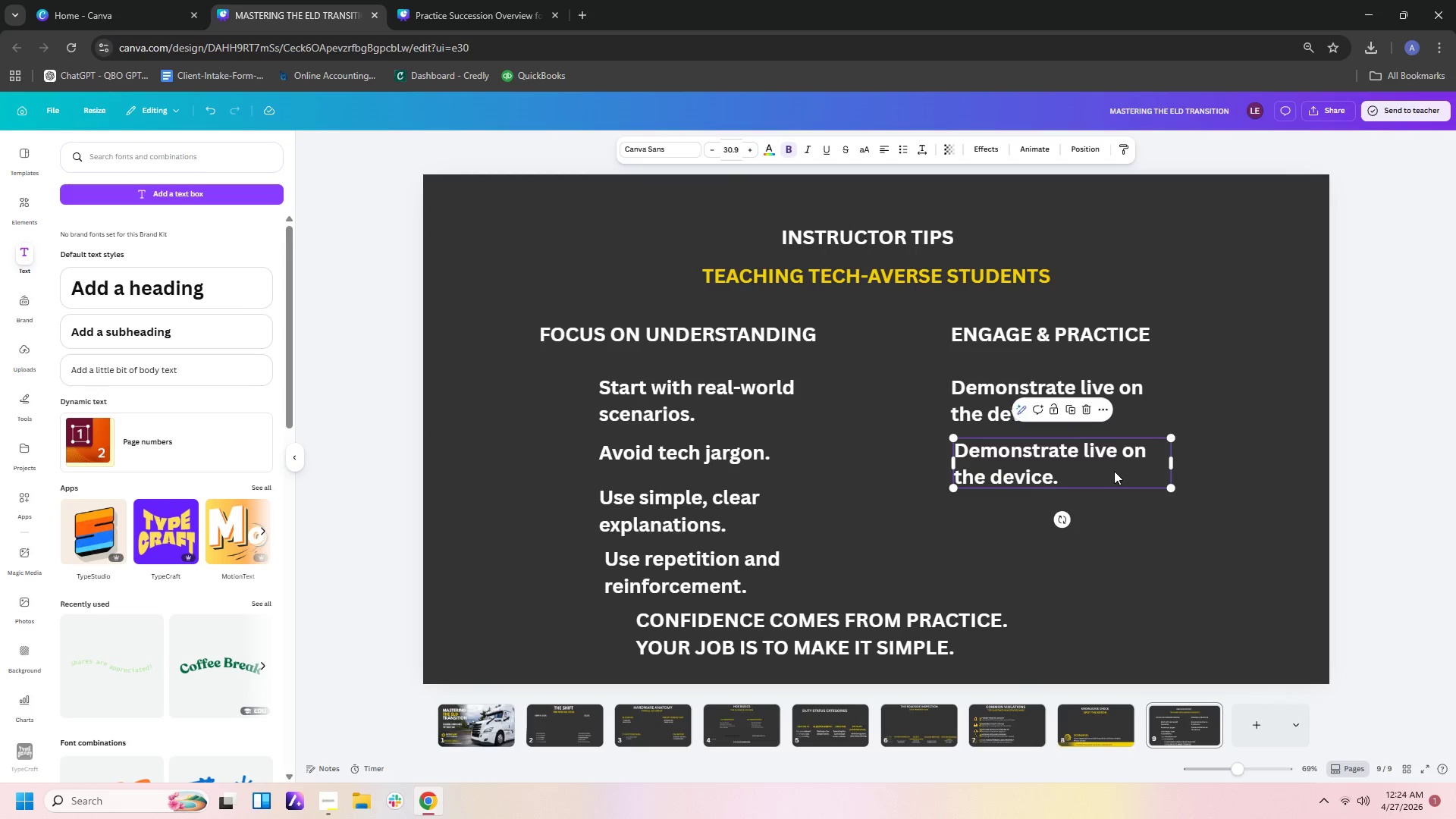 
double_click([1114, 471])
 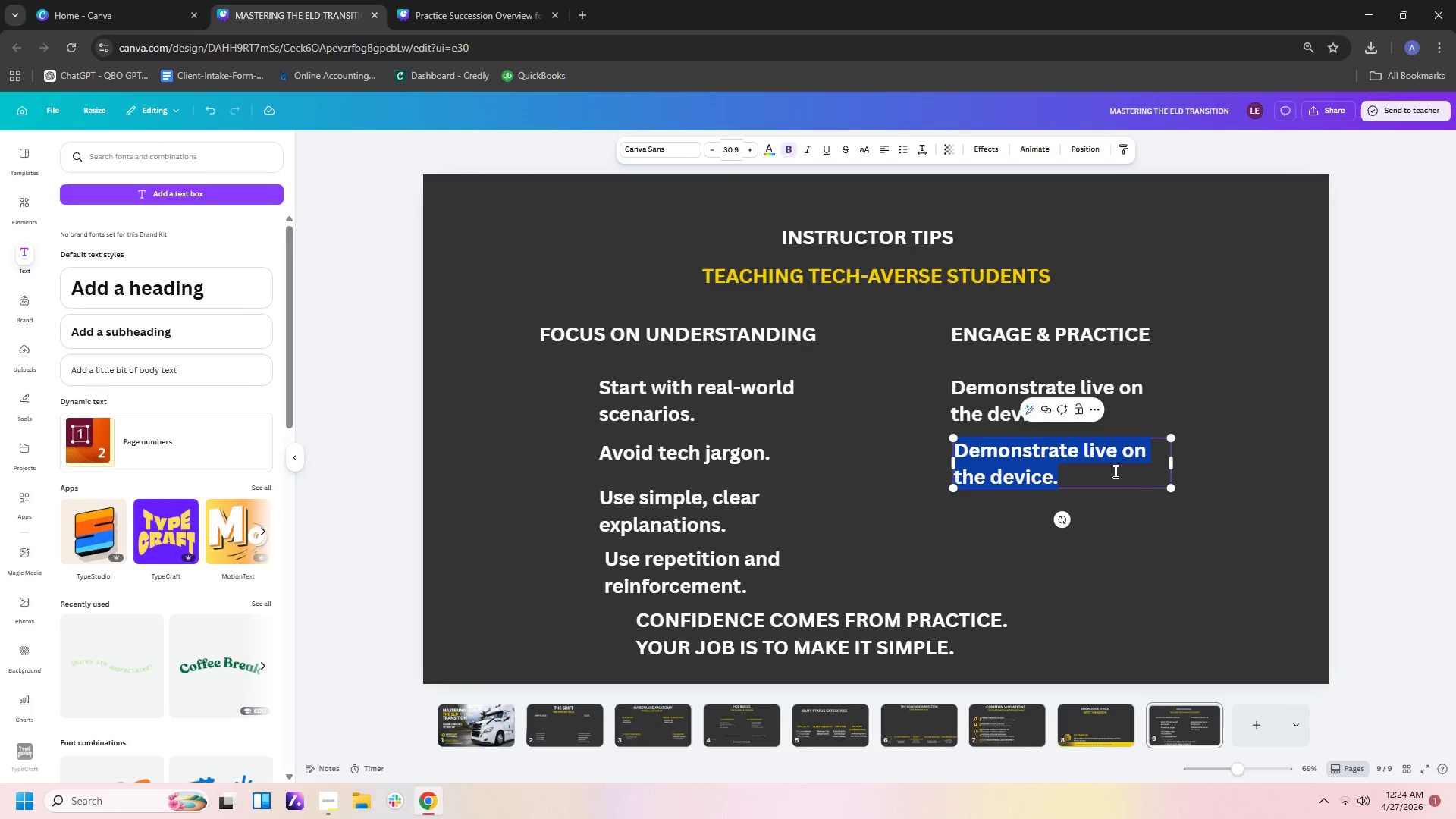 
type(Let students practive)
key(Backspace)
key(Backspace)
type(ce hands-on.)
 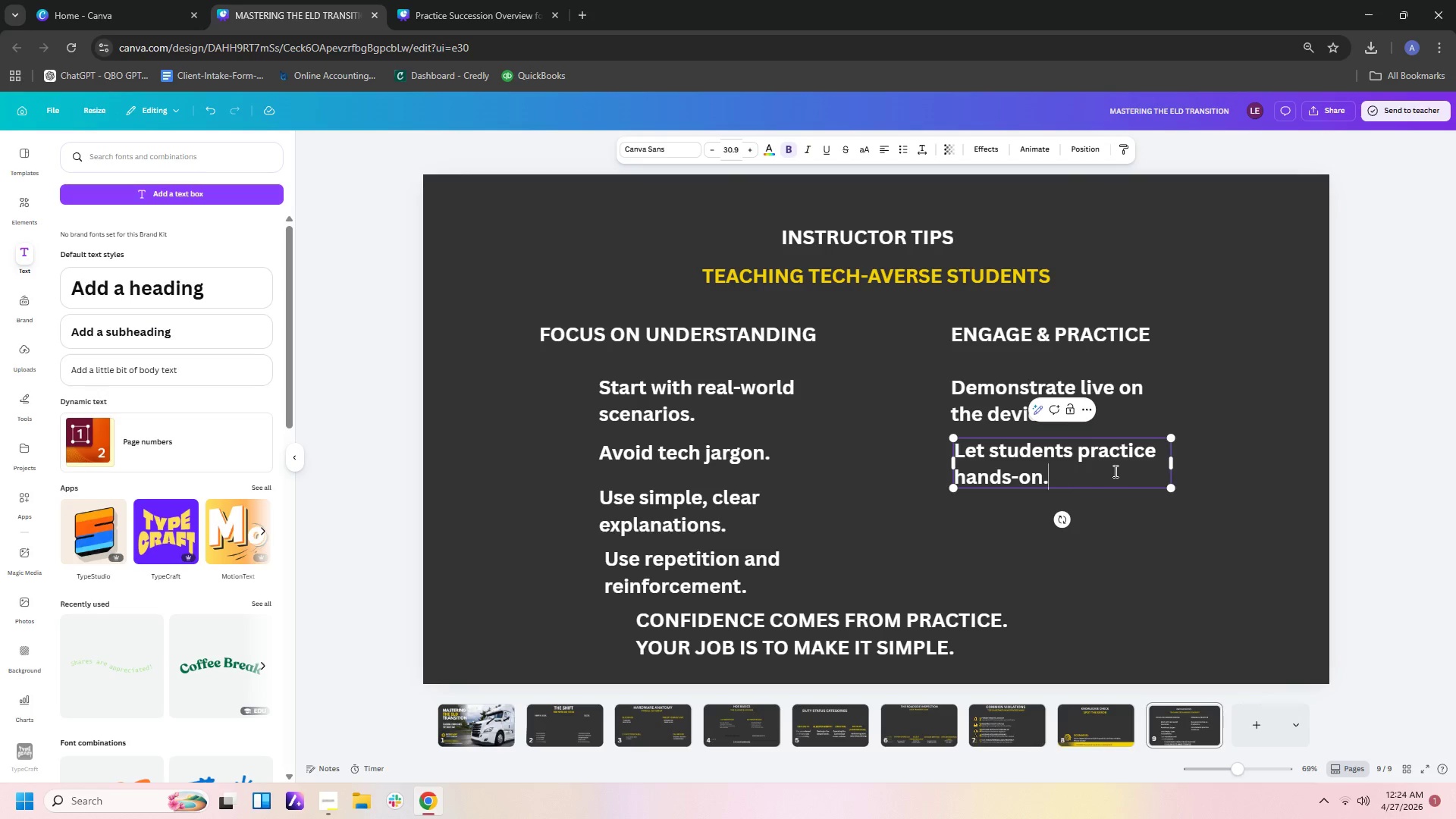 
left_click([1136, 572])
 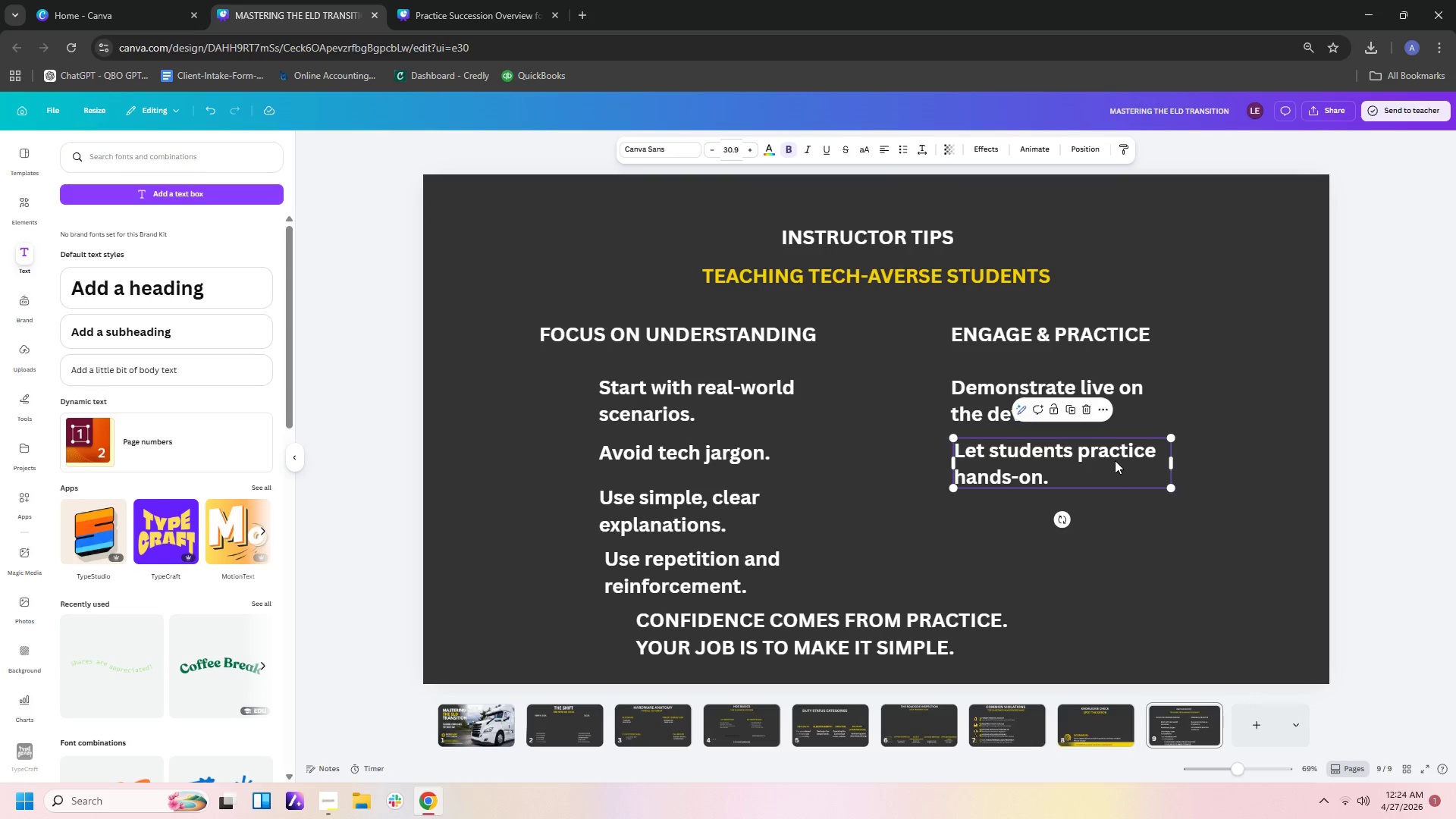 
key(Control+C)
 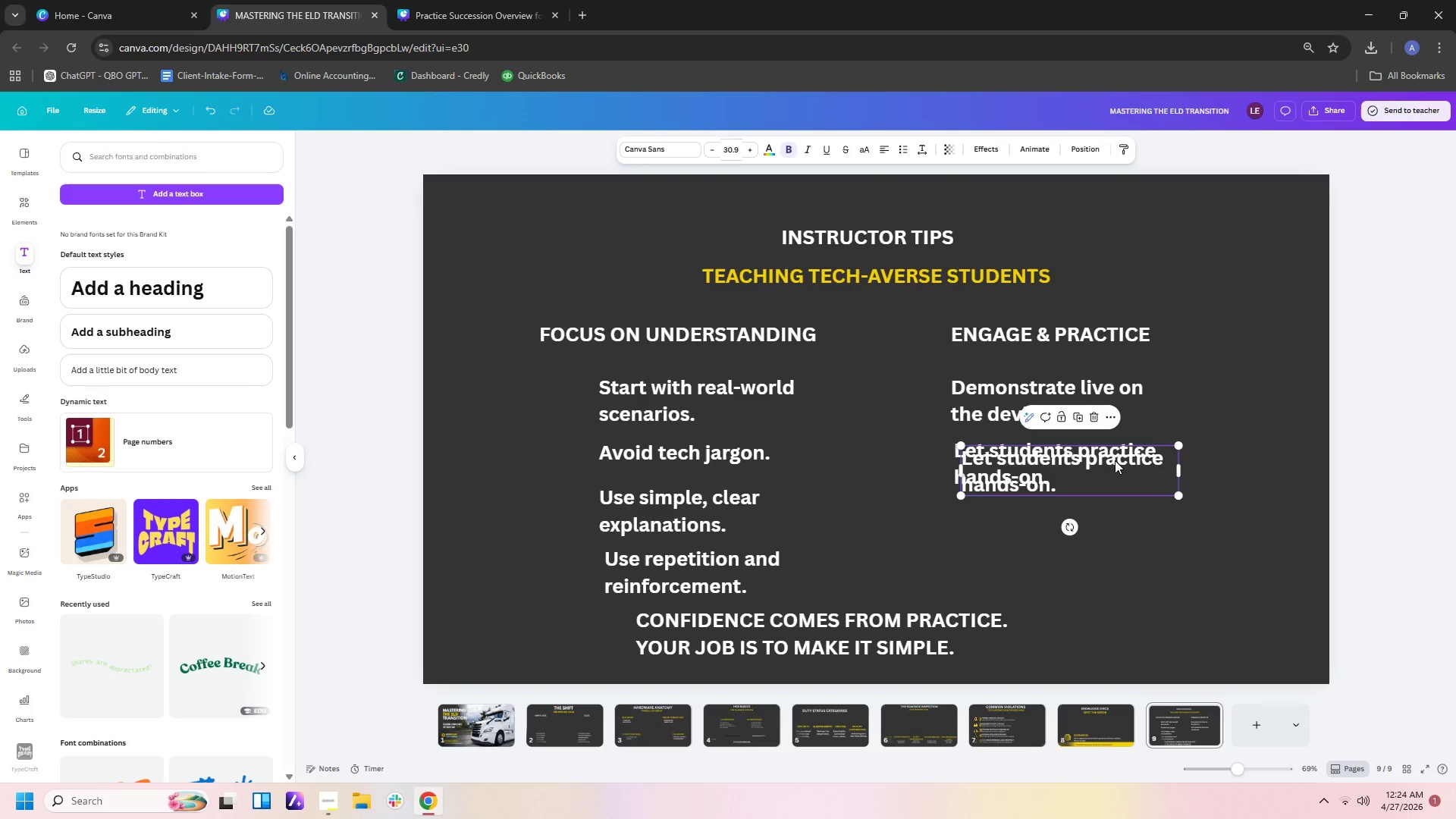 
key(Control+V)
 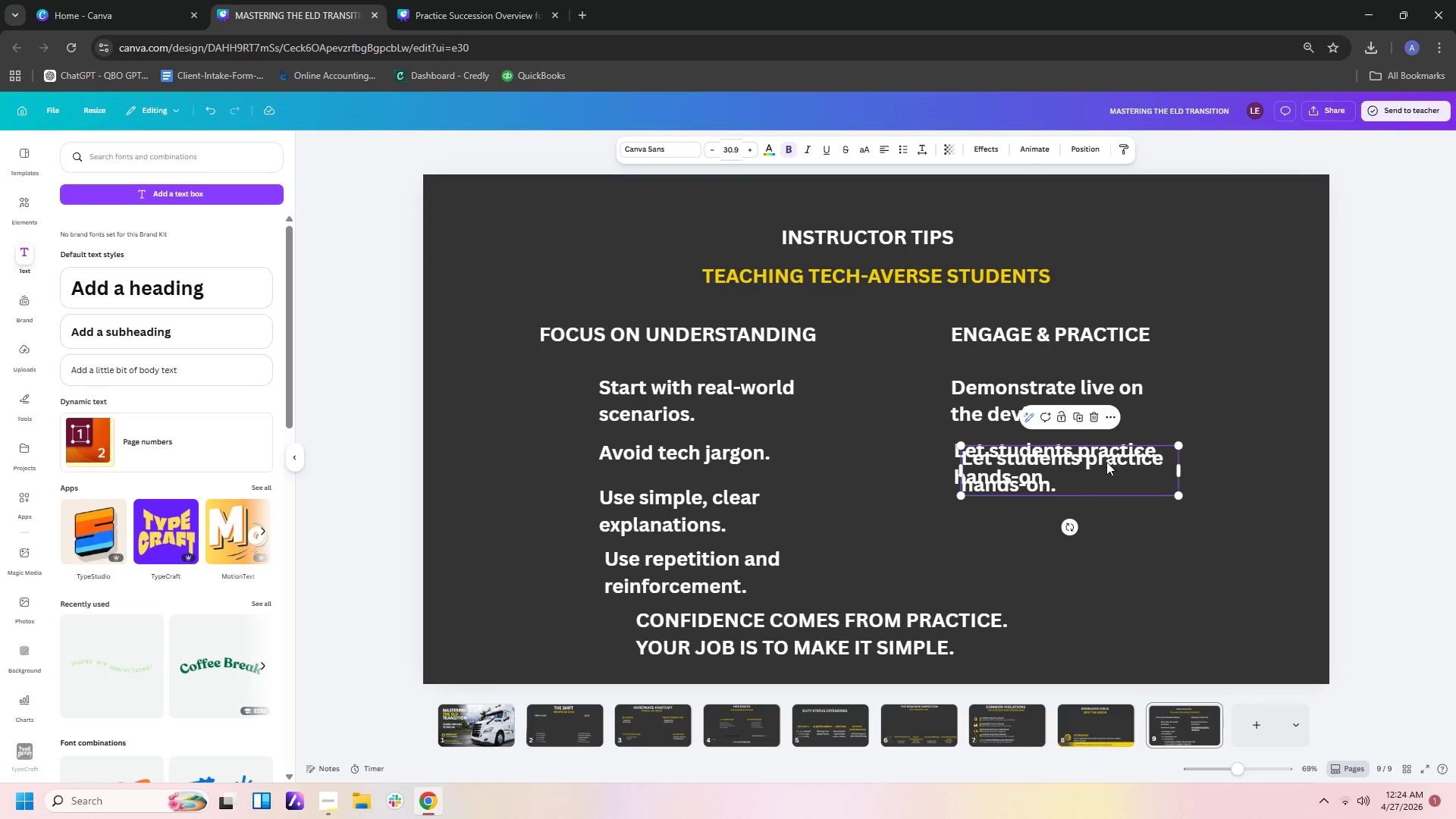 
left_click_drag(start_coordinate=[1106, 462], to_coordinate=[1097, 532])
 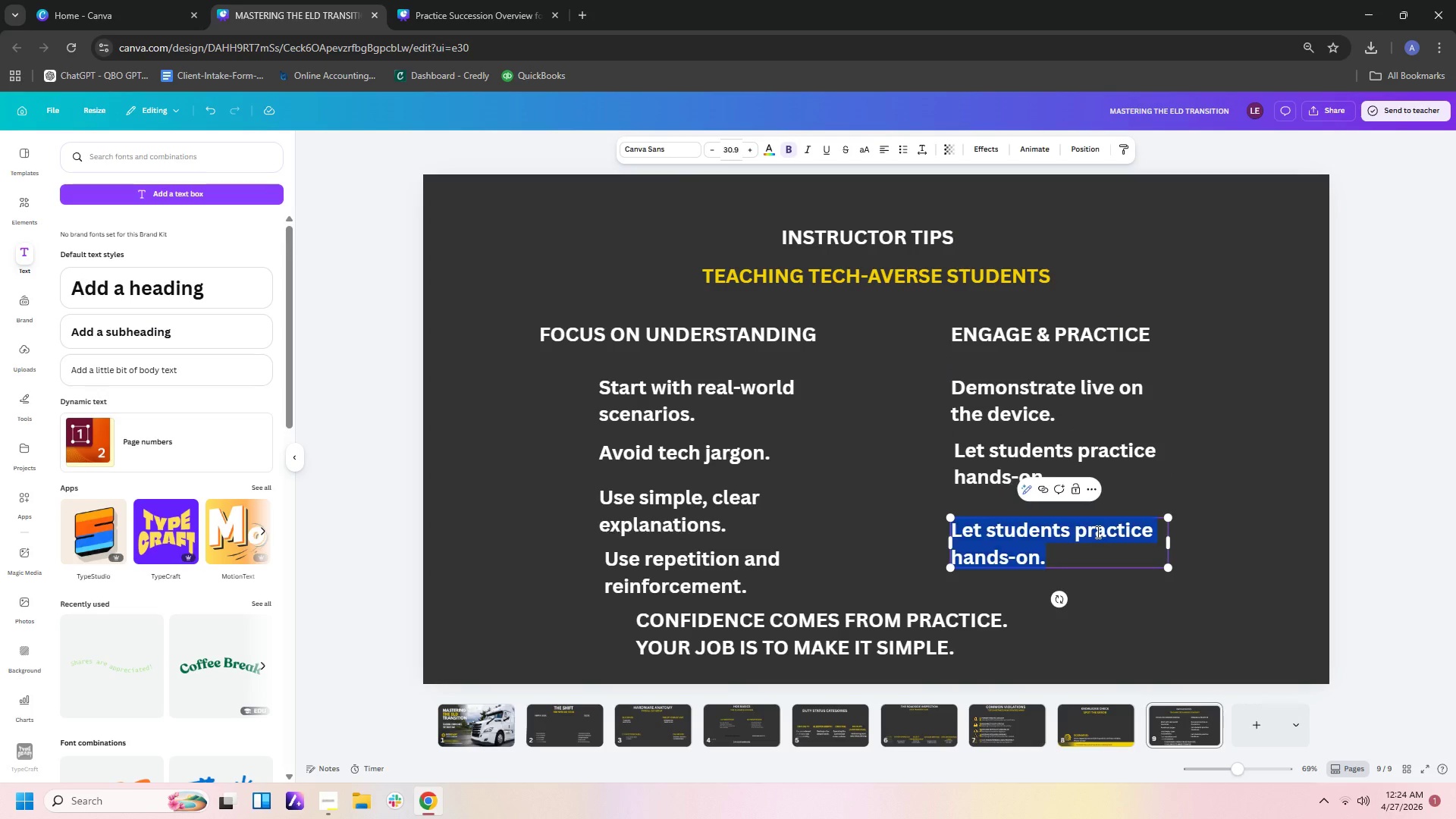 
double_click([1097, 532])
 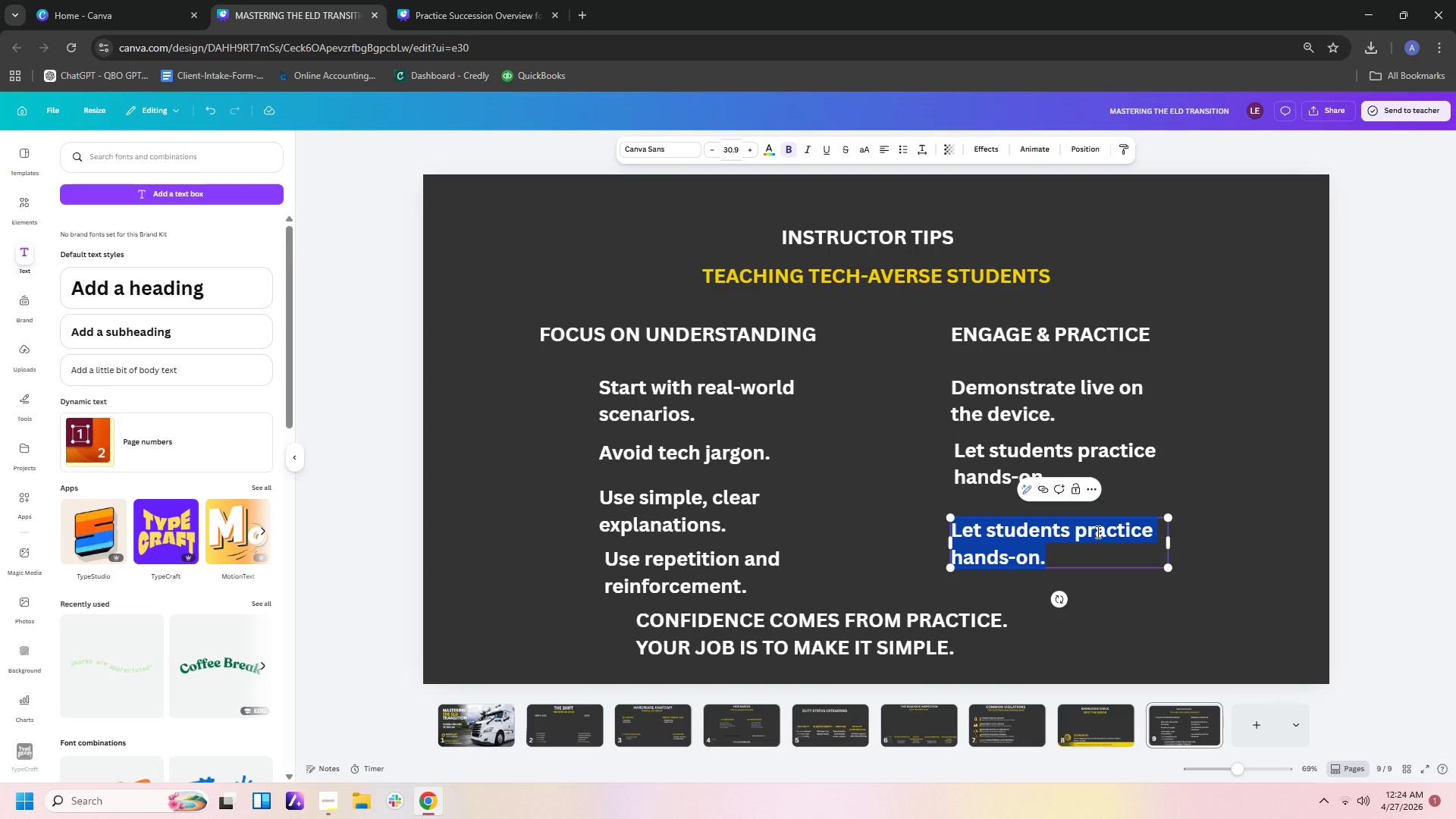 
type(Reinforce the "why" behind compliance.)
 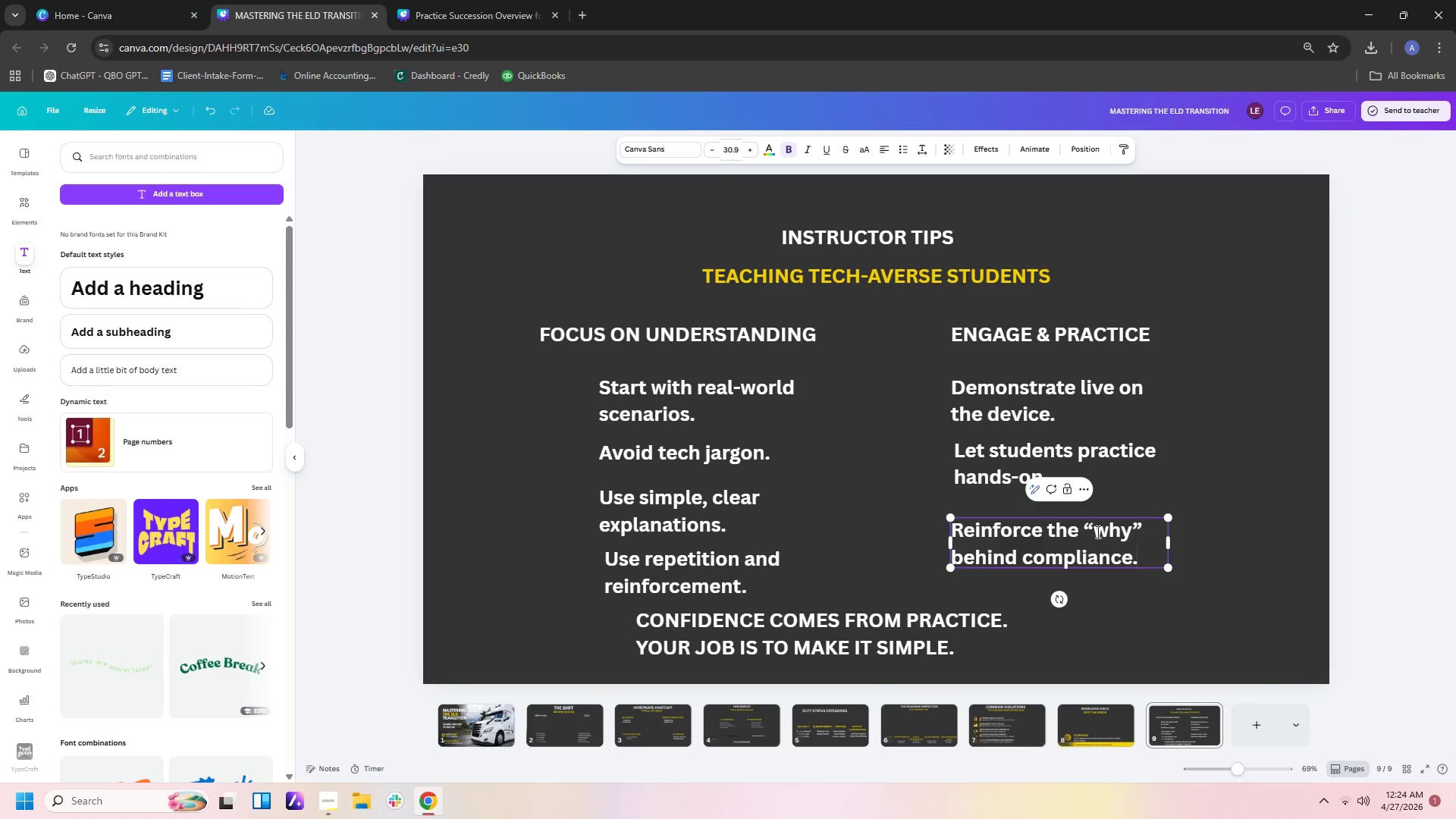 
double_click([1125, 545])
 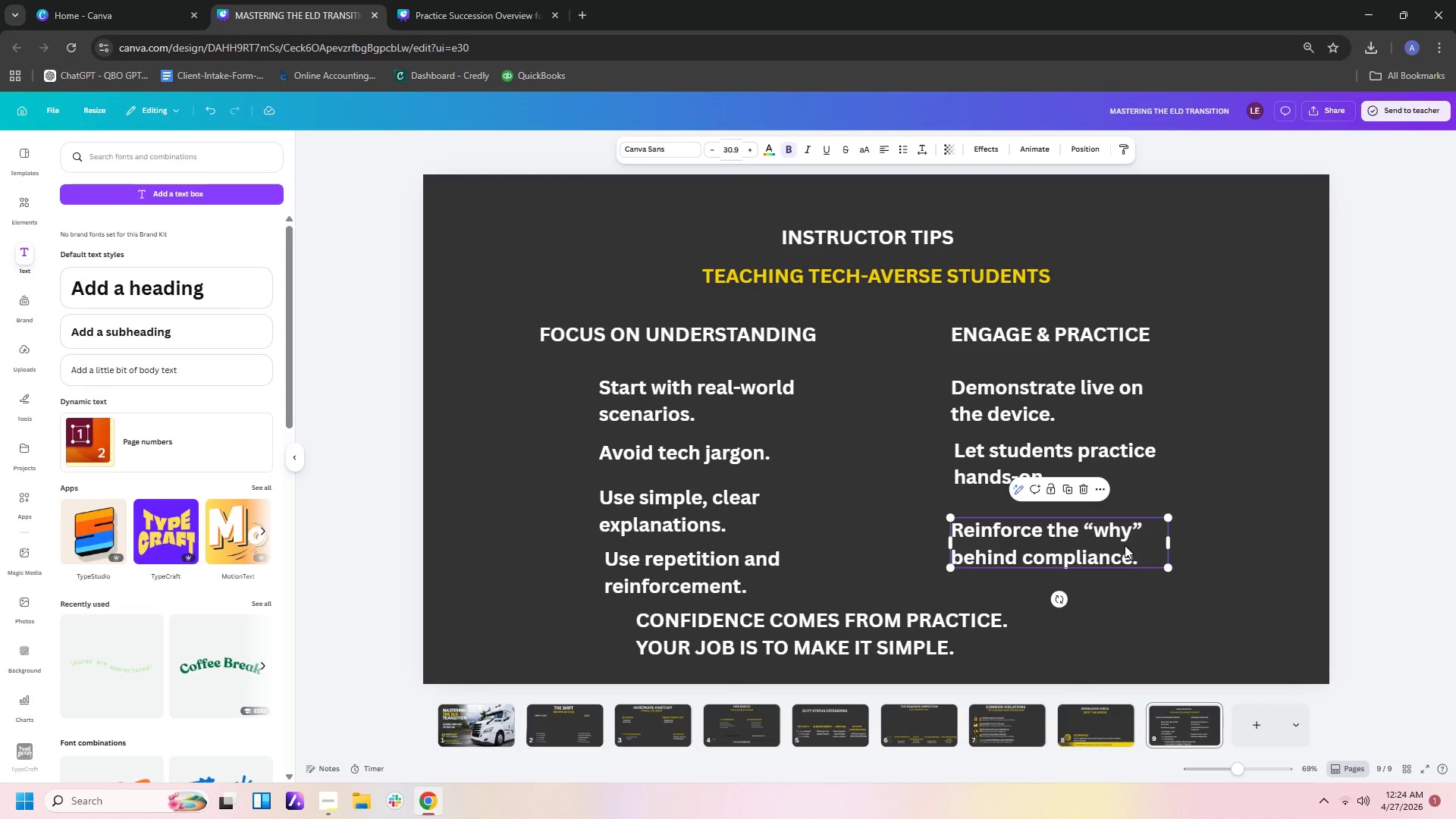 
key(Control+C)
 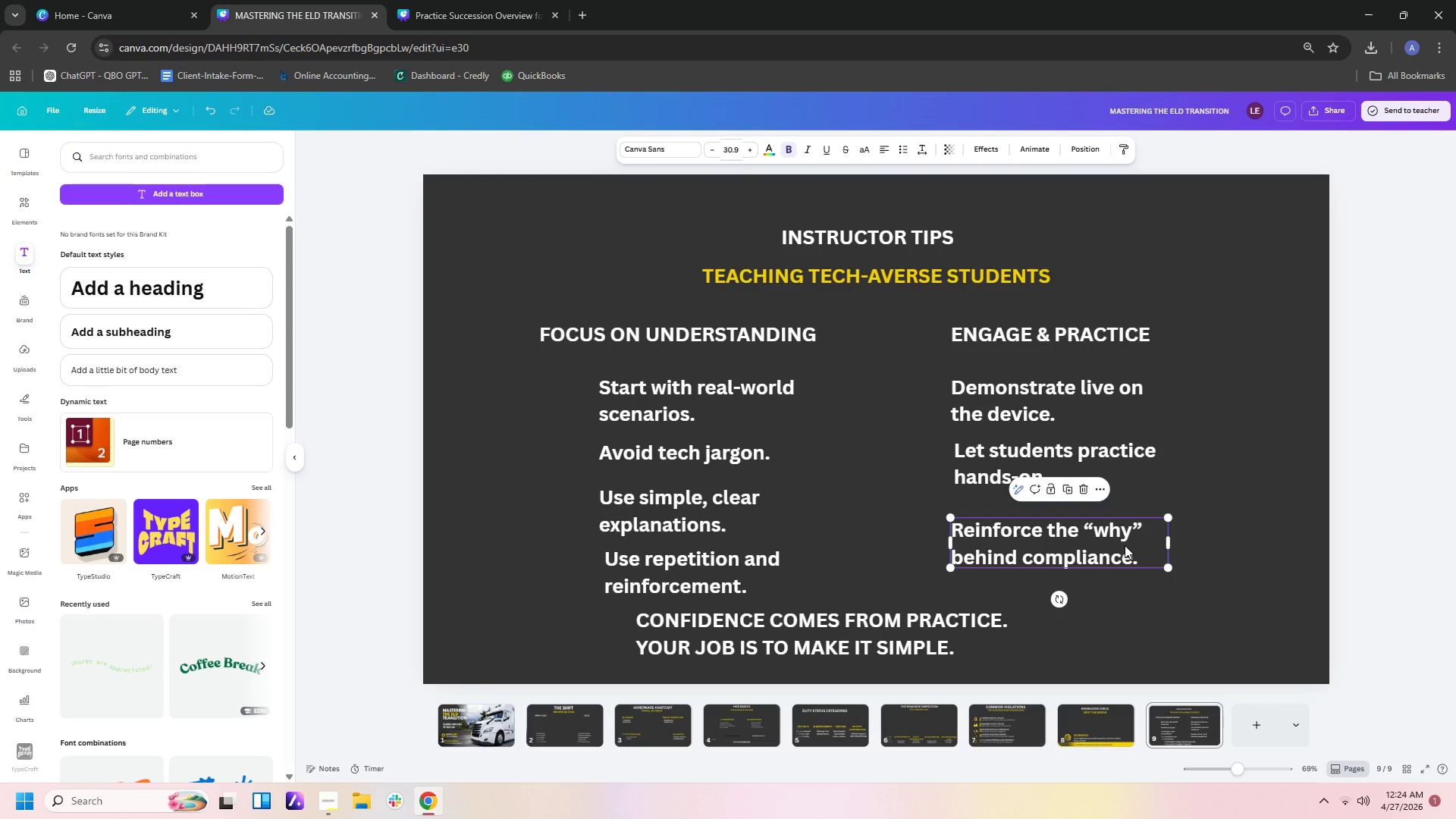 
key(Control+V)
 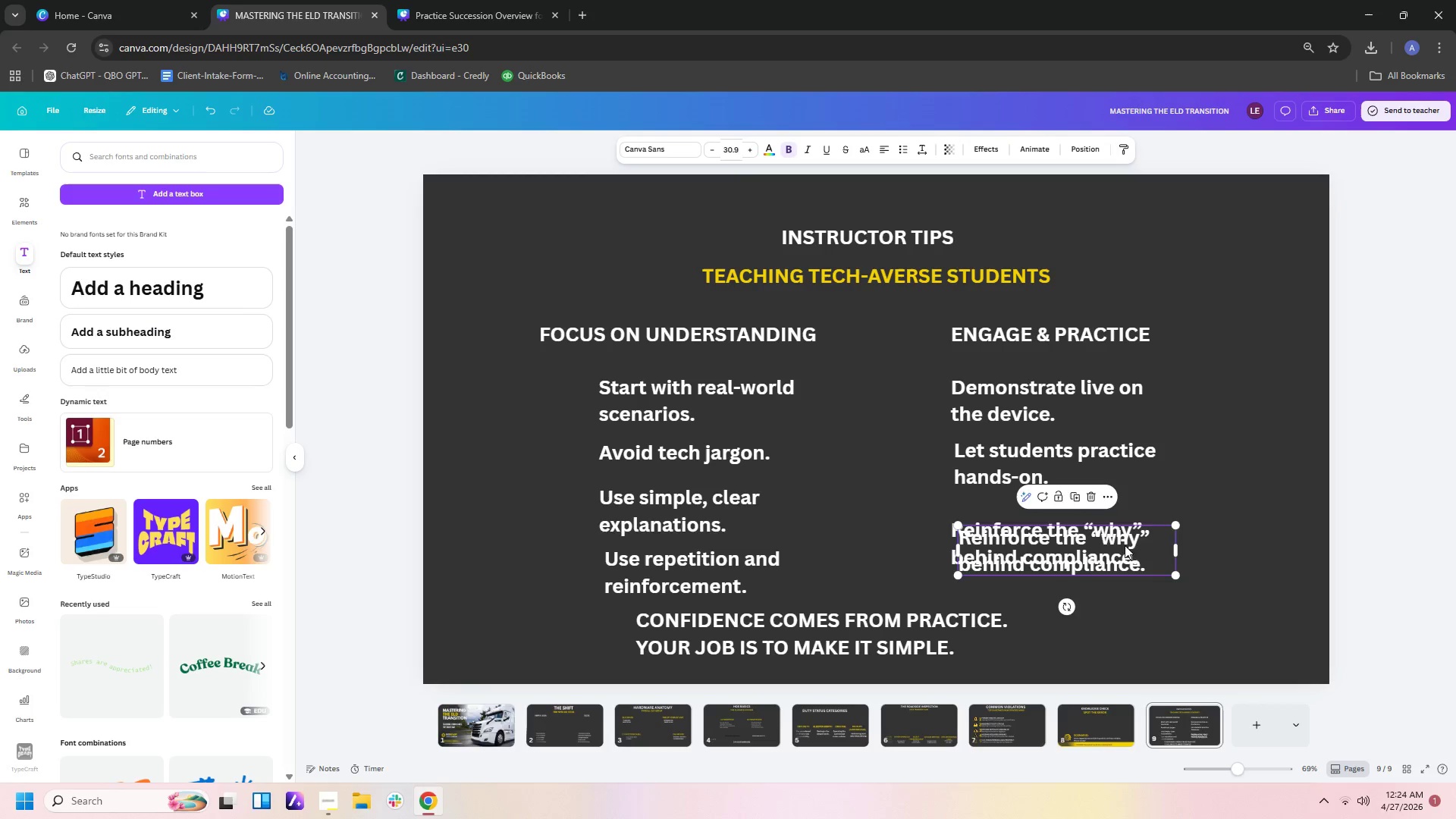 
left_click_drag(start_coordinate=[1125, 545], to_coordinate=[1169, 601])
 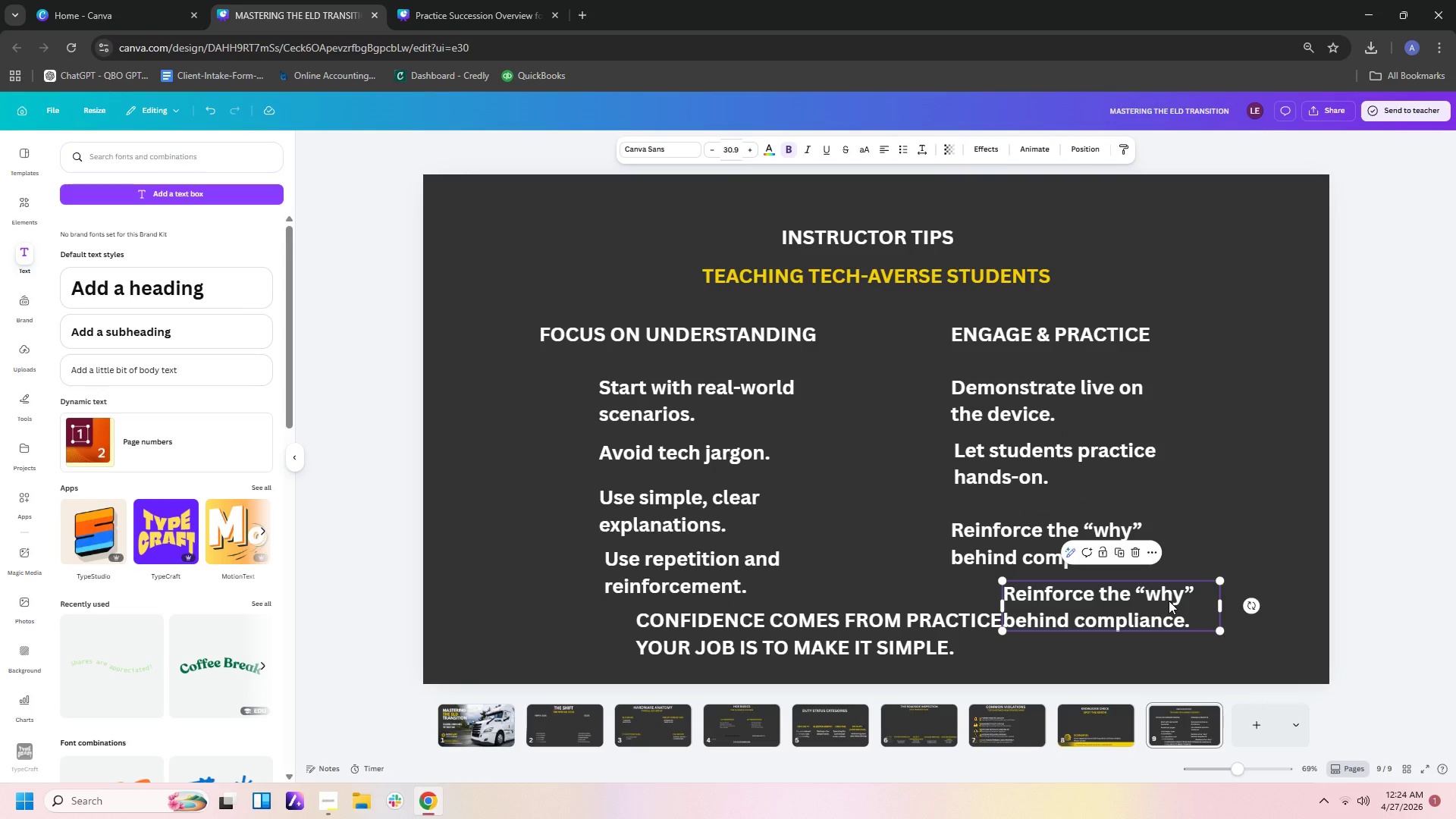 
double_click([1169, 601])
 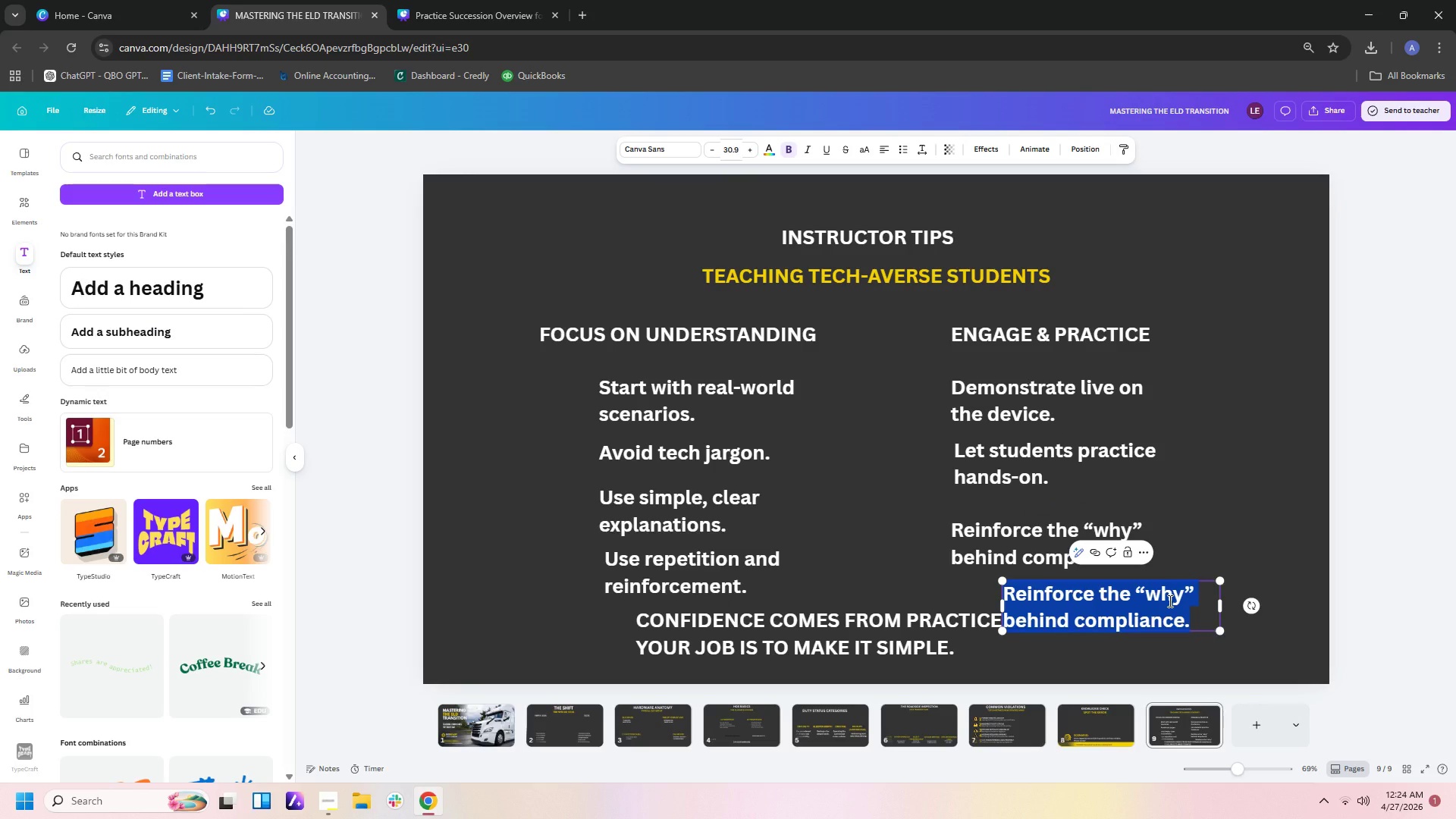 
type(HIgh)
key(Backspace)
key(Backspace)
key(Backspace)
type(ighlight condequen)
key(Backspace)
key(Backspace)
key(Backspace)
key(Backspace)
key(Backspace)
key(Backspace)
type(sequences of mistakes.)
 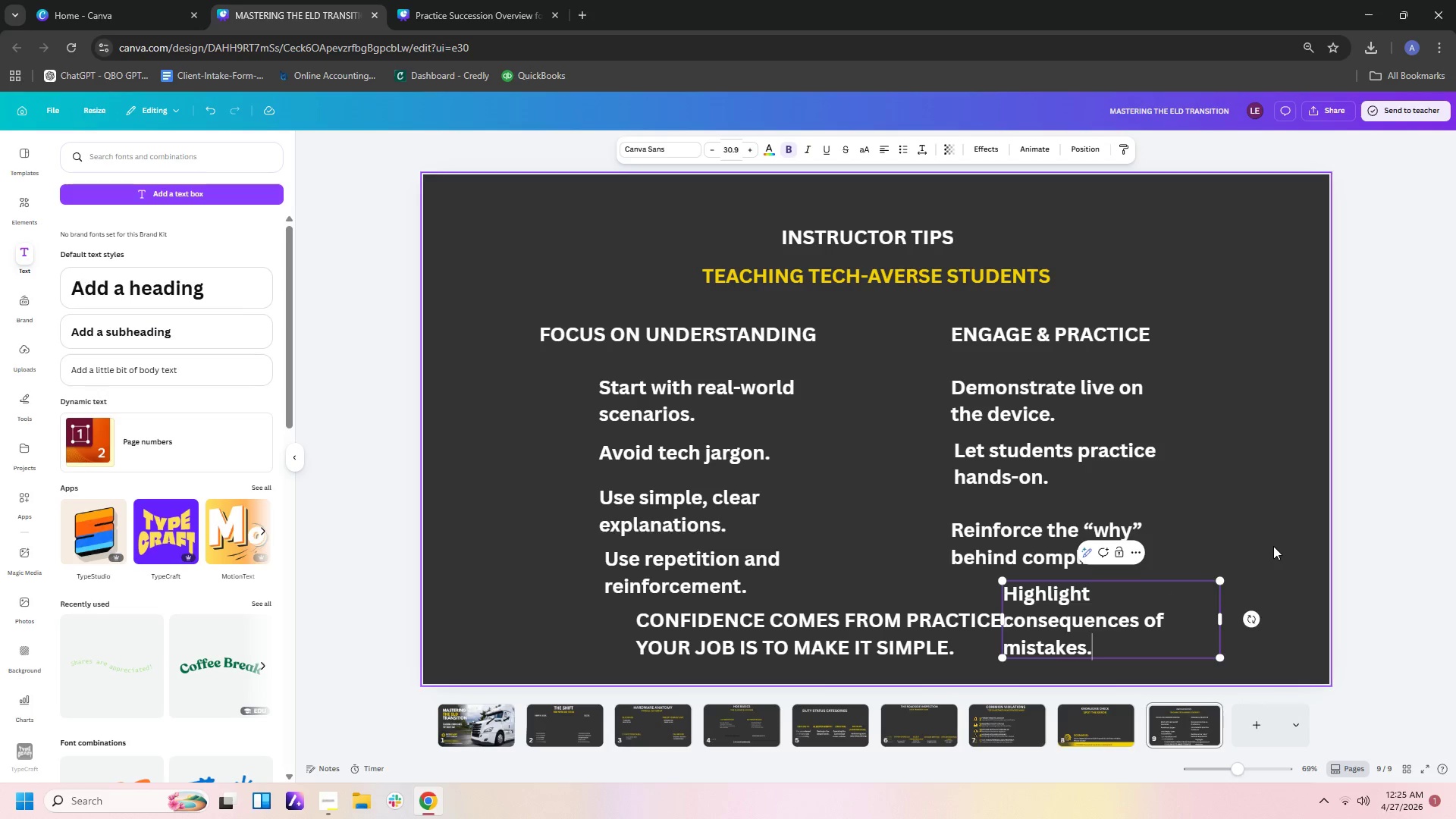 
scroll: coordinate [1262, 522], scroll_direction: down, amount: 1.0
 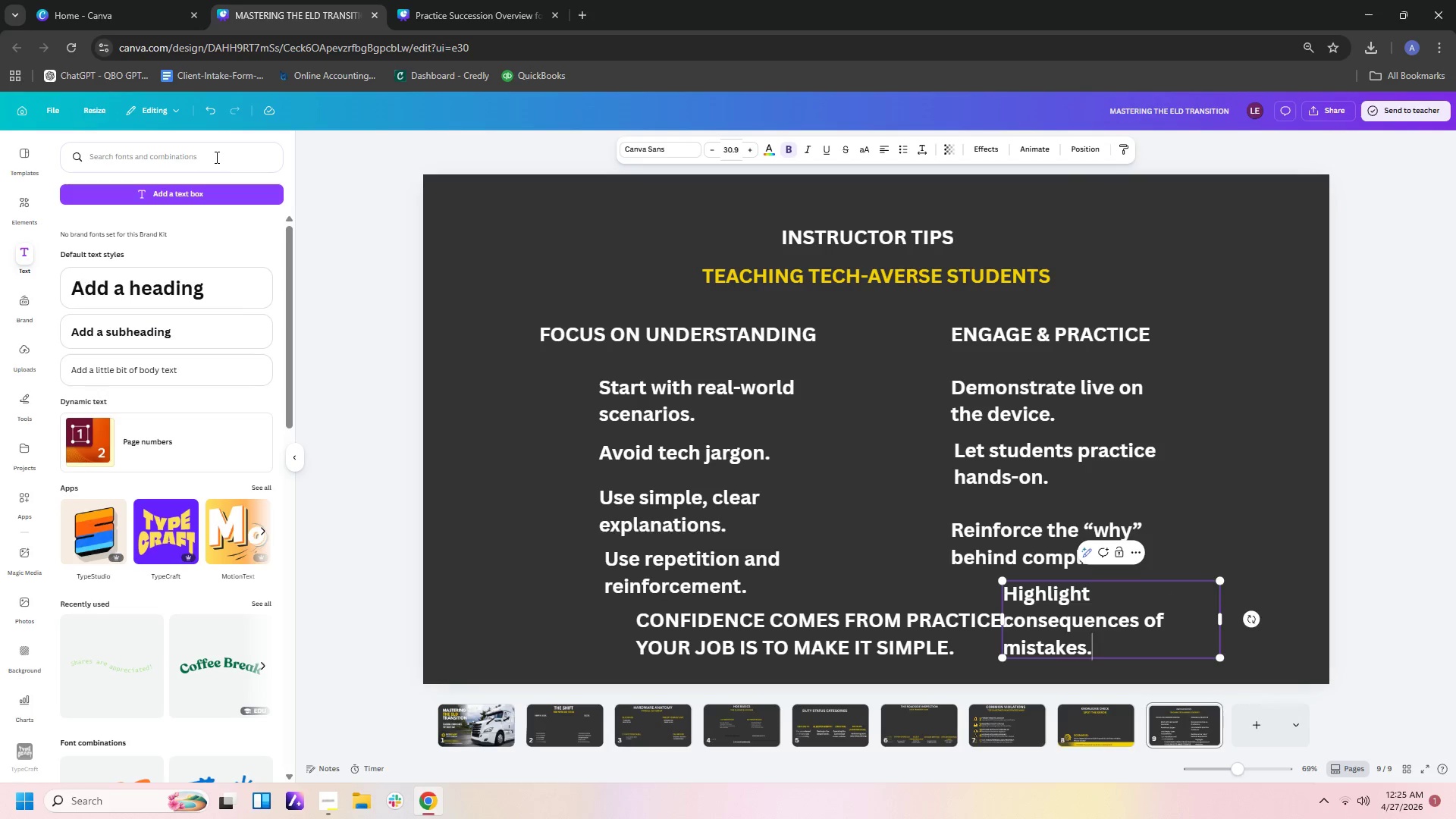 
left_click([20, 190])
 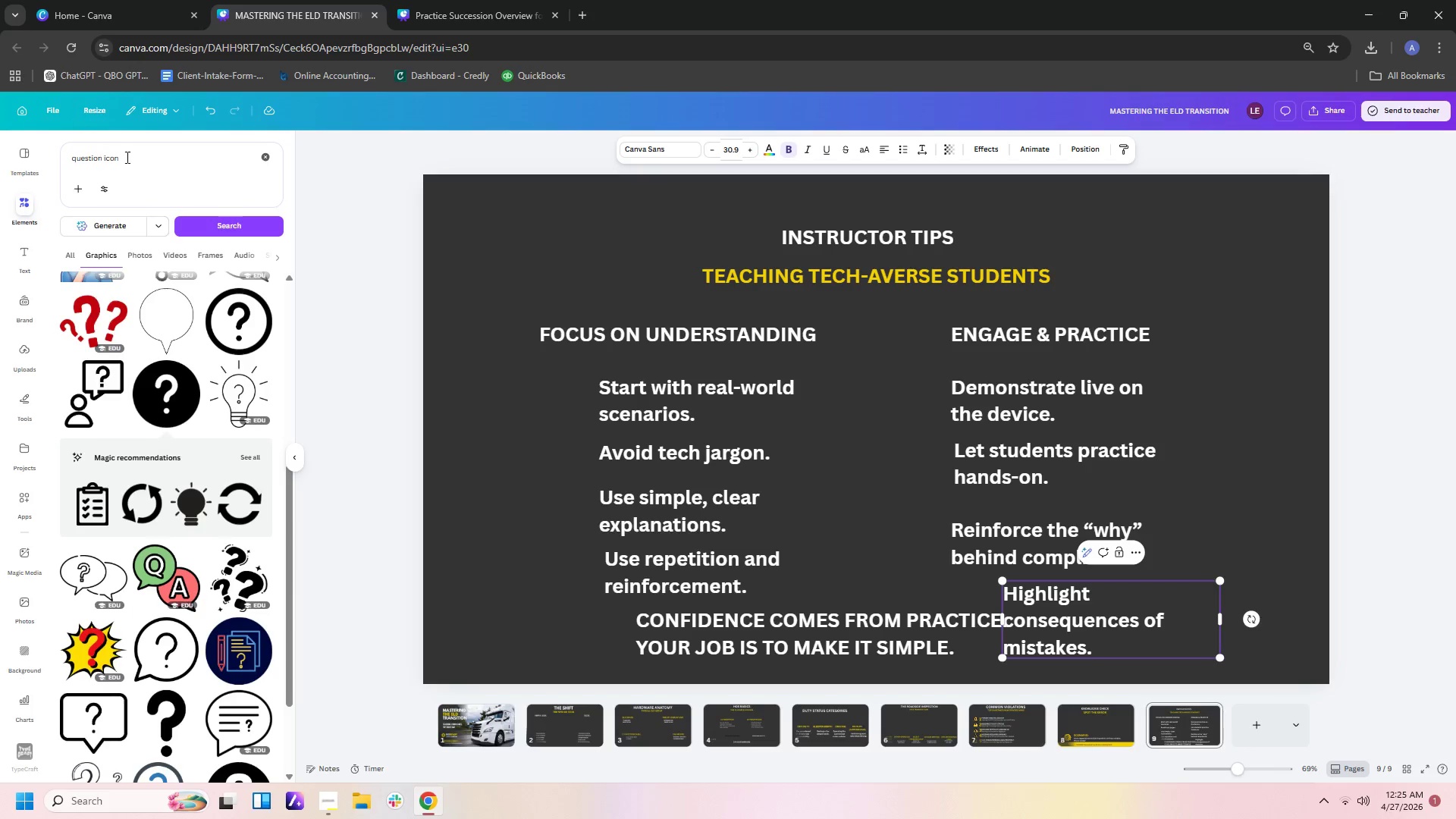 
left_click_drag(start_coordinate=[143, 156], to_coordinate=[0, 127])
 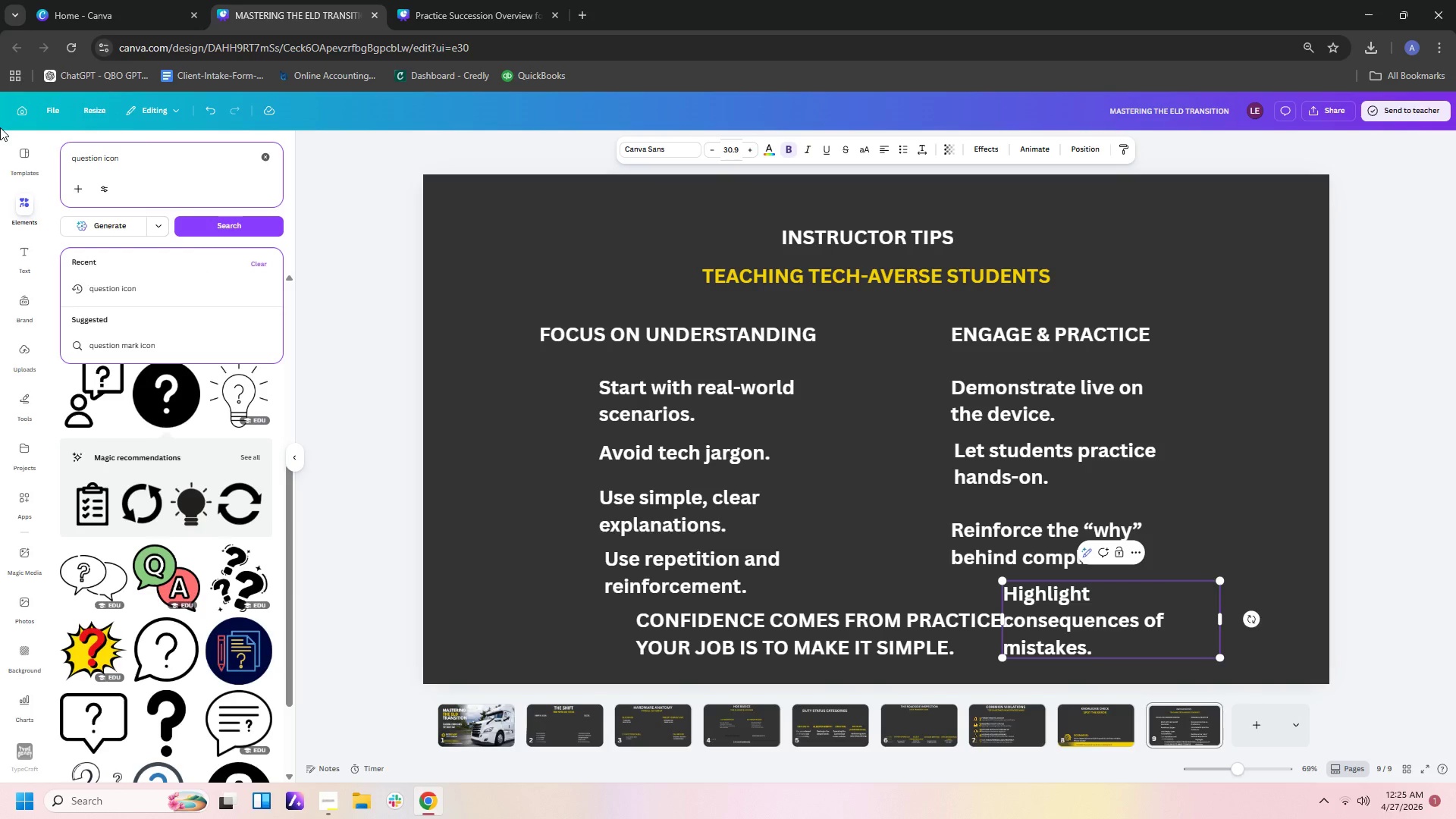 
key(Backspace)
key(Backspace)
key(Backspace)
key(Backspace)
key(Backspace)
key(Backspace)
key(Backspace)
key(Backspace)
type(star icon)
 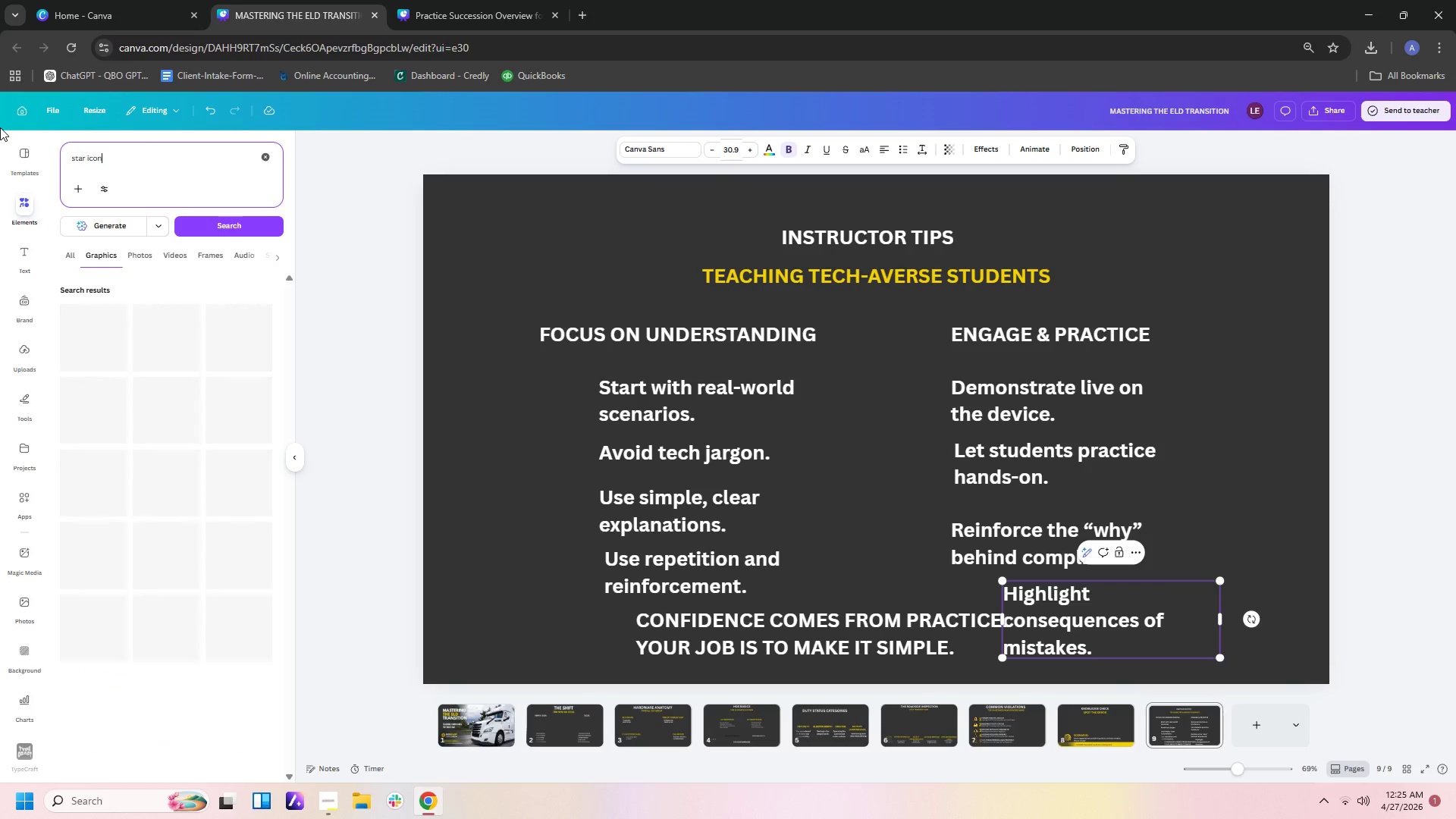 
key(Enter)
 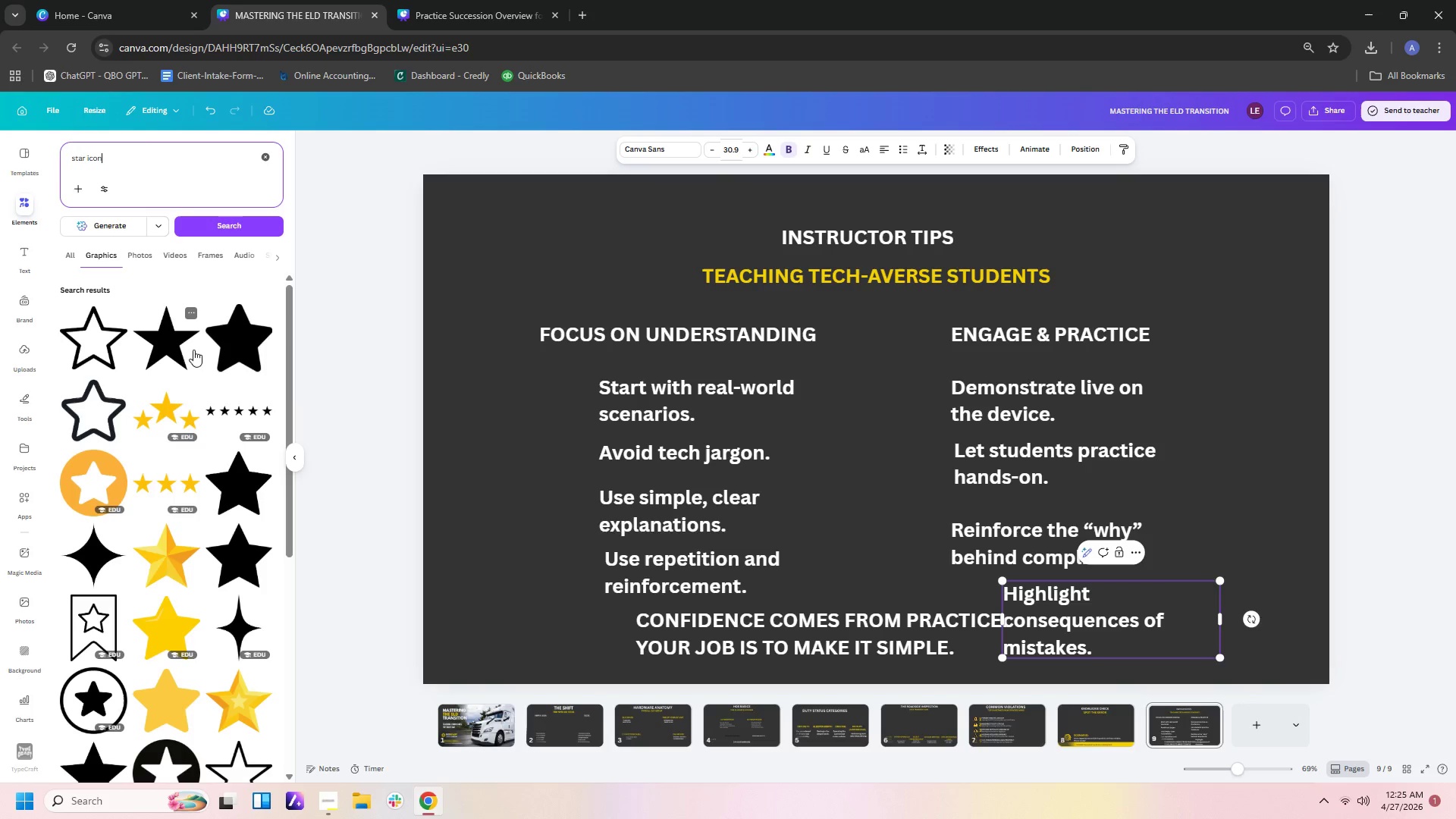 
wait(8.14)
 